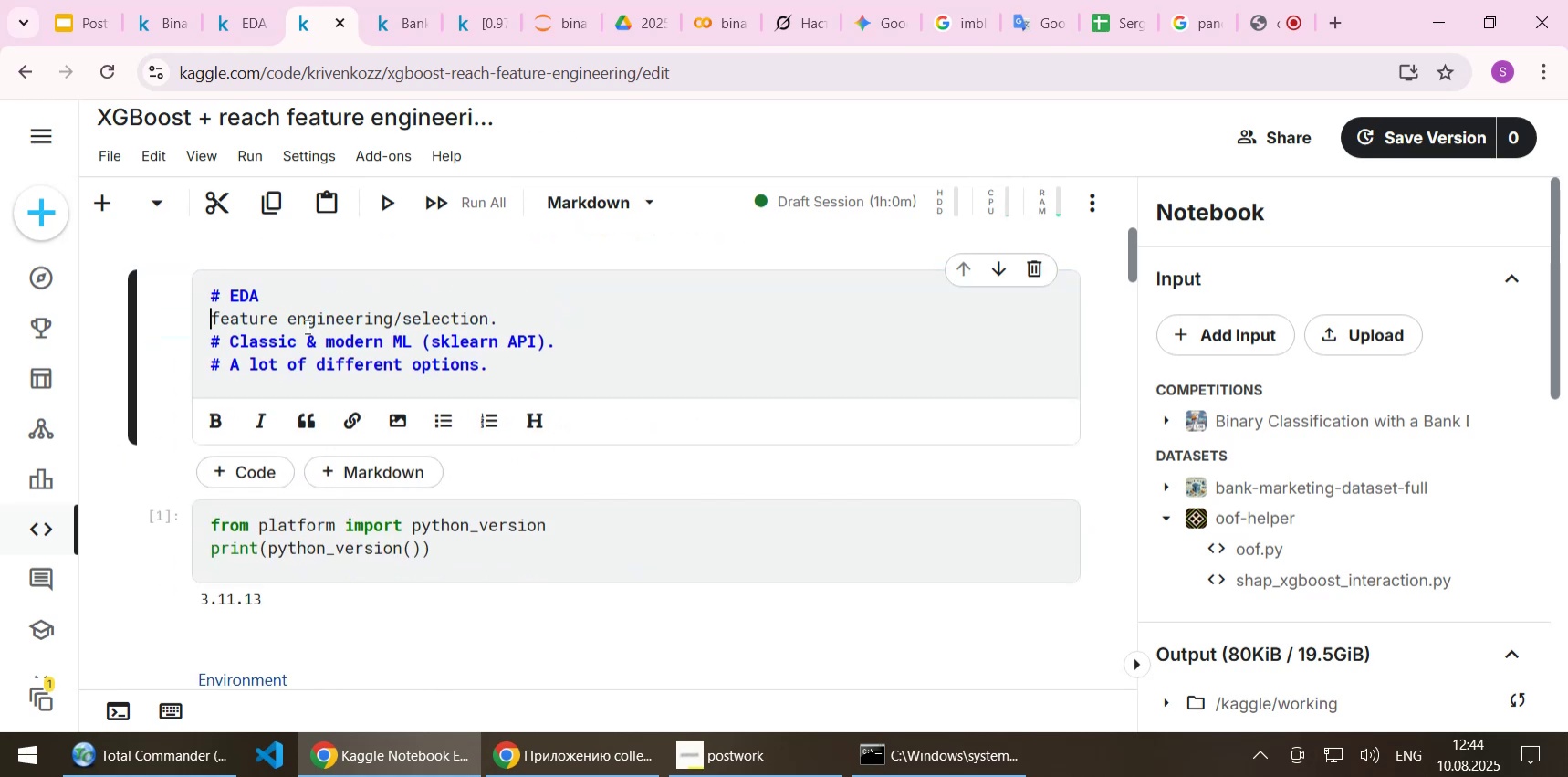 
key(Shift+3)
 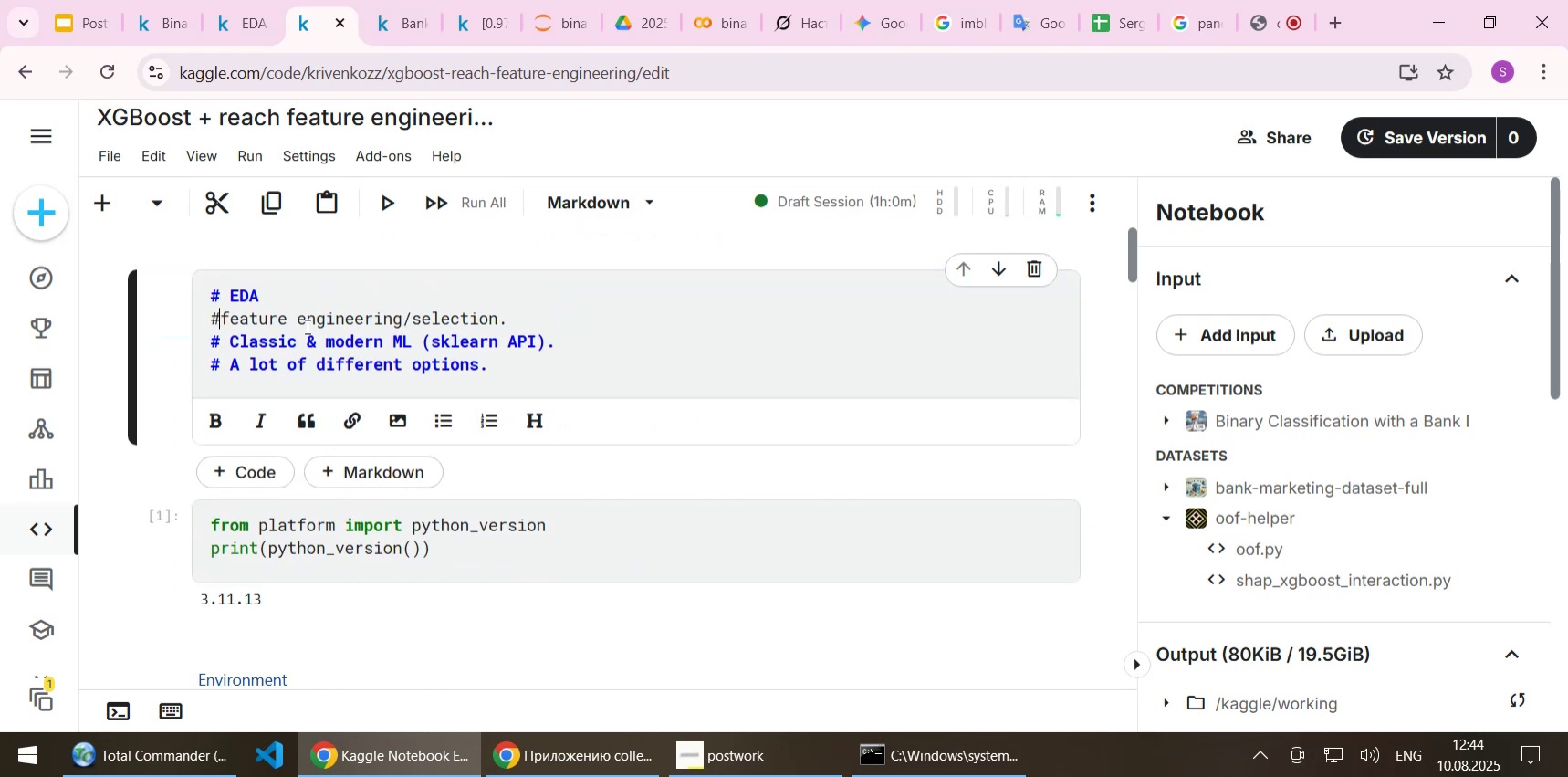 
key(Space)
 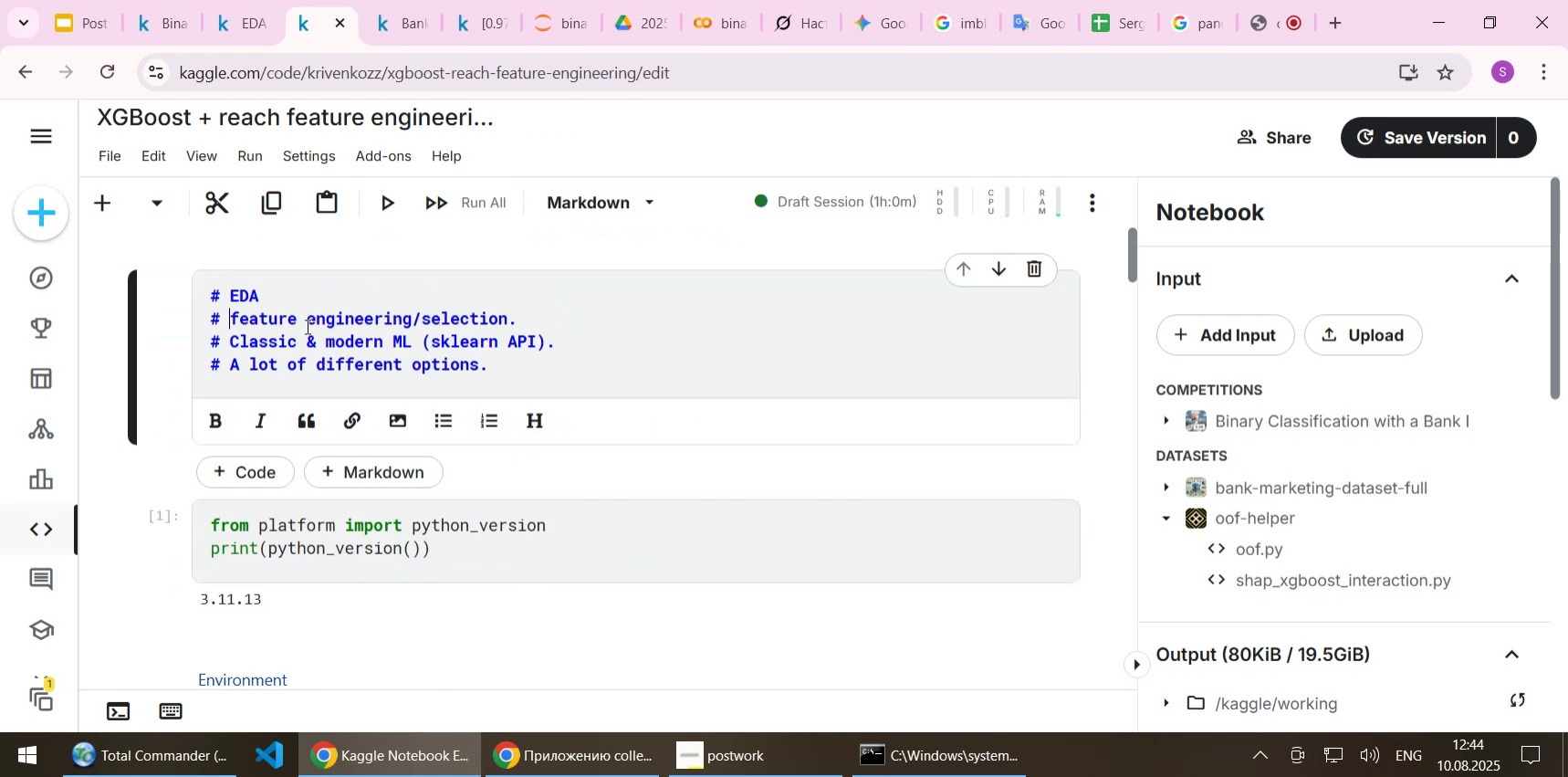 
key(Delete)
 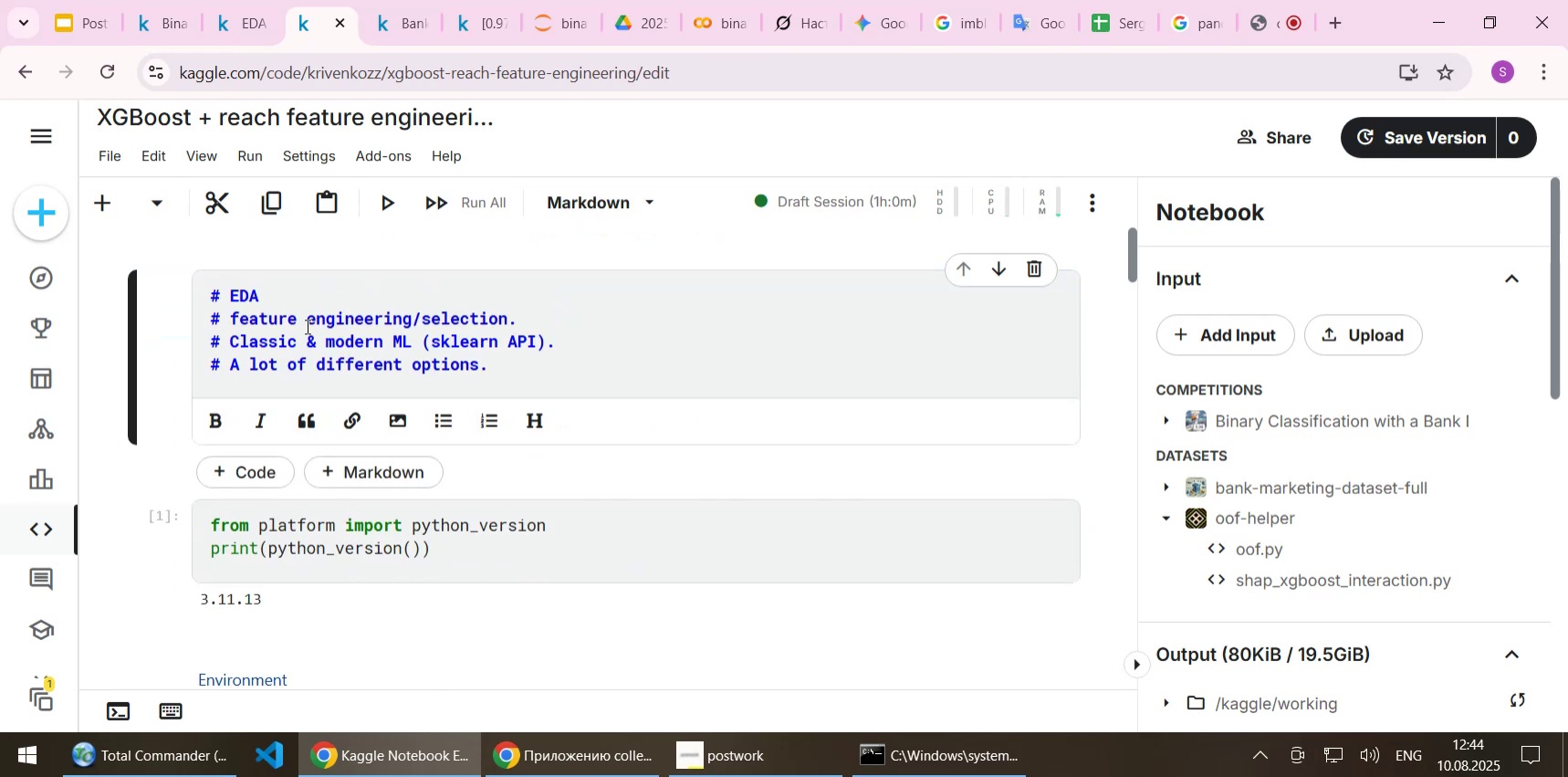 
key(Shift+F)
 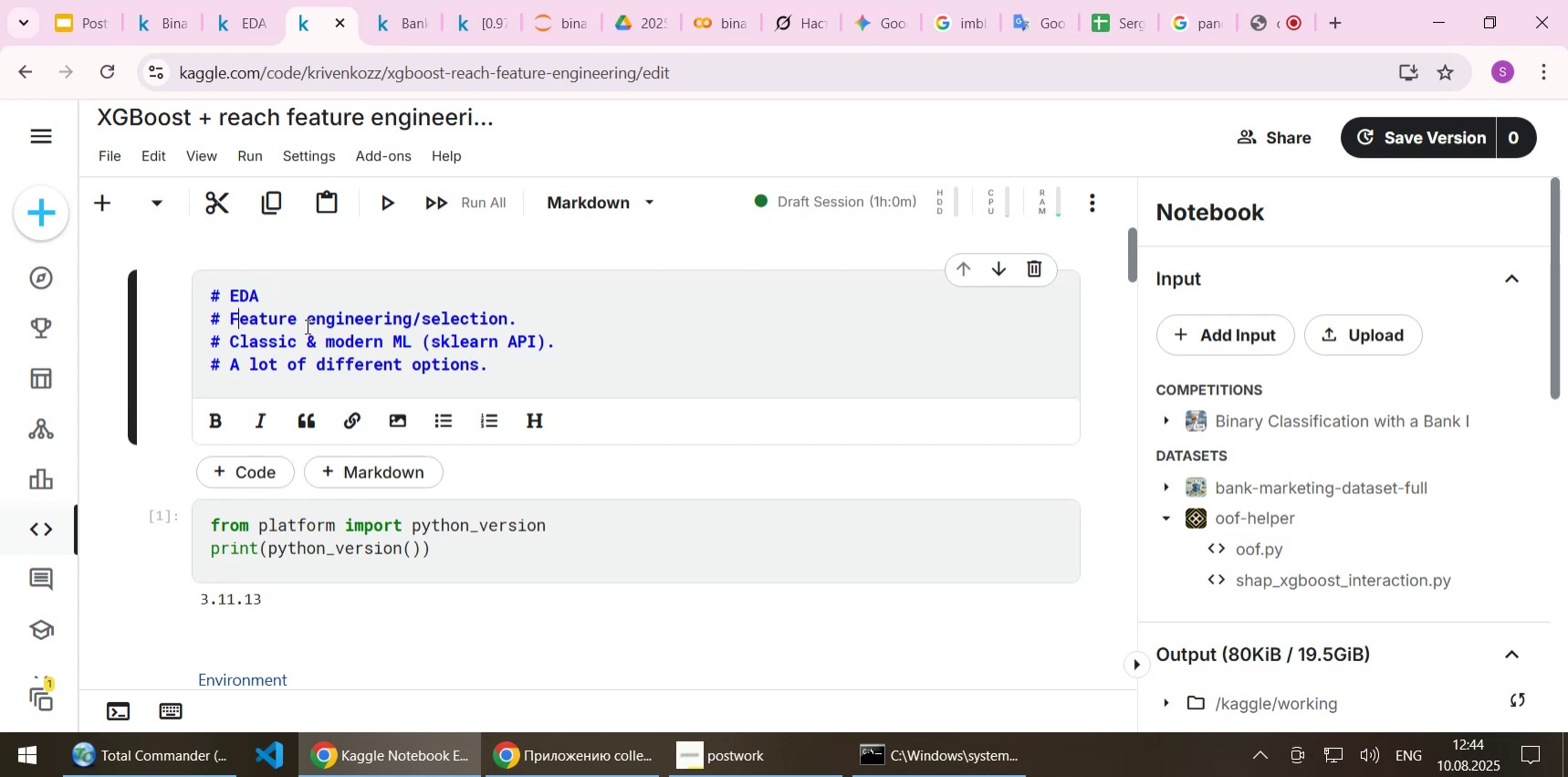 
key(ArrowDown)
 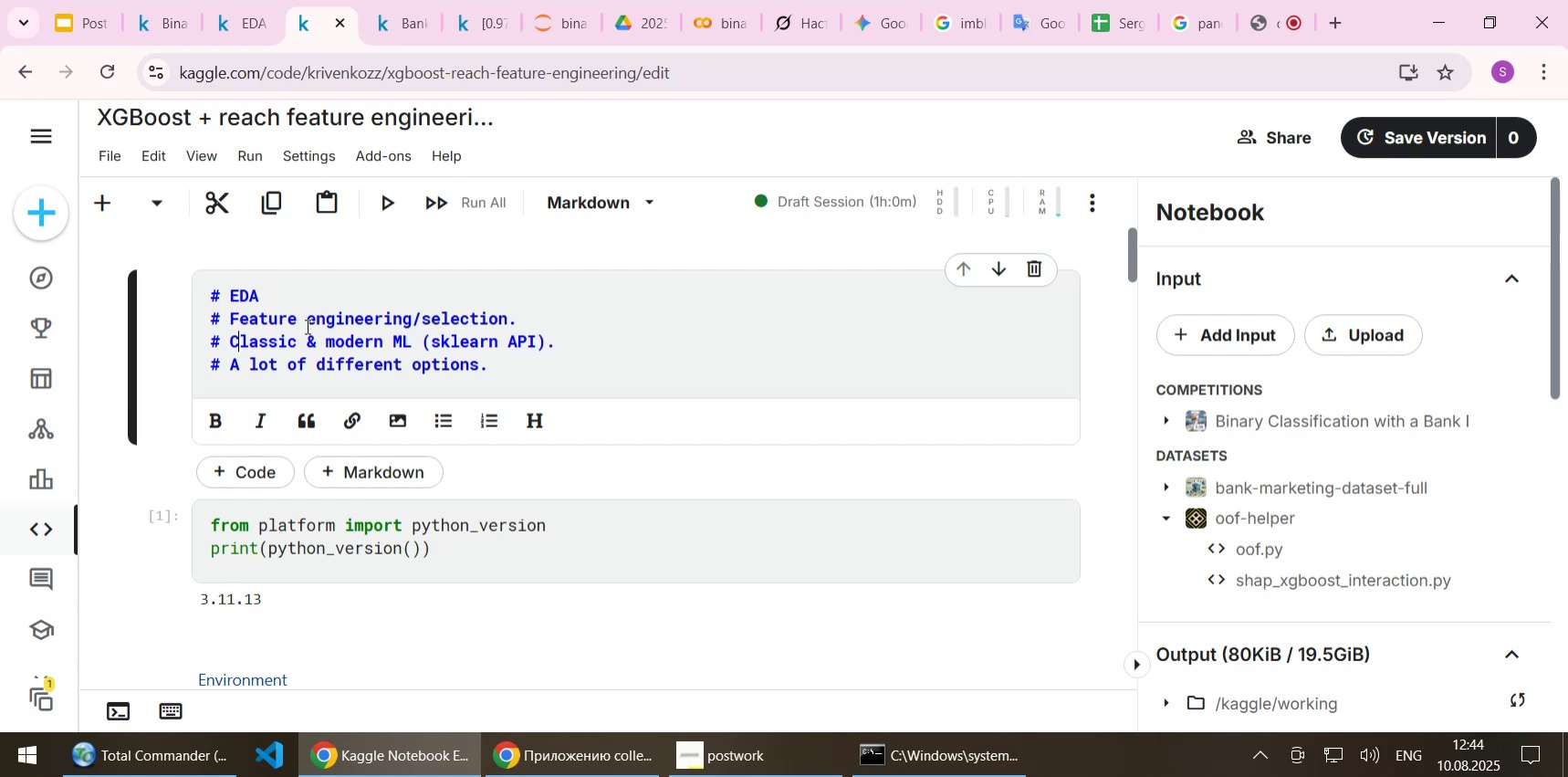 
key(ArrowDown)
 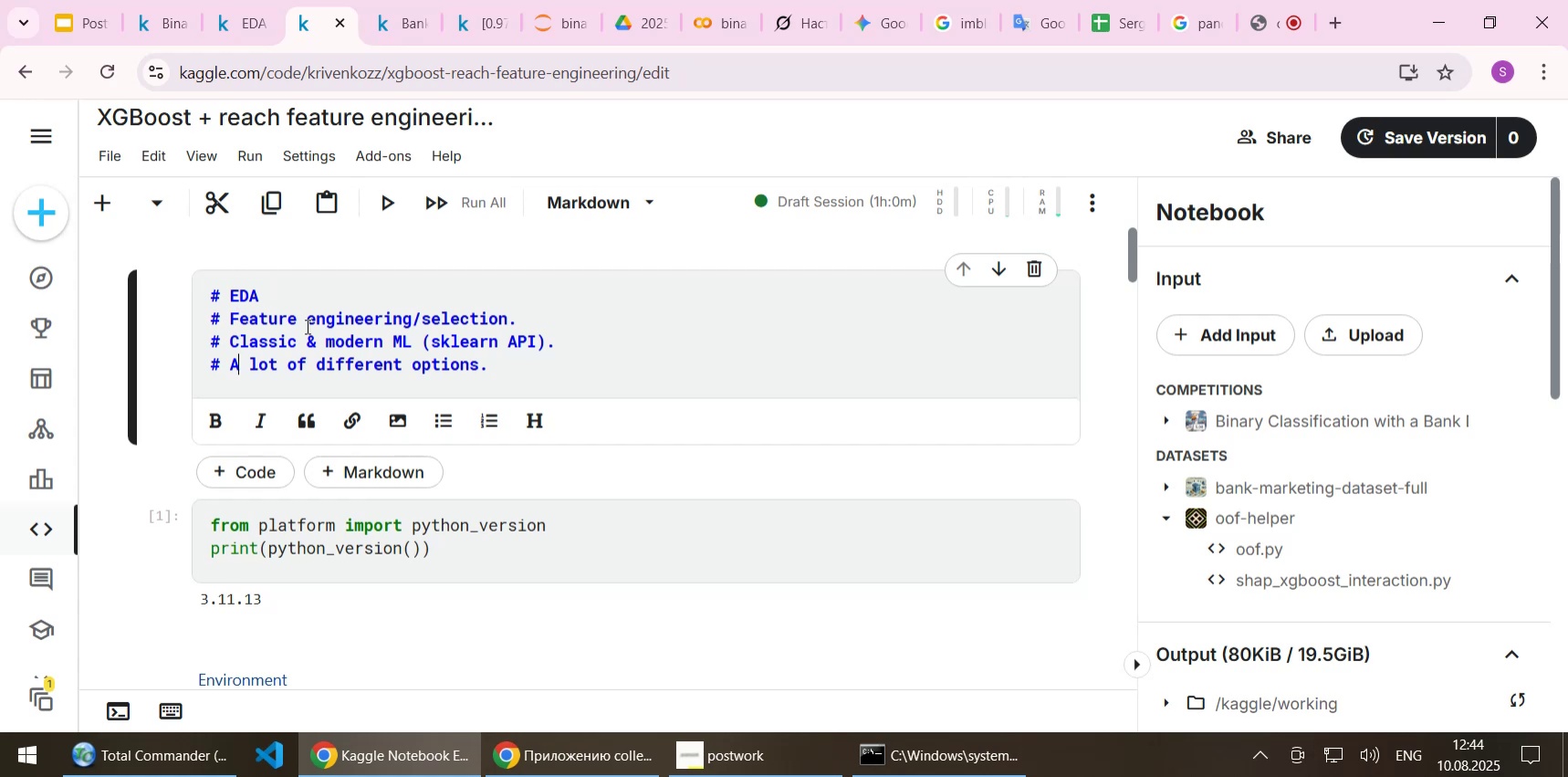 
key(Home)
 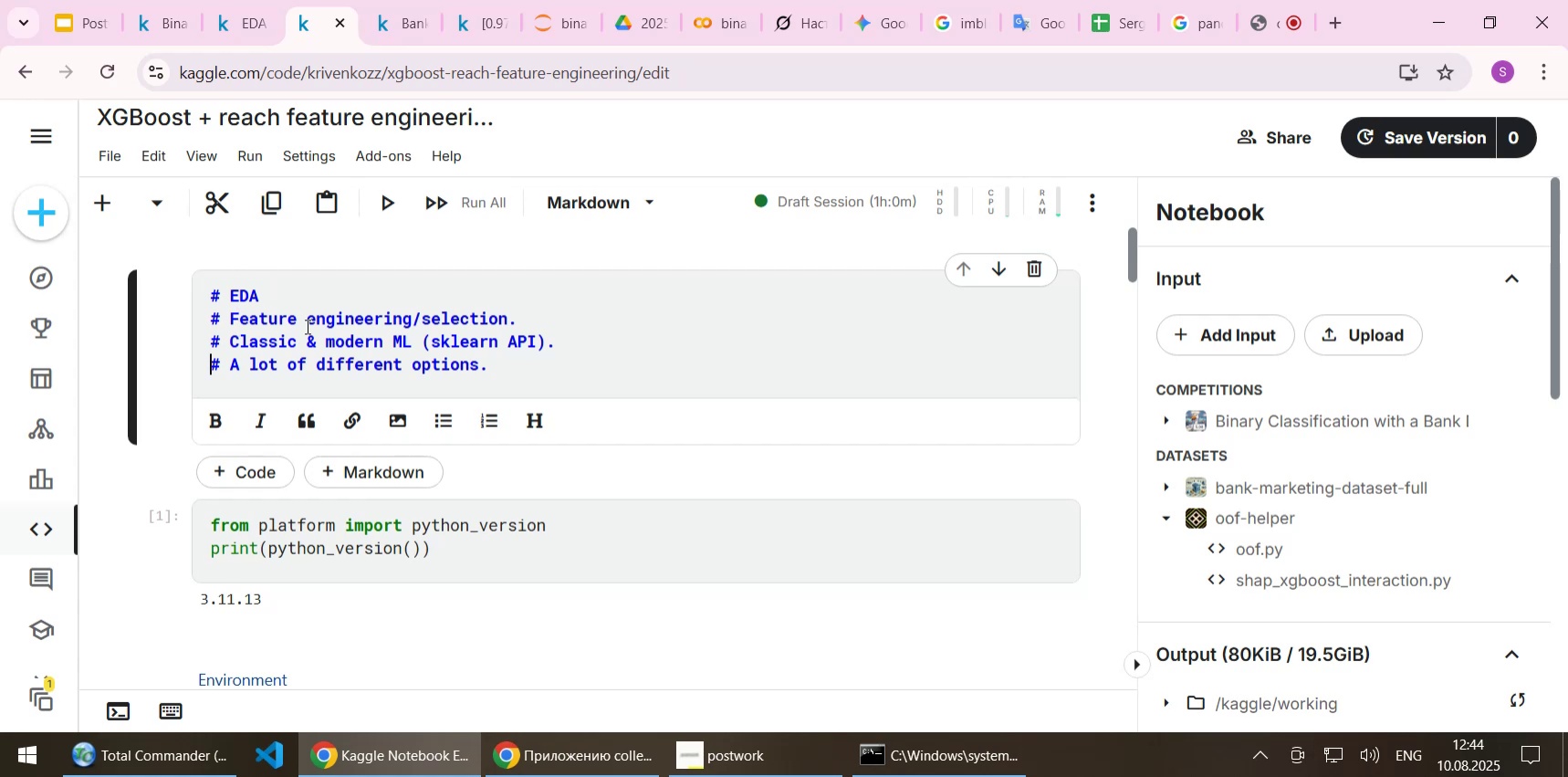 
key(Shift+End)
 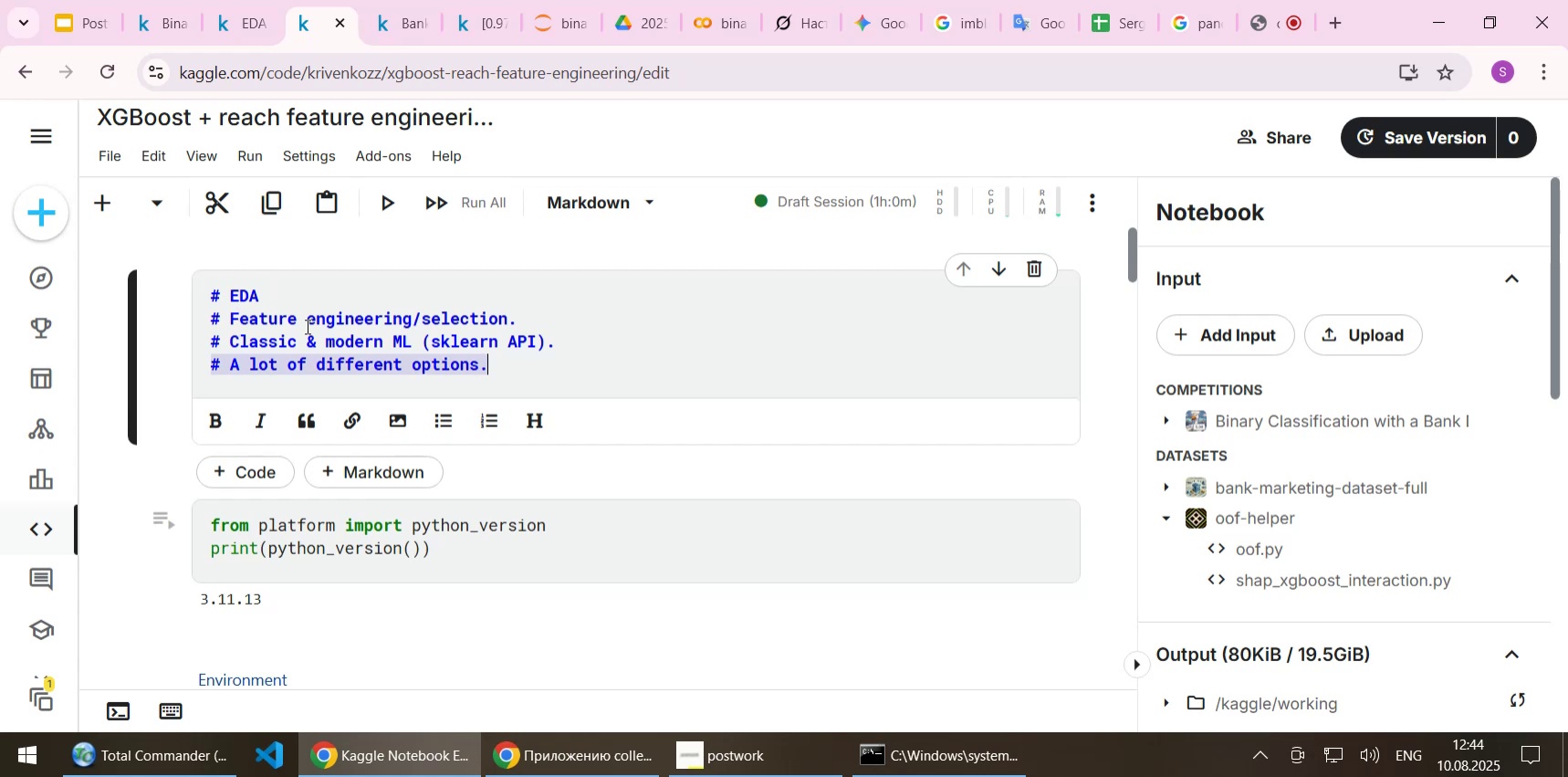 
key(Delete)
 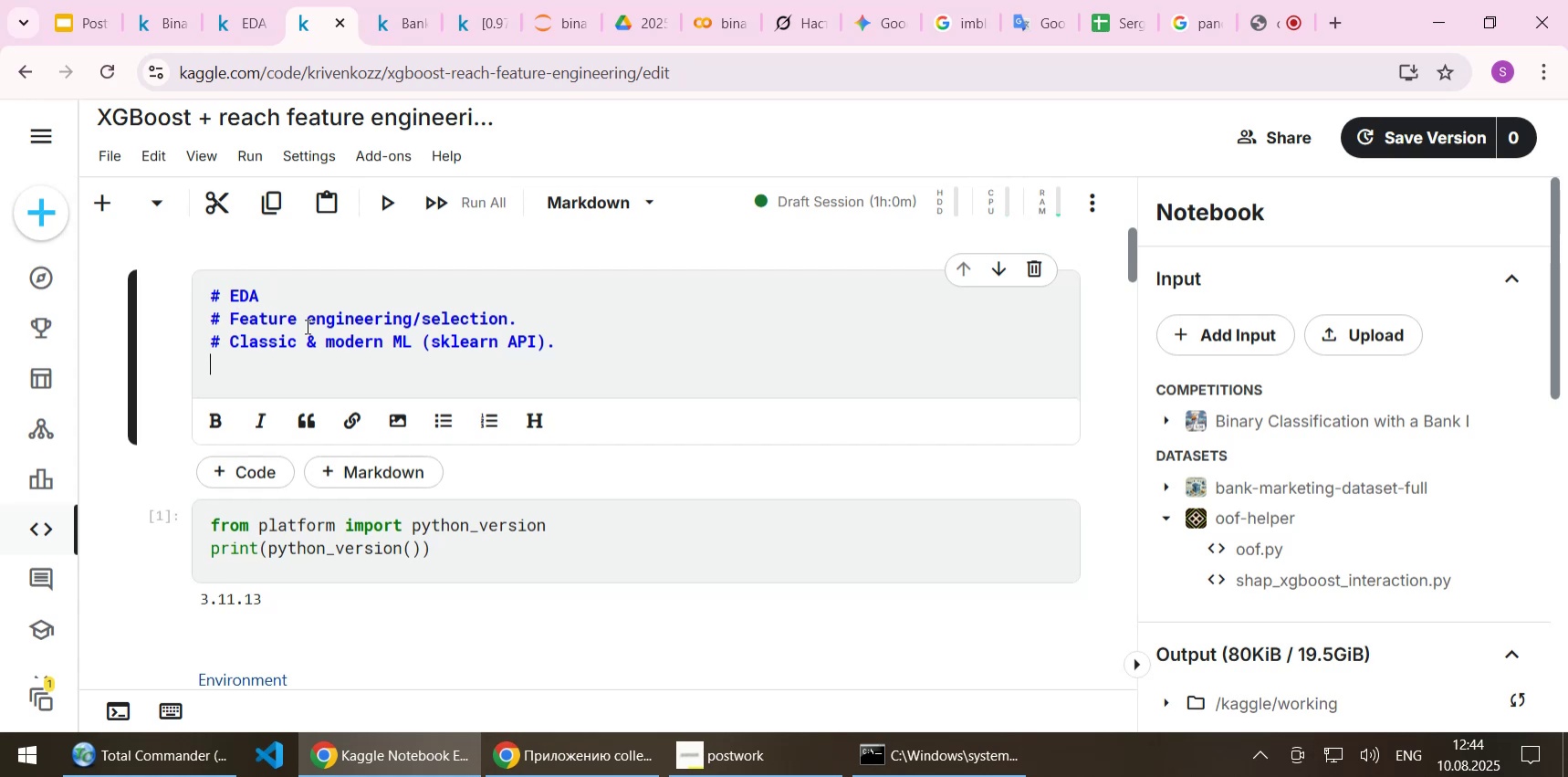 
key(Shift+ShiftLeft)
 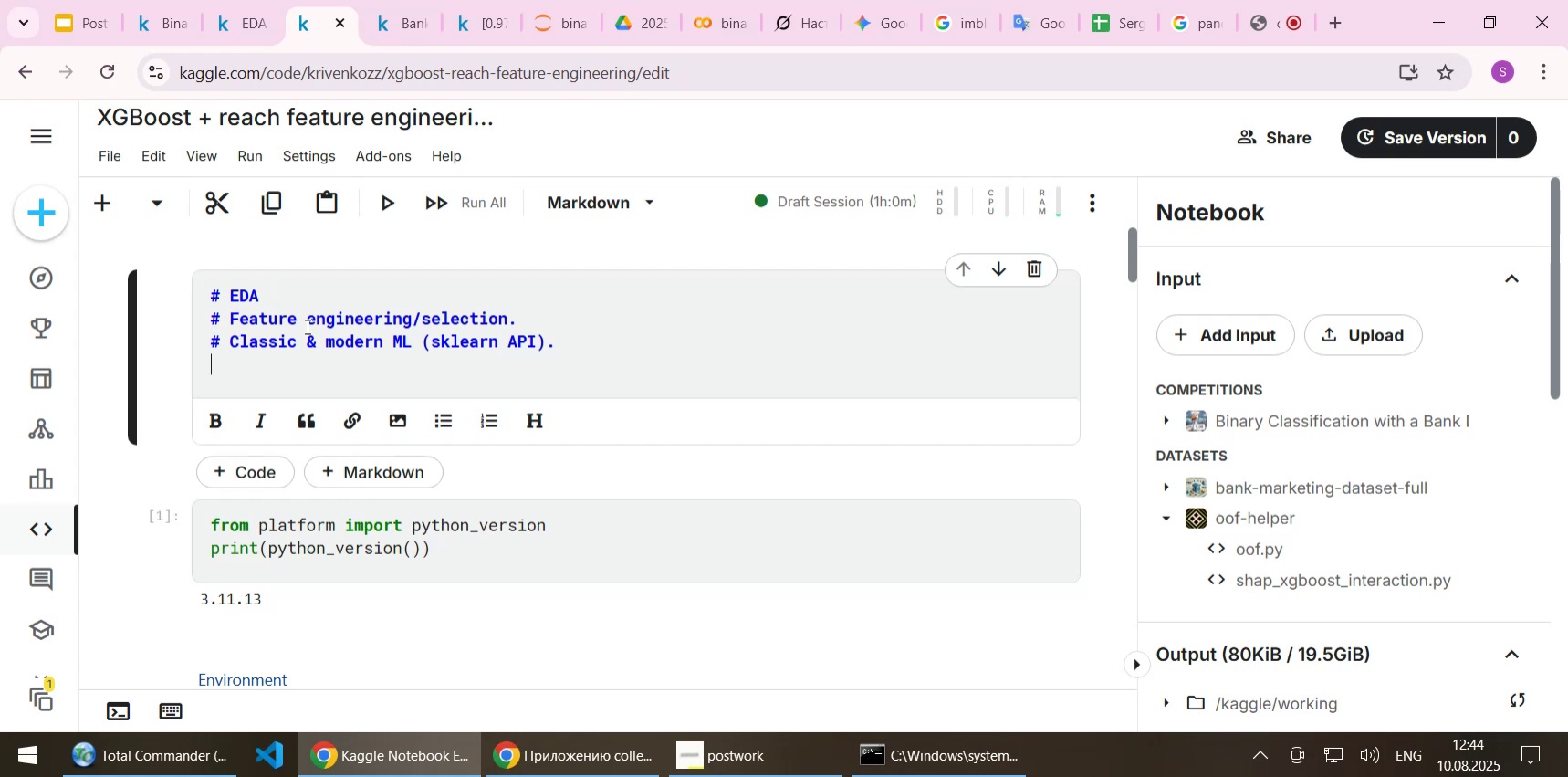 
key(Shift+Enter)
 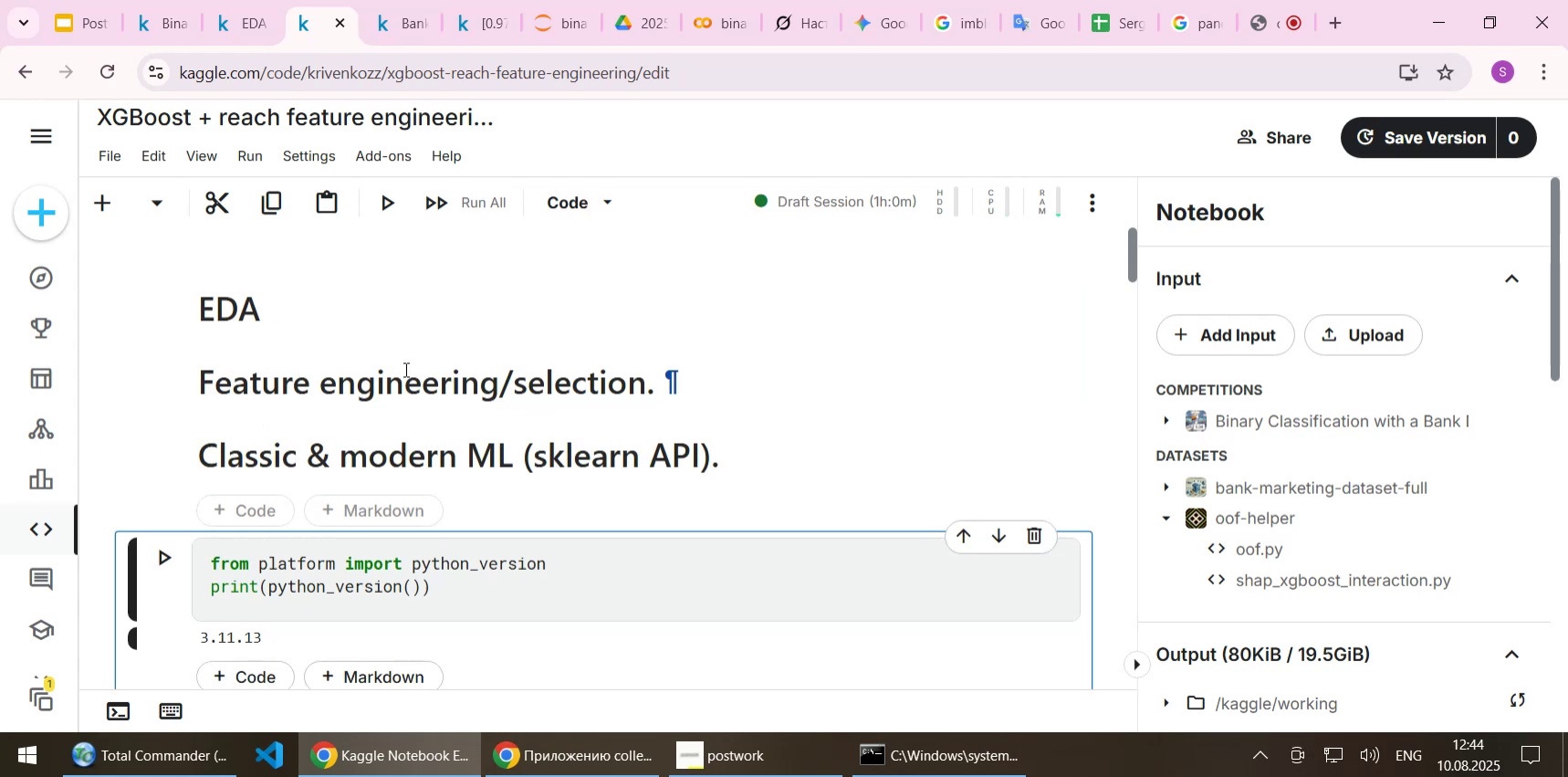 
scroll: coordinate [451, 319], scroll_direction: down, amount: 1.0
 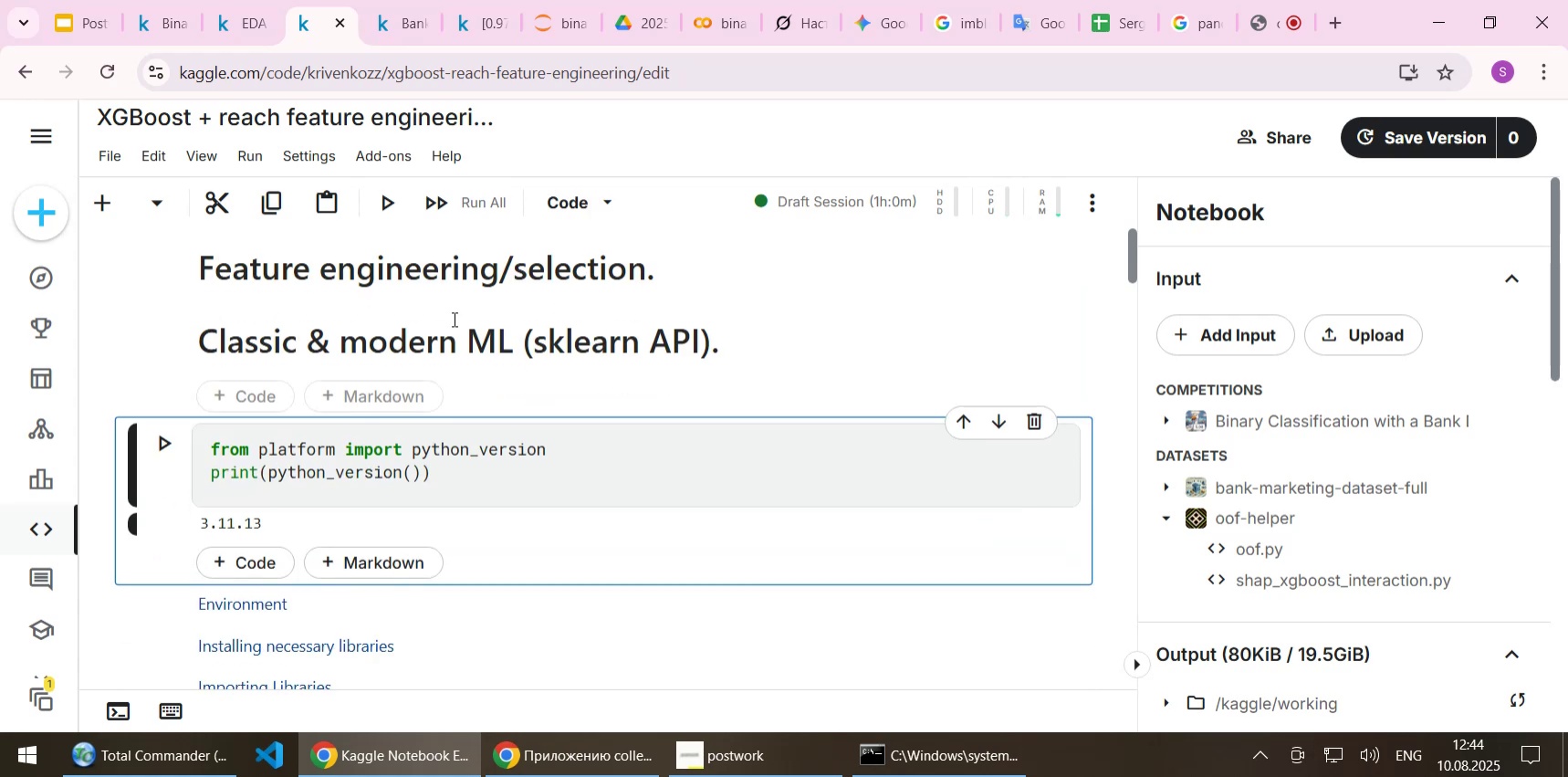 
scroll: coordinate [458, 309], scroll_direction: up, amount: 3.0
 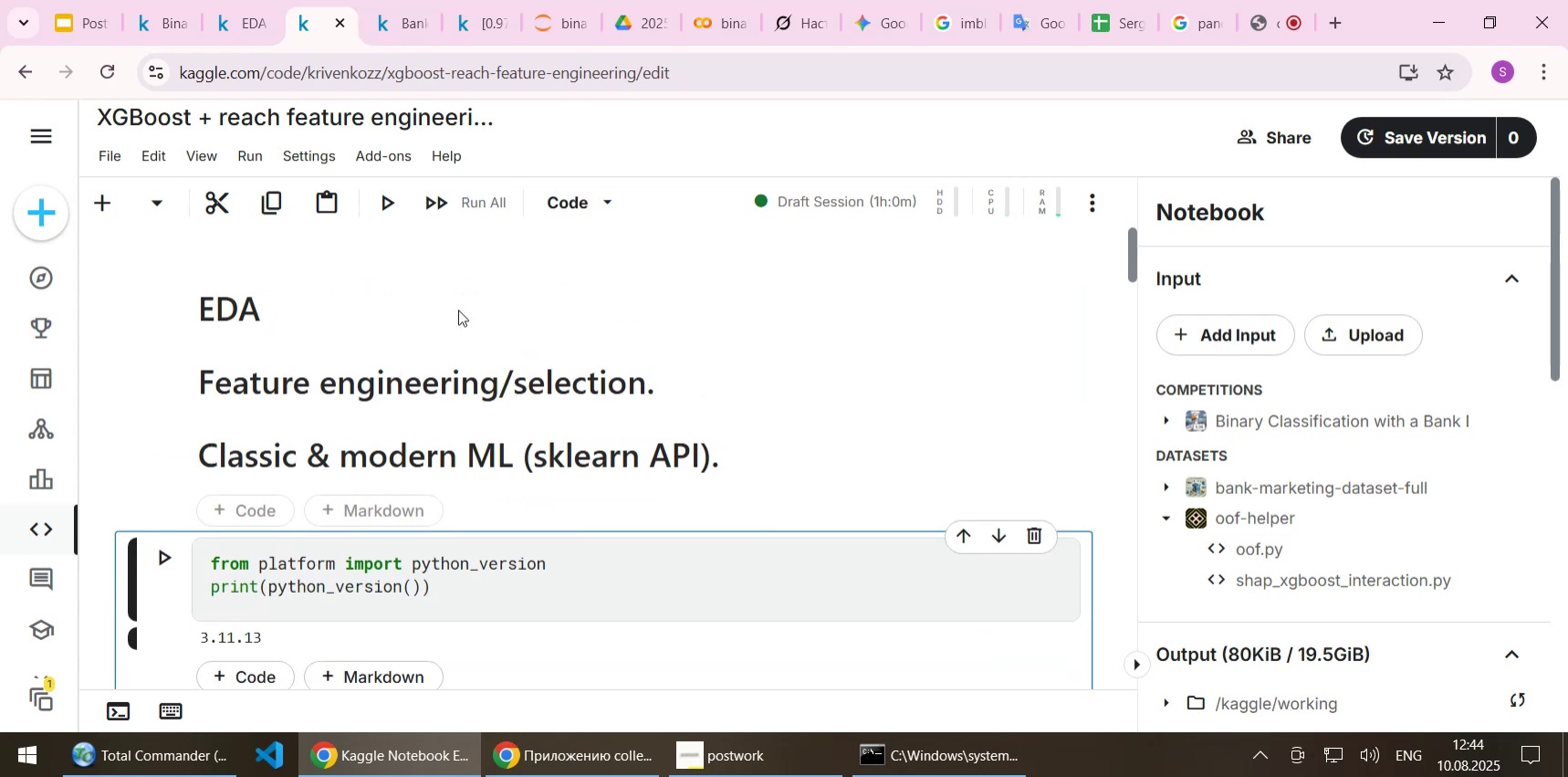 
key(Control+S)
 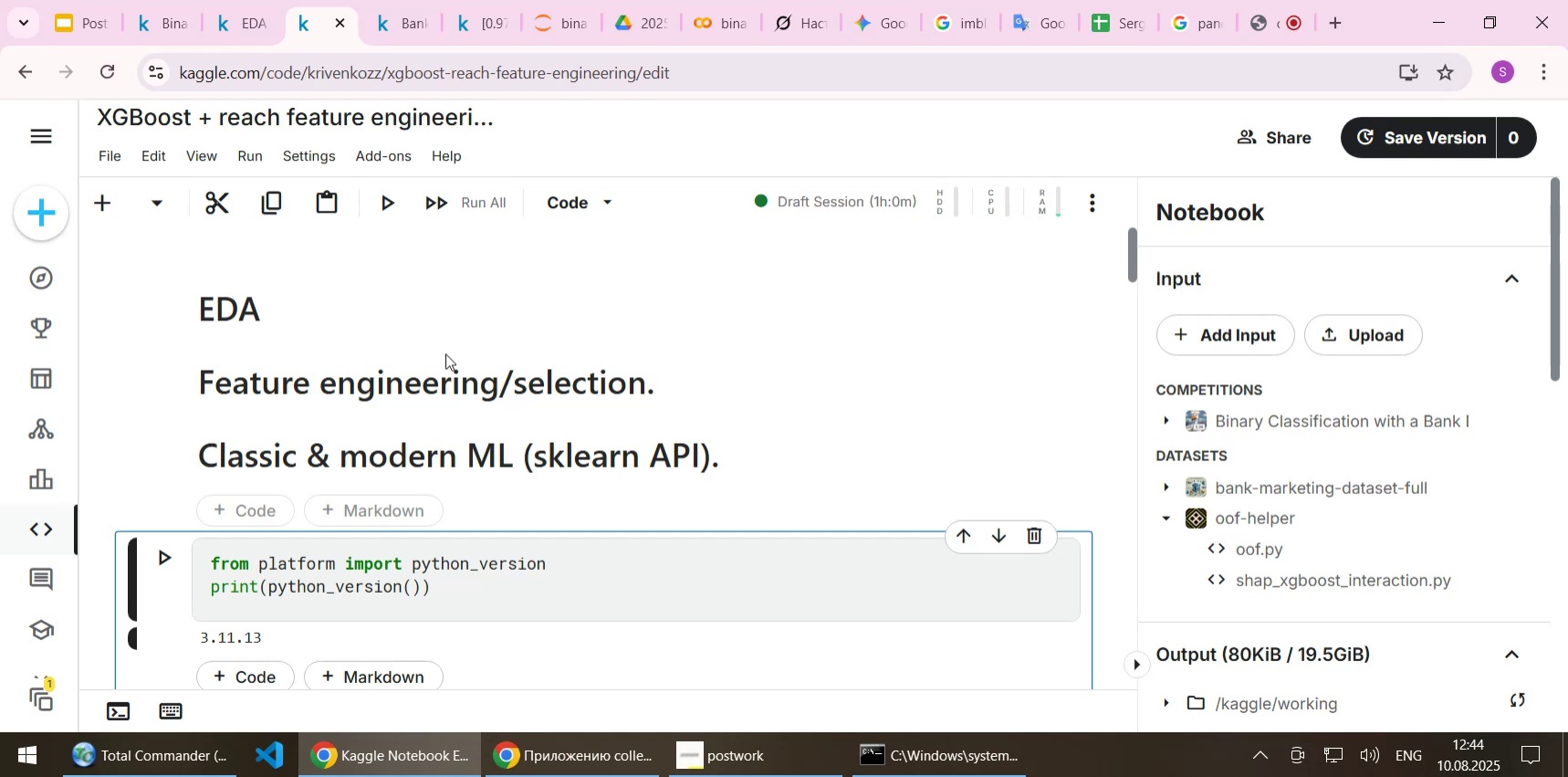 
scroll: coordinate [445, 353], scroll_direction: up, amount: 2.0
 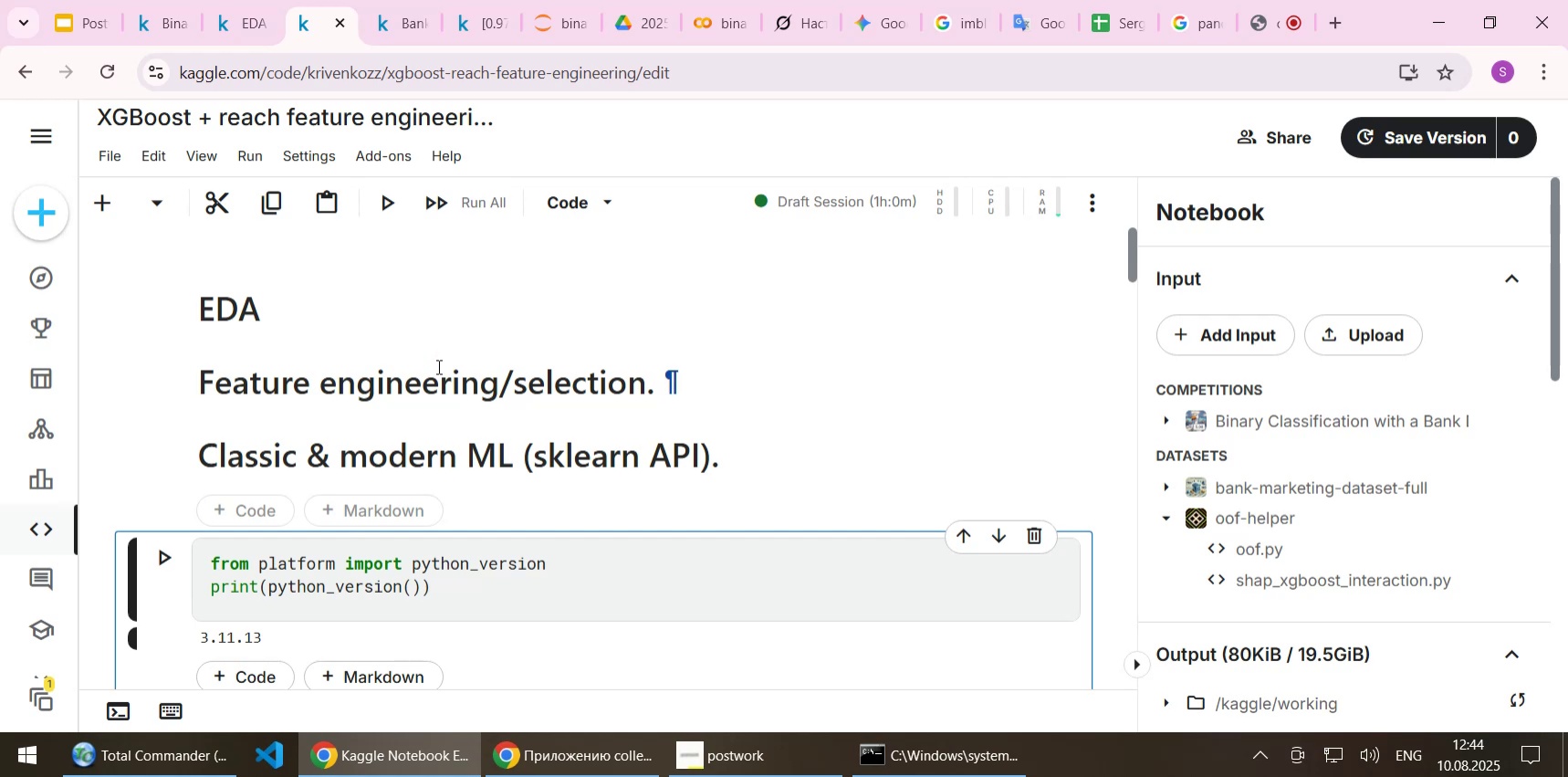 
left_click([437, 366])
 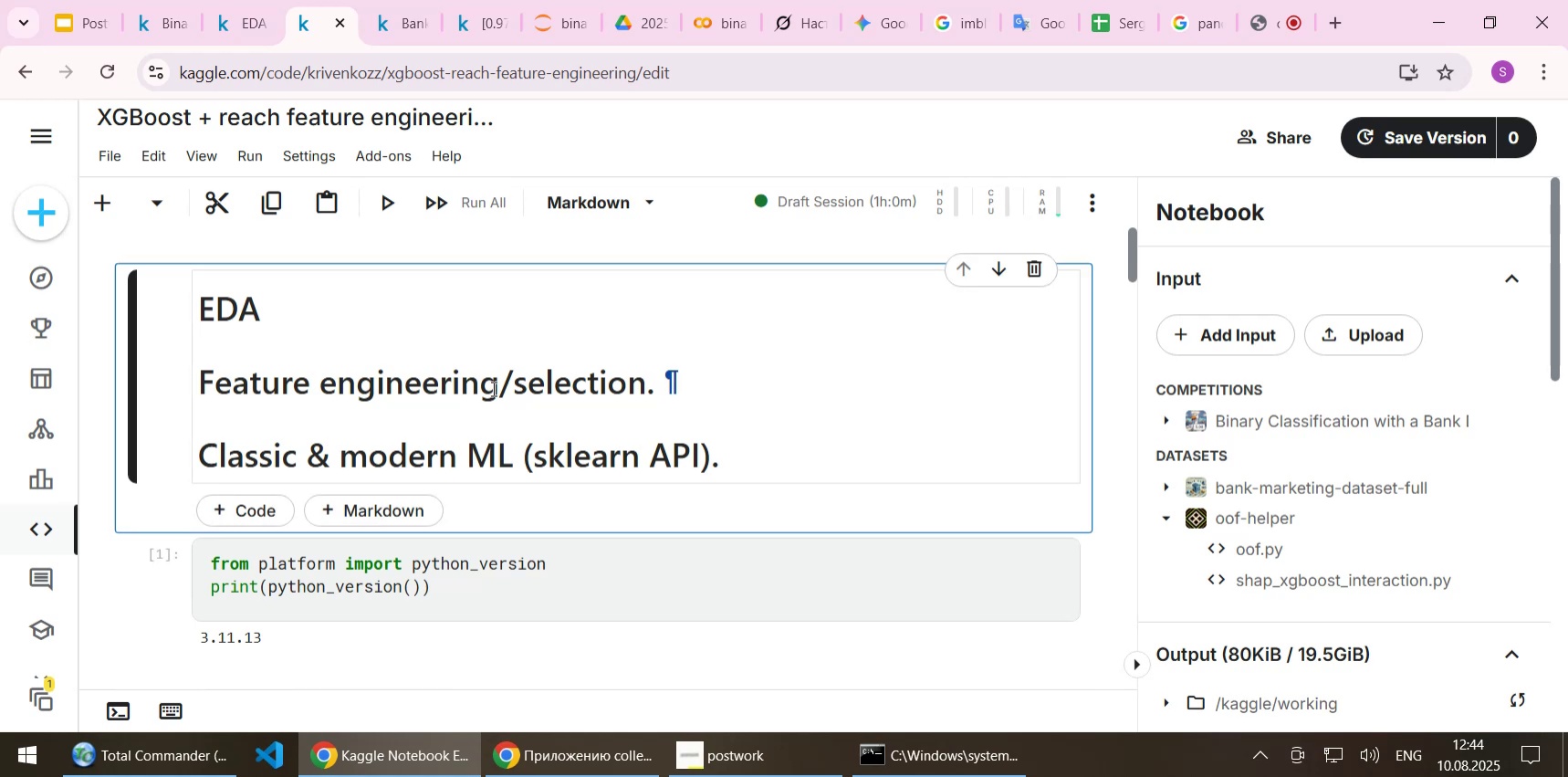 
left_click([513, 388])
 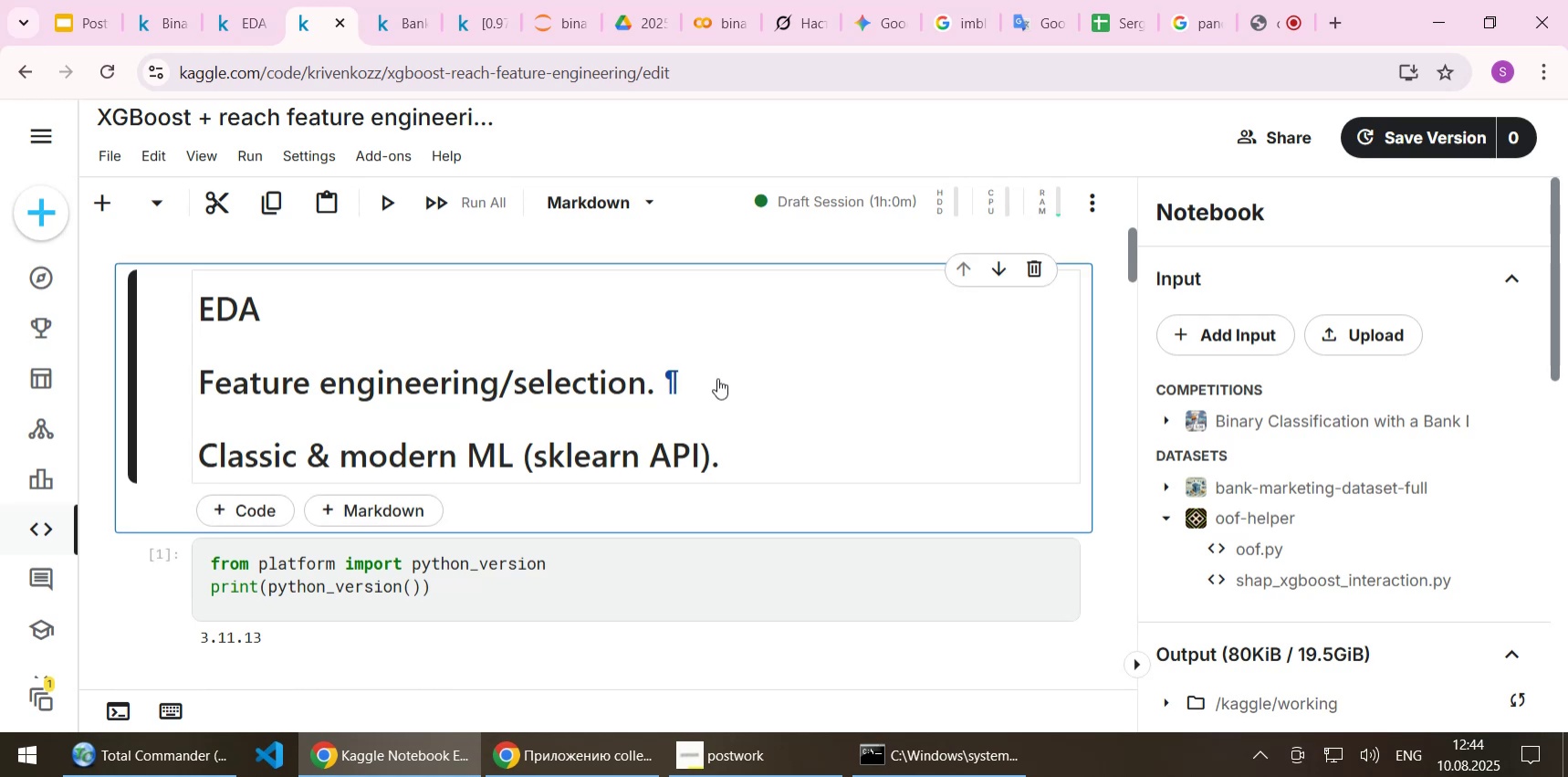 
left_click([719, 378])
 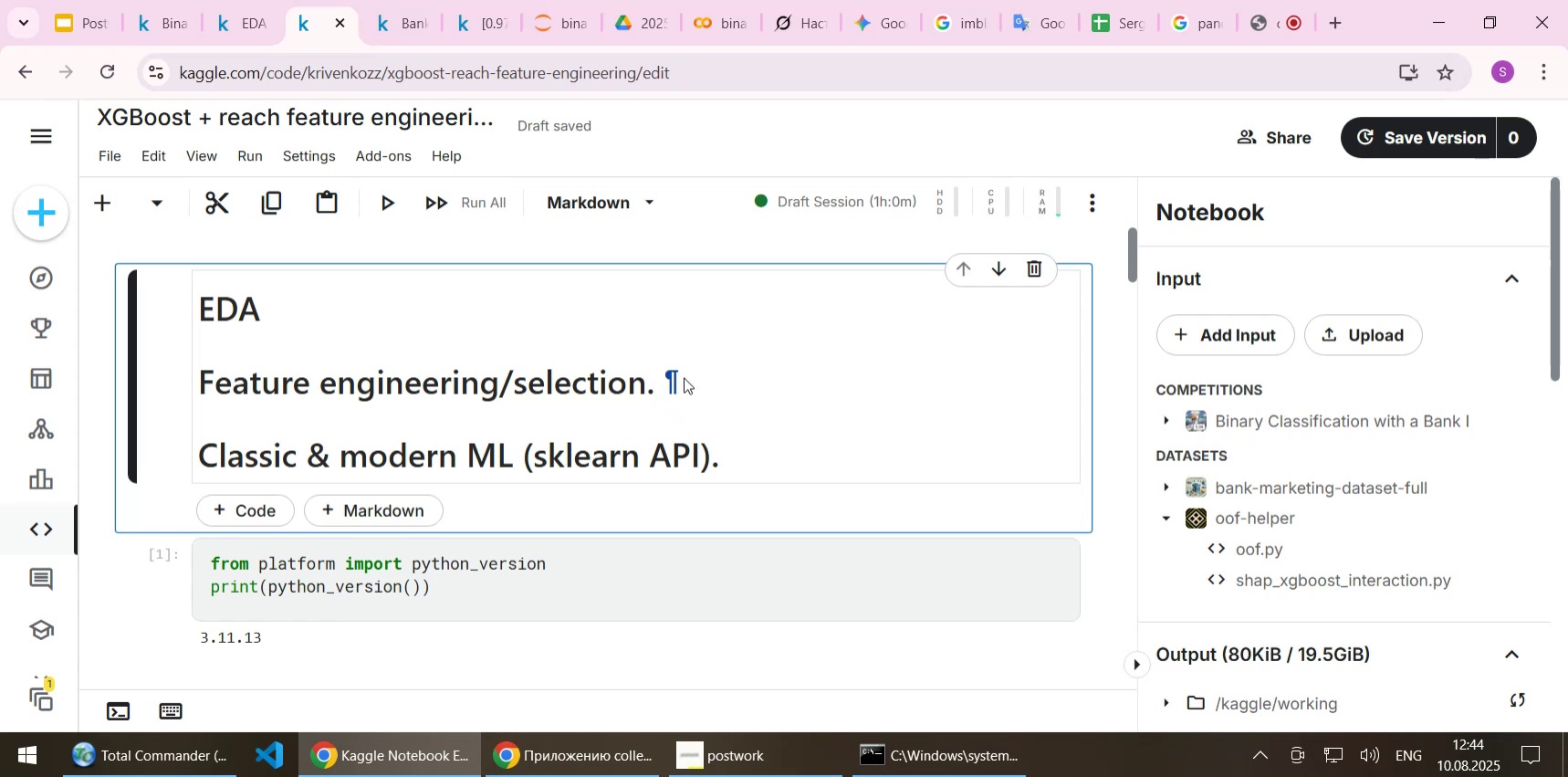 
wait(20.94)
 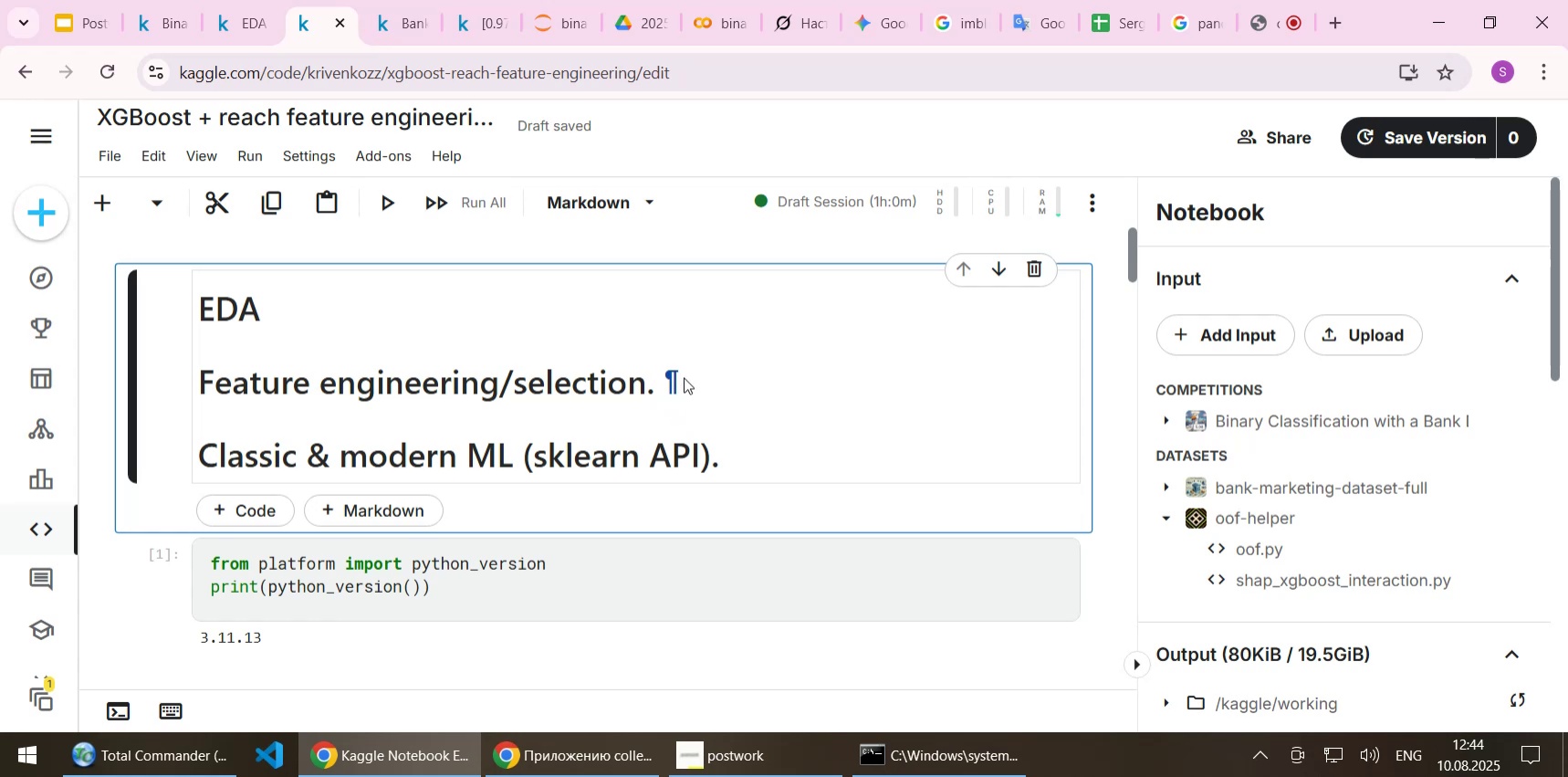 
scroll: coordinate [513, 371], scroll_direction: up, amount: 3.0
 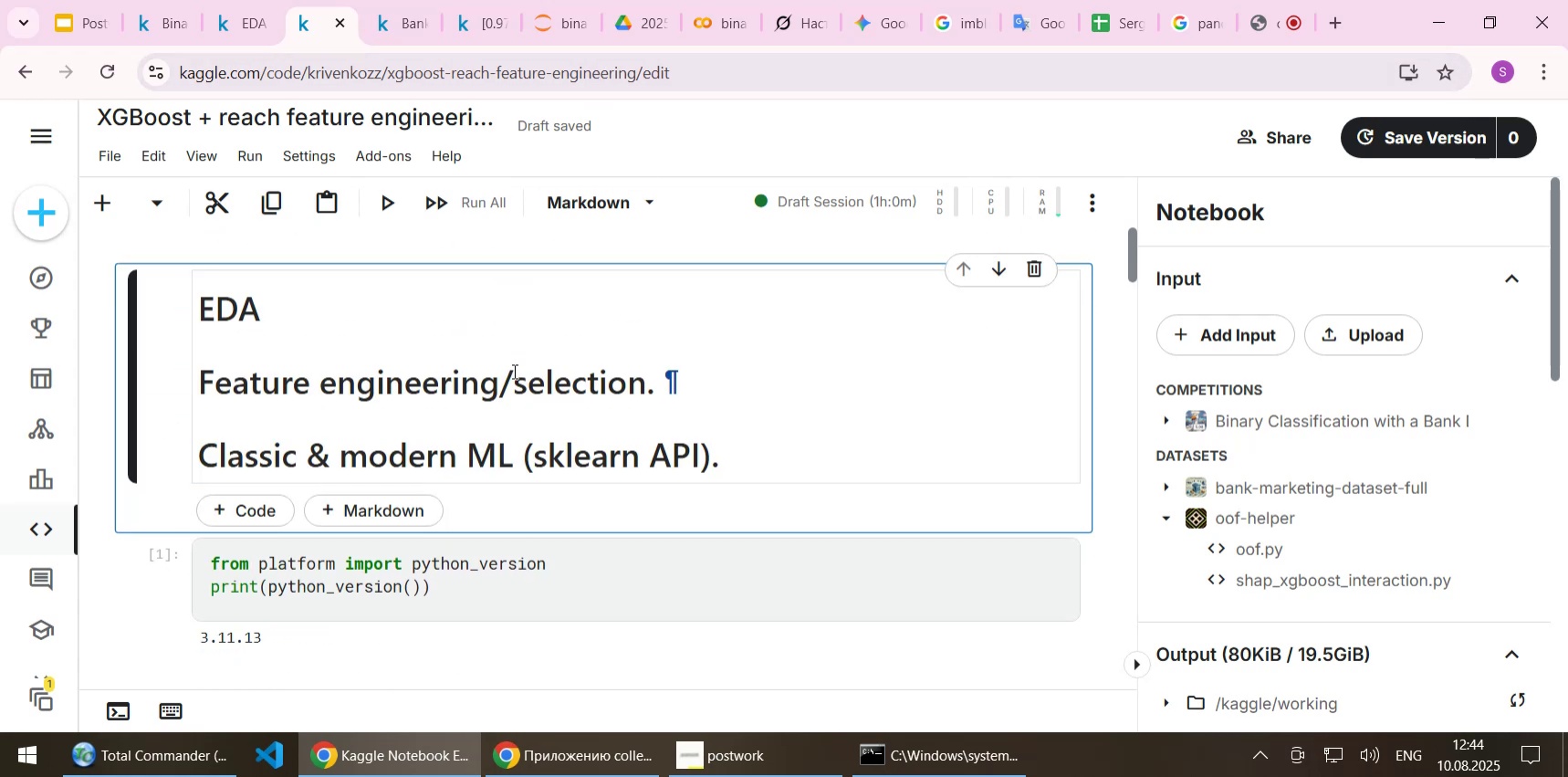 
scroll: coordinate [513, 371], scroll_direction: down, amount: 1.0
 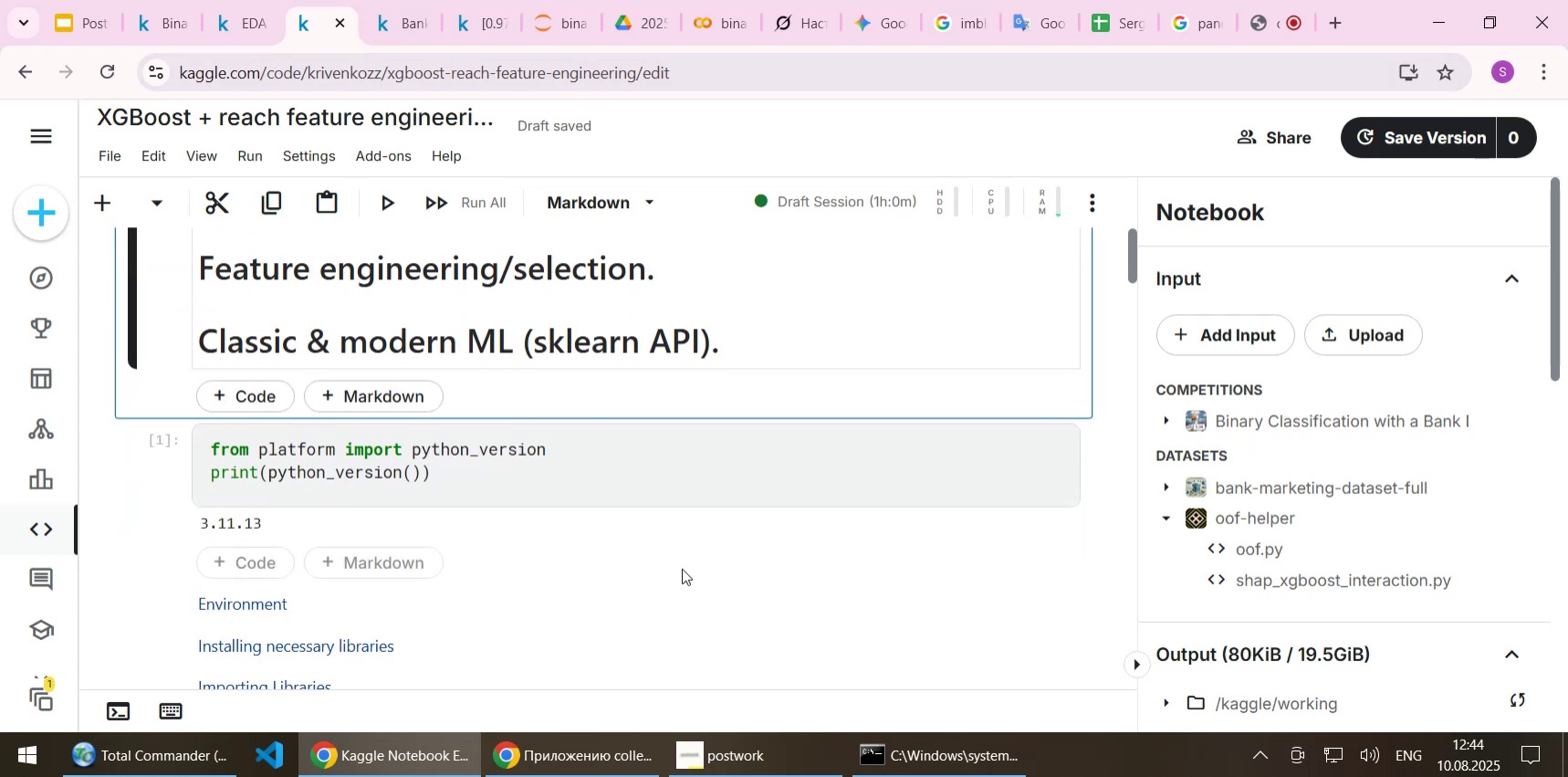 
key(Shift+Enter)
 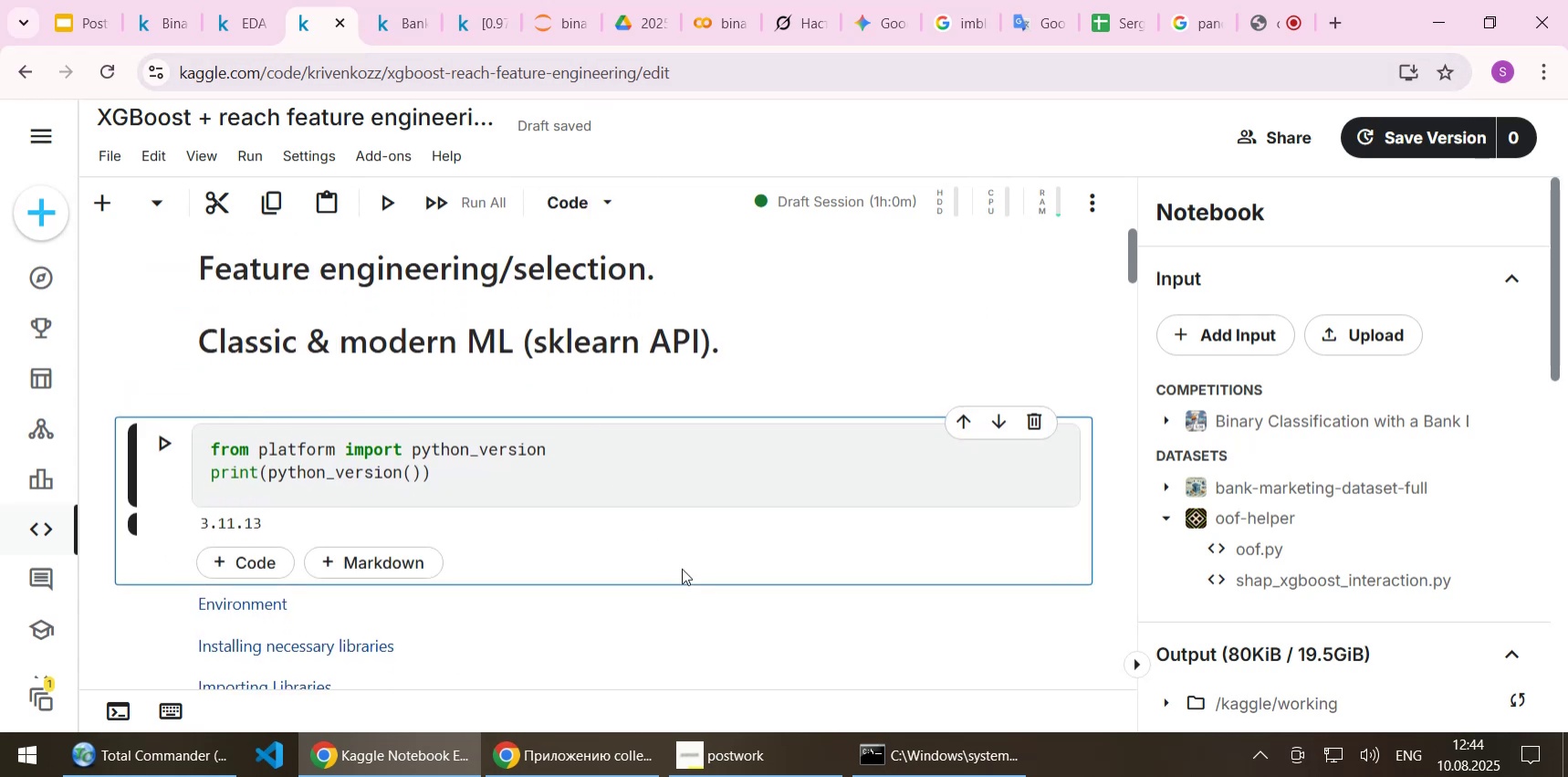 
key(Shift+Enter)
 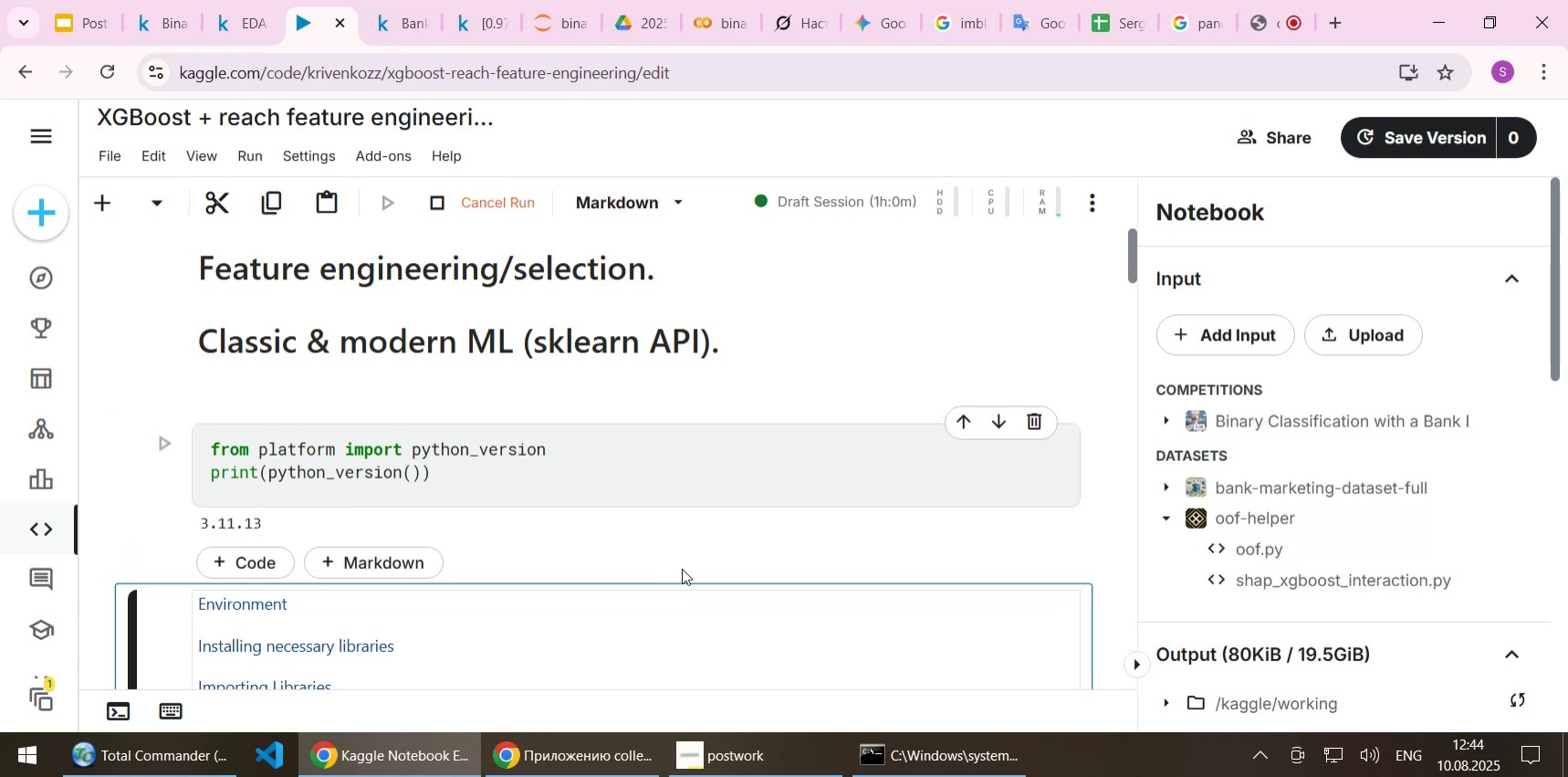 
key(Shift+Enter)
 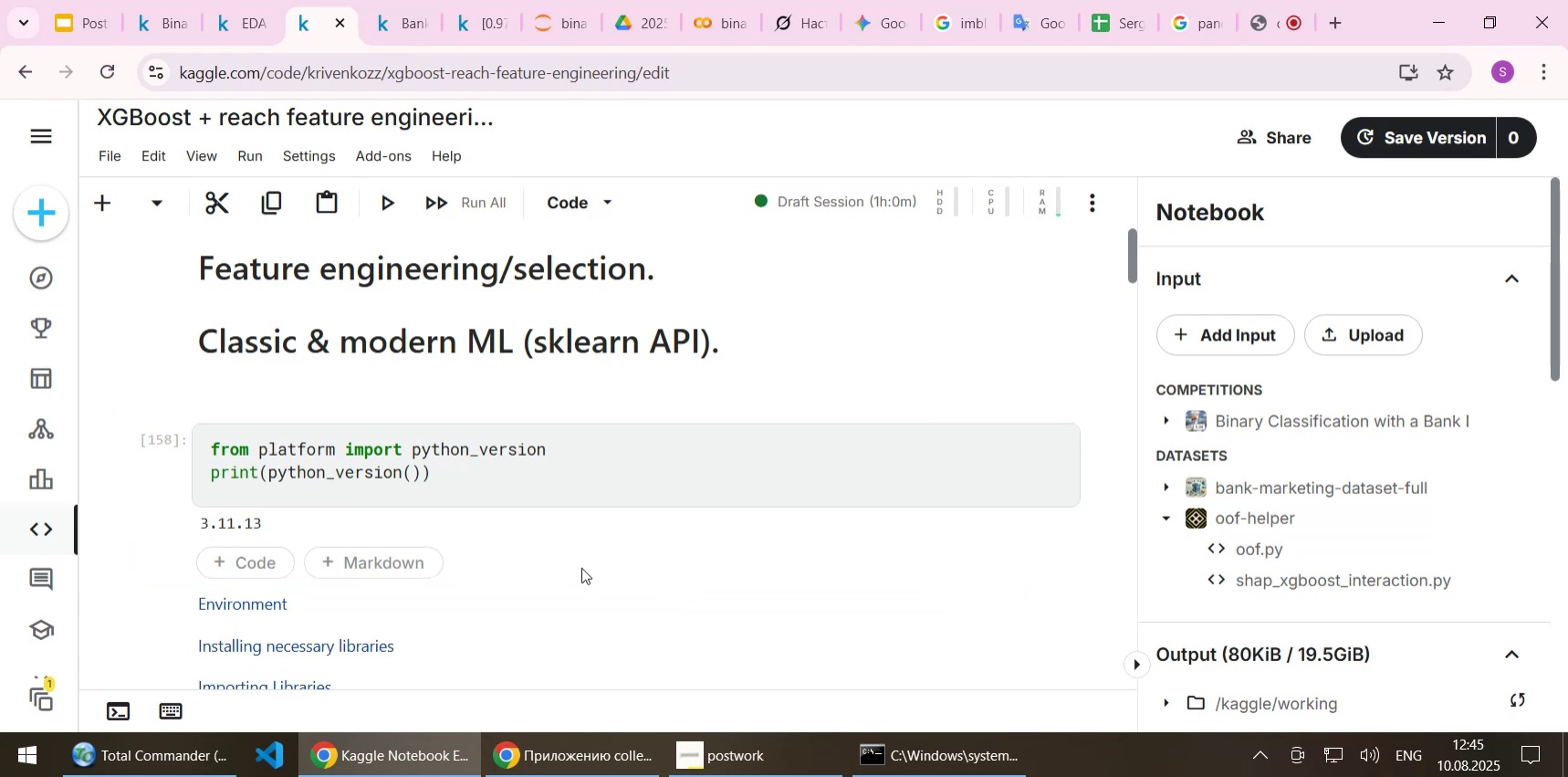 
scroll: coordinate [667, 502], scroll_direction: down, amount: 5.0
 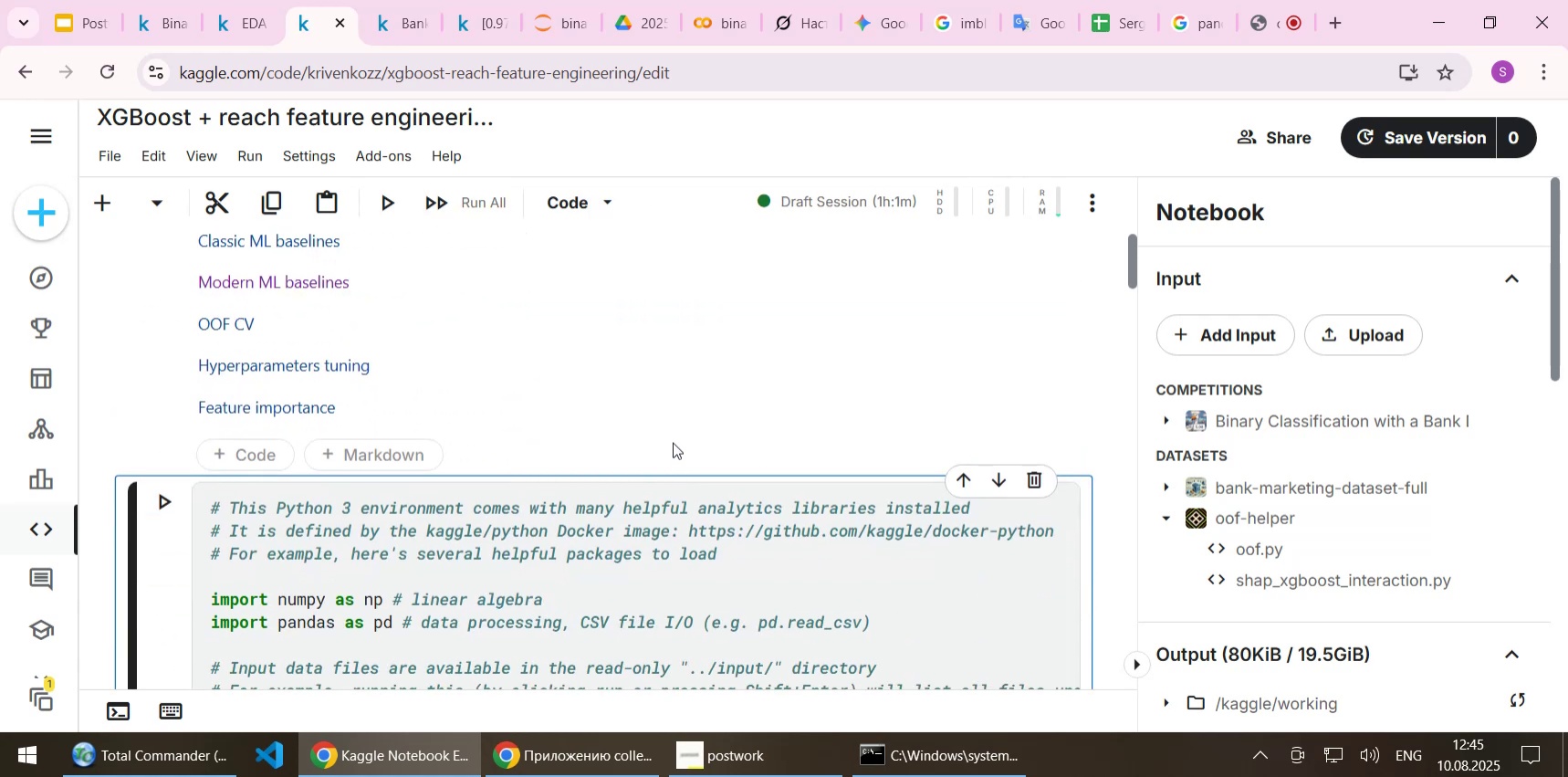 
key(Shift+Enter)
 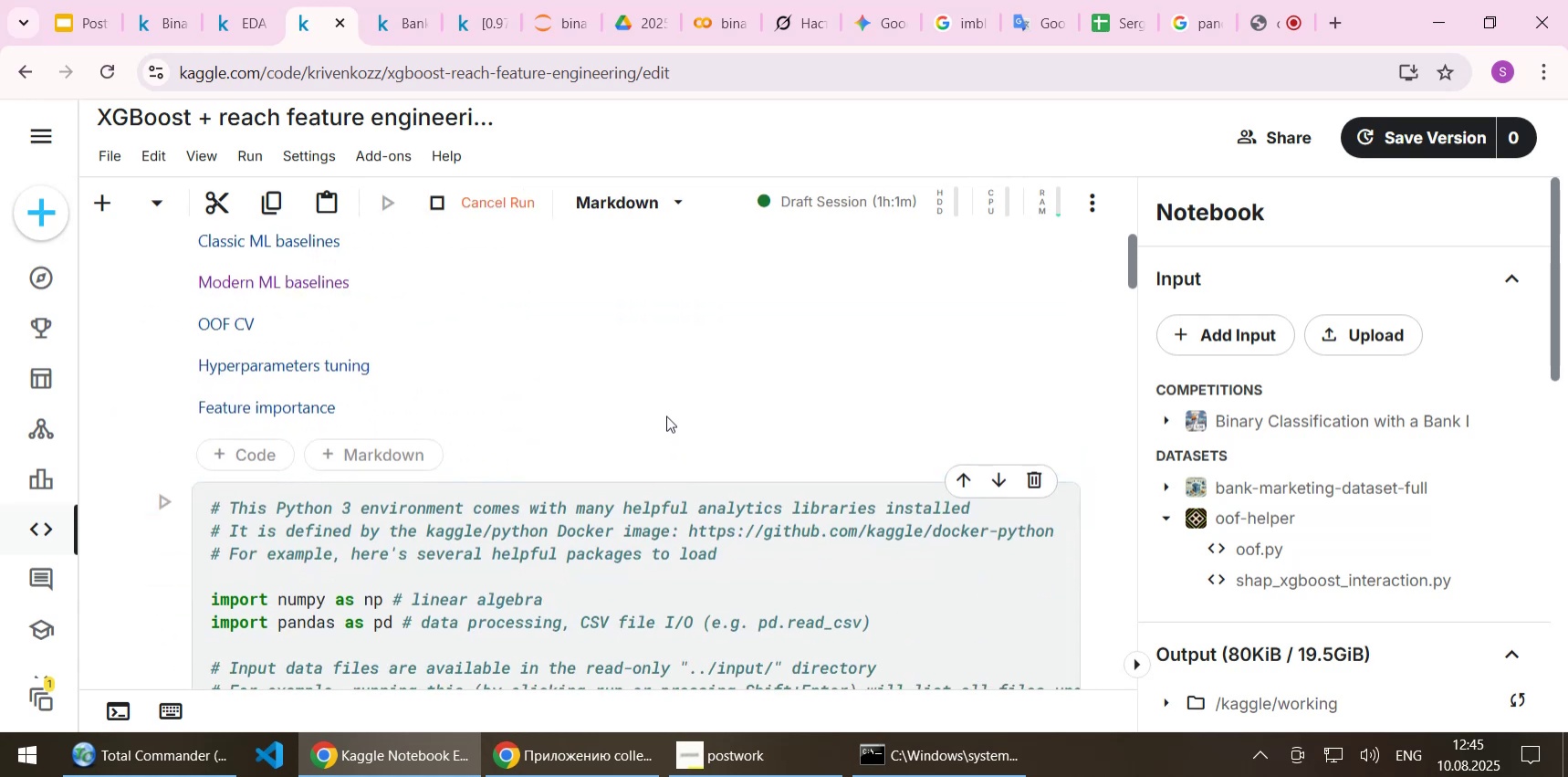 
scroll: coordinate [666, 426], scroll_direction: down, amount: 2.0
 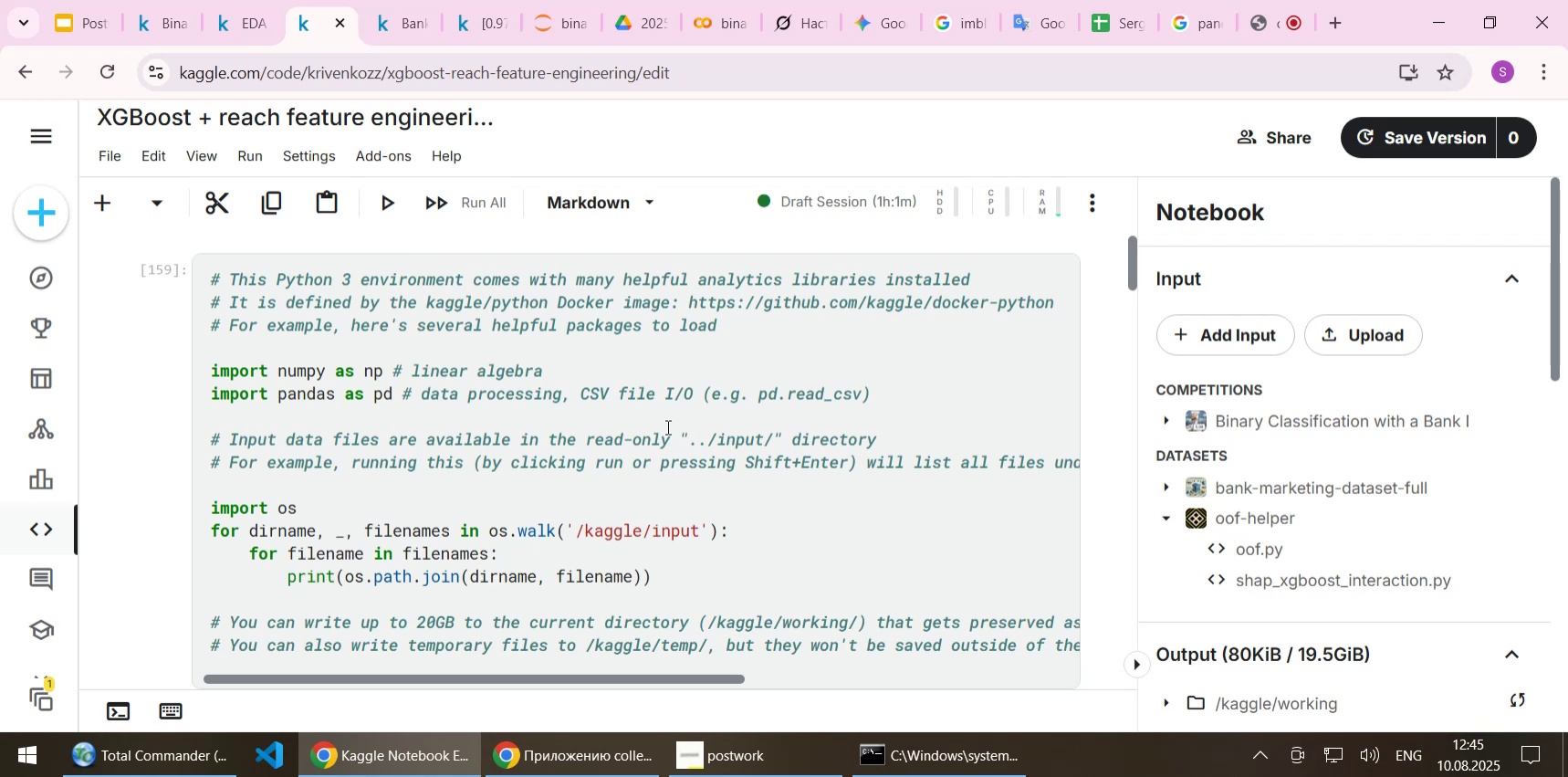 
wait(5.96)
 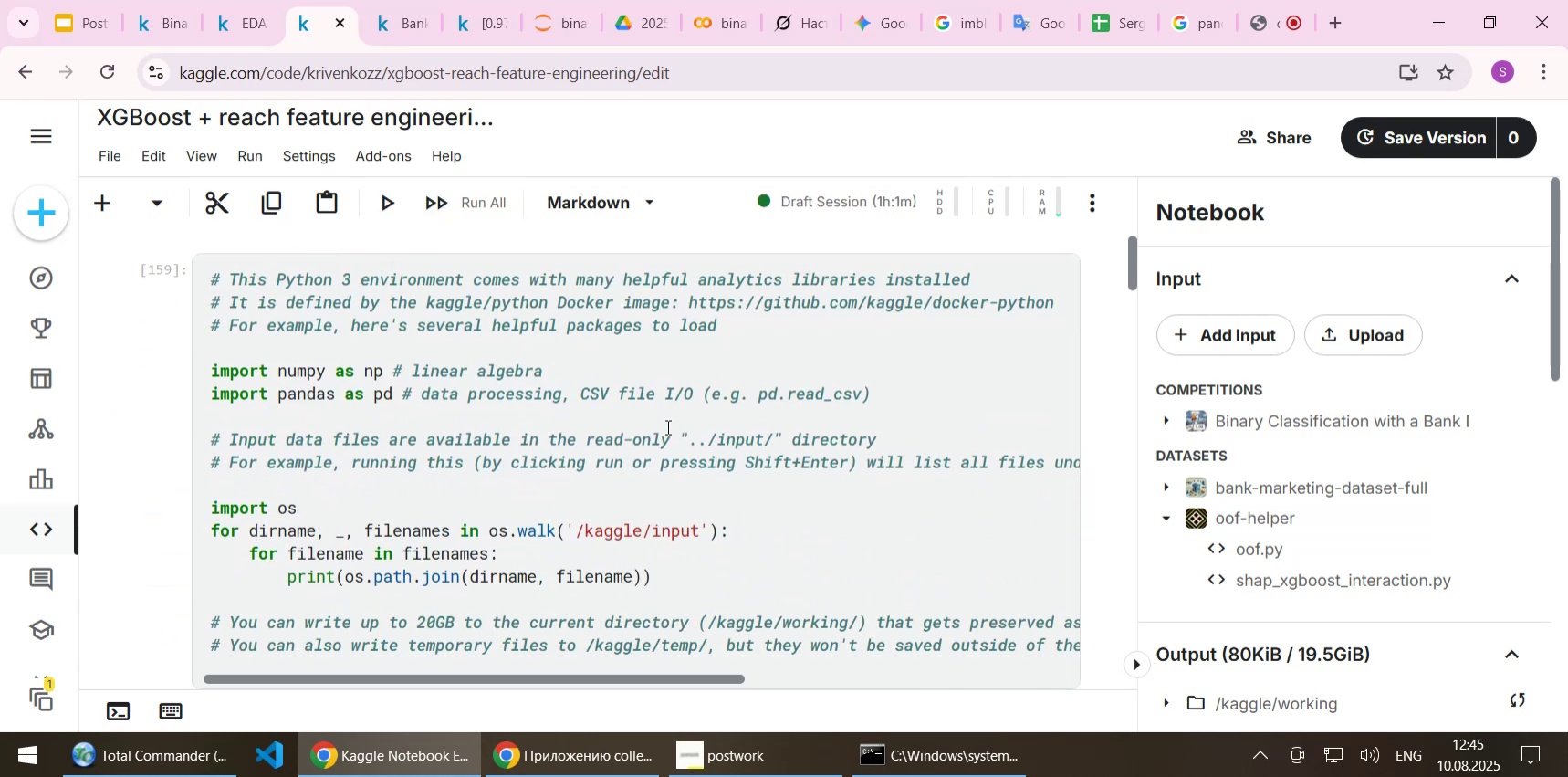 
left_click_drag(start_coordinate=[900, 390], to_coordinate=[183, 366])
 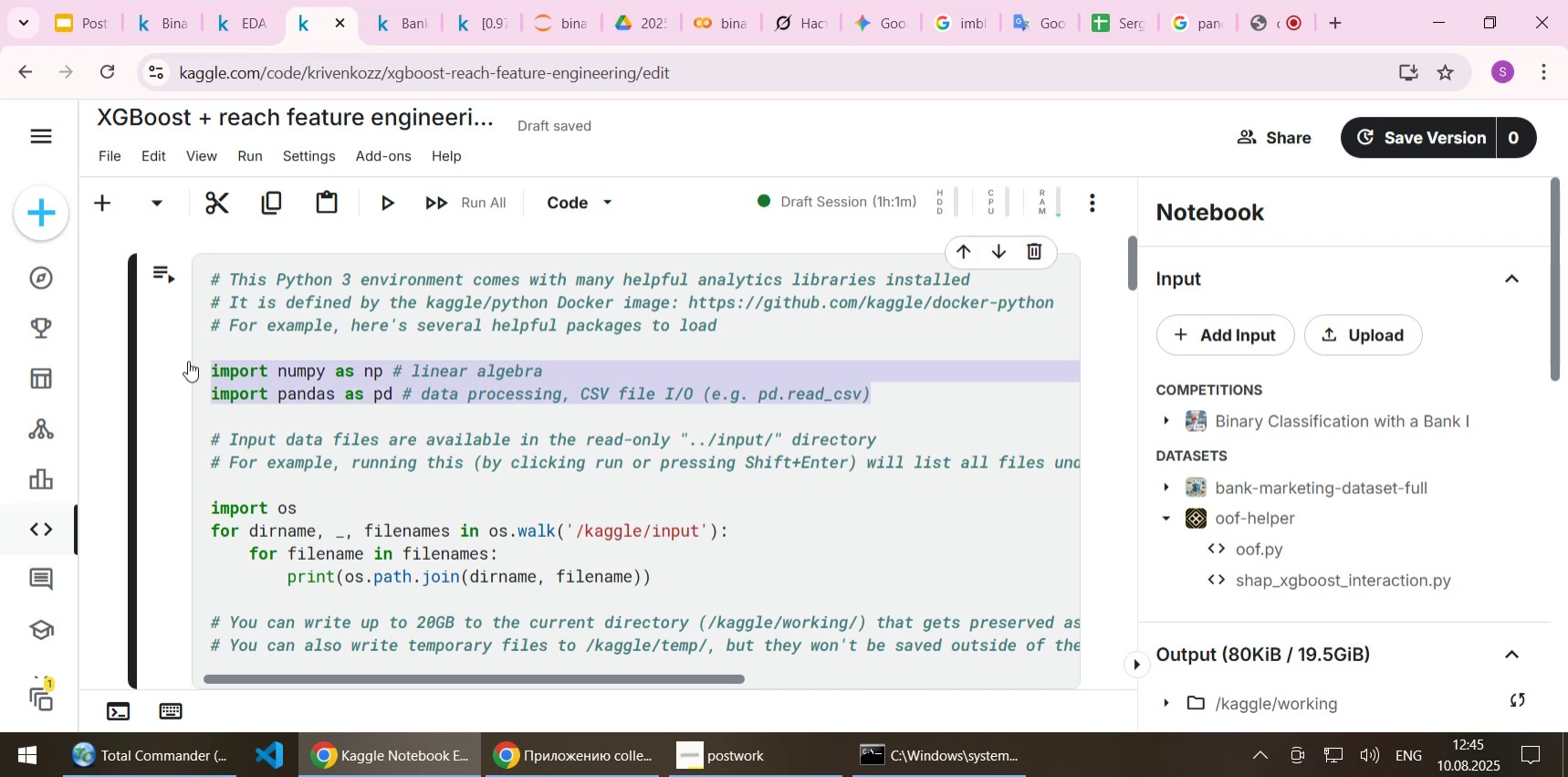 
key(Delete)
 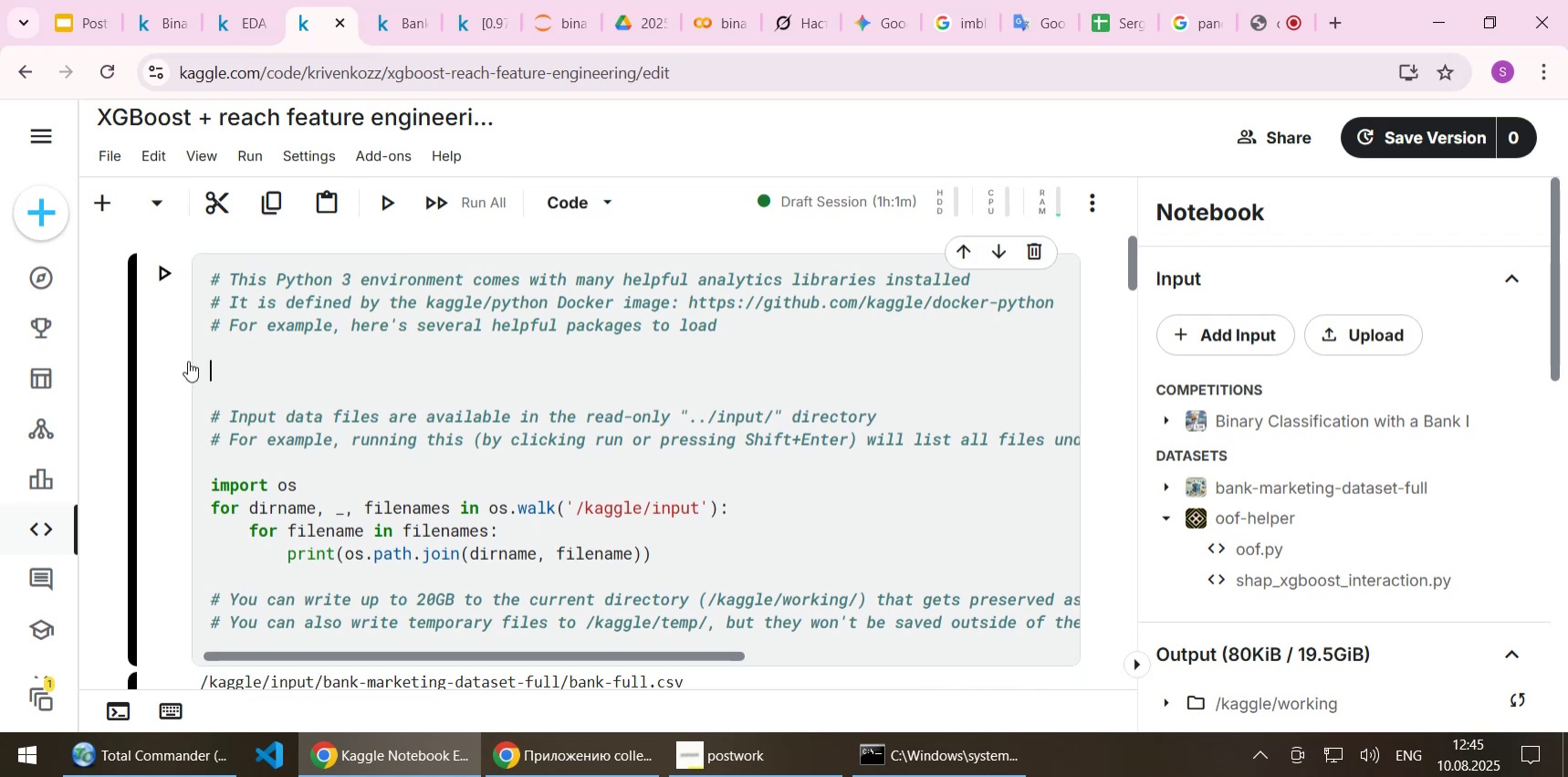 
key(Delete)
 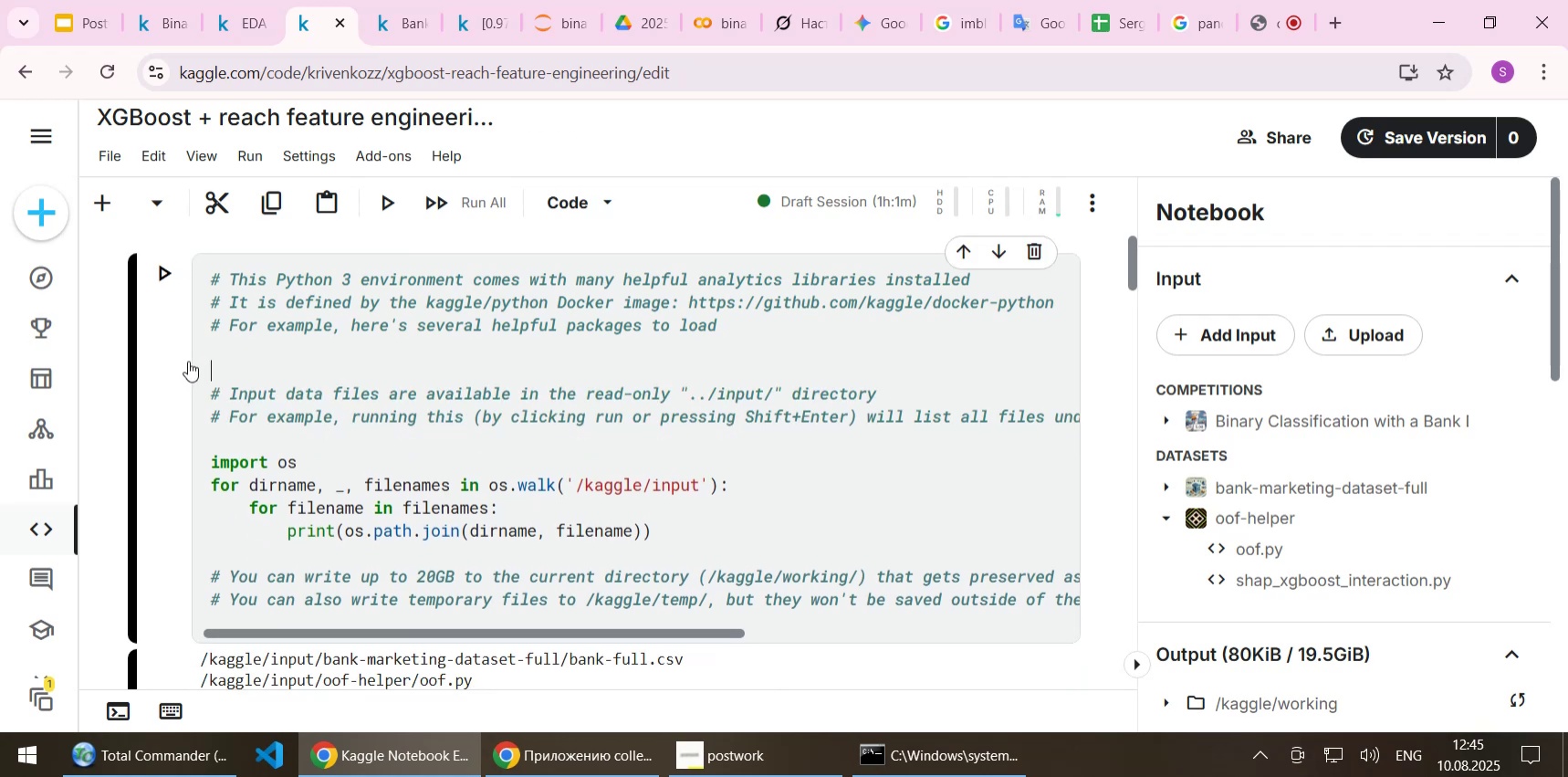 
key(Delete)
 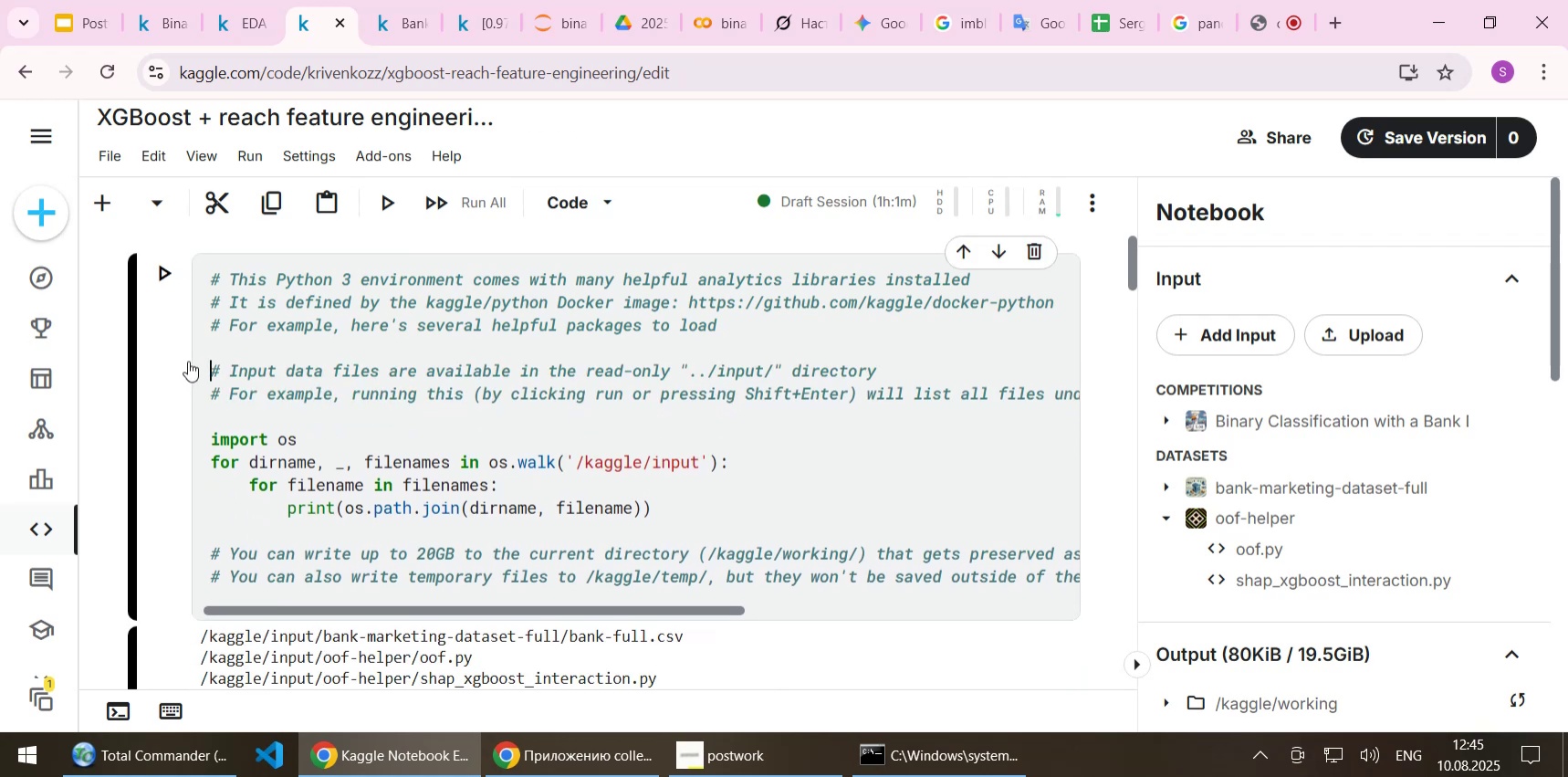 
key(Shift+Enter)
 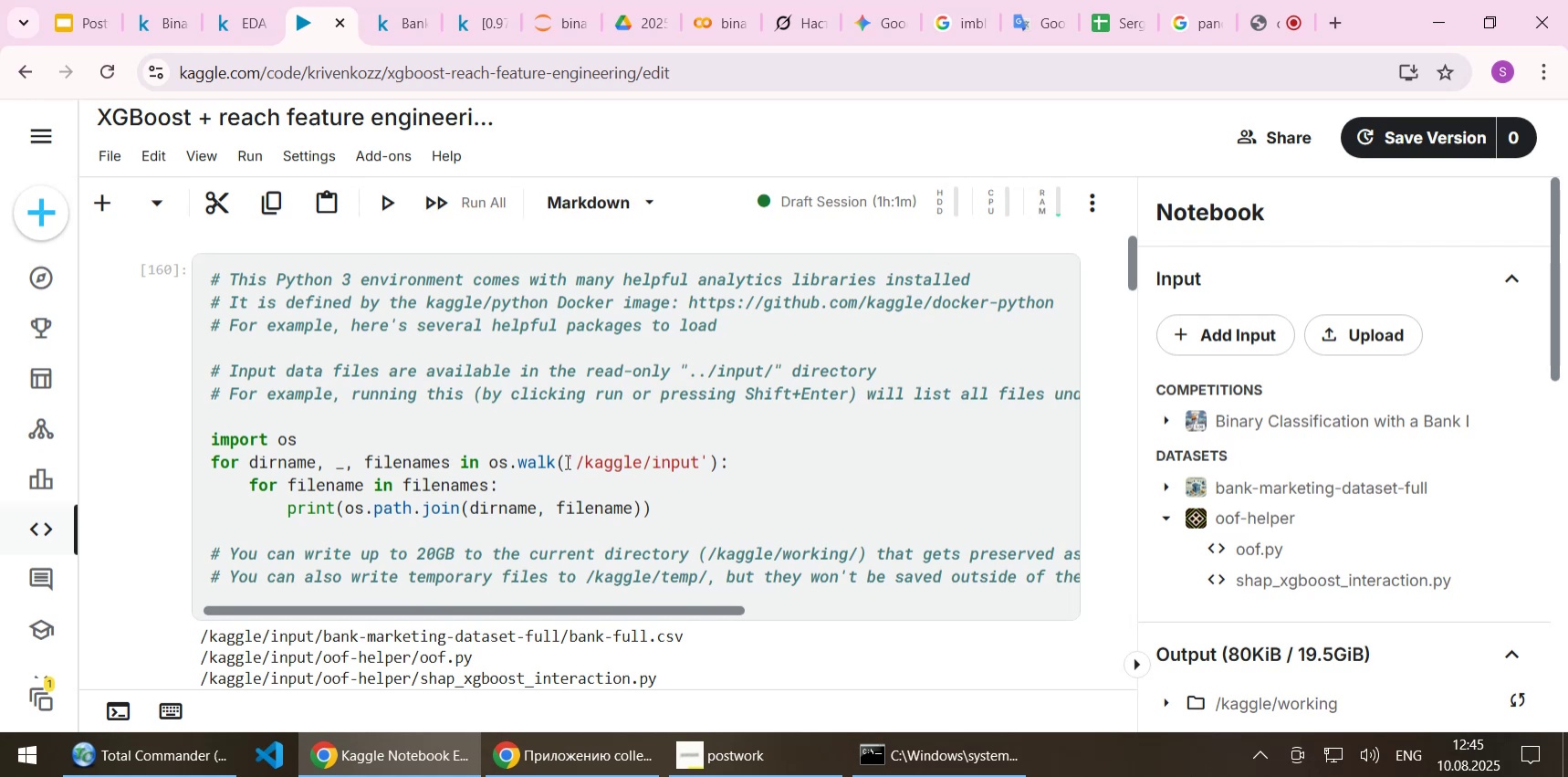 
scroll: coordinate [684, 400], scroll_direction: none, amount: 0.0
 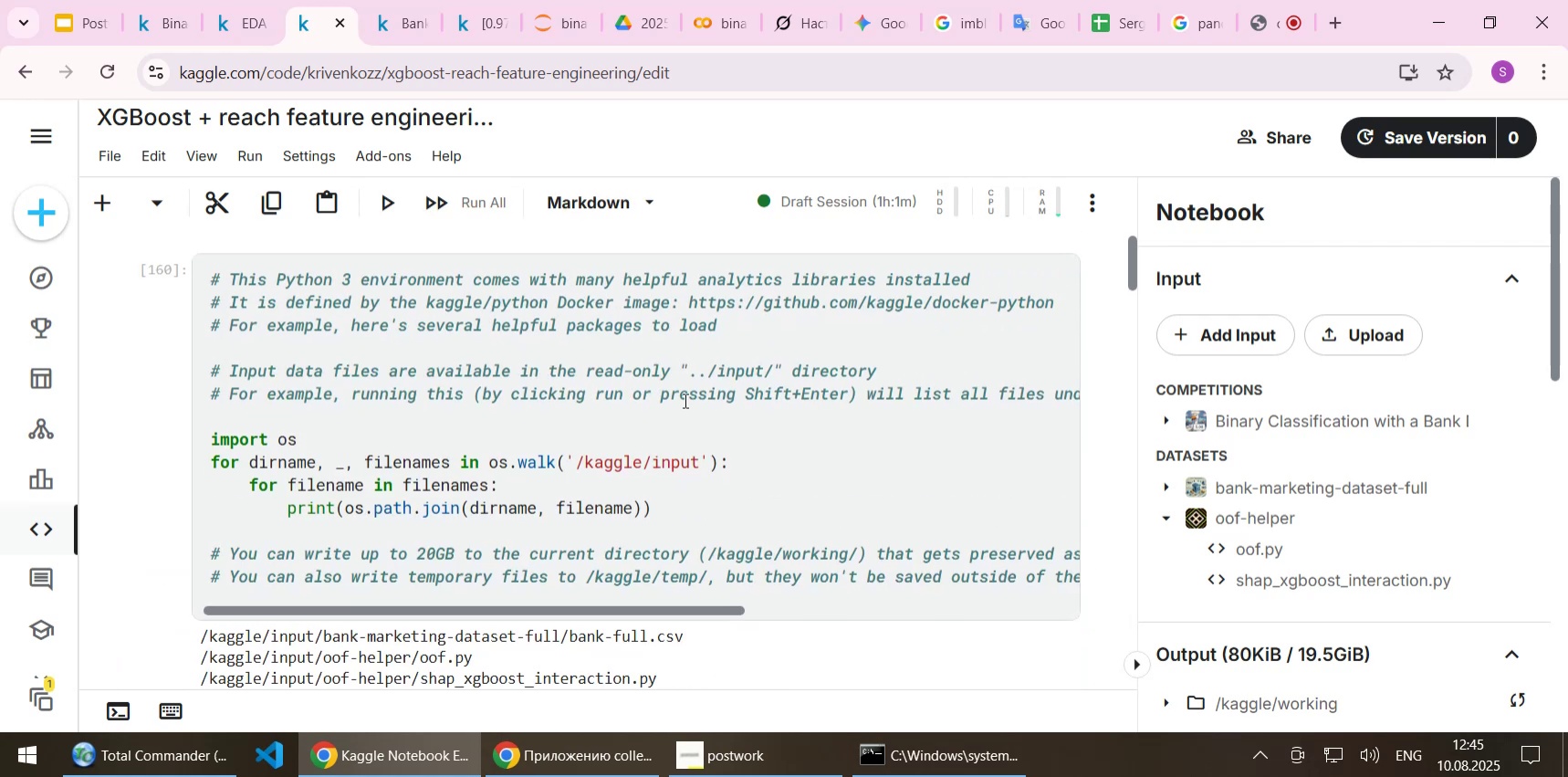 
scroll: coordinate [684, 400], scroll_direction: down, amount: 4.0
 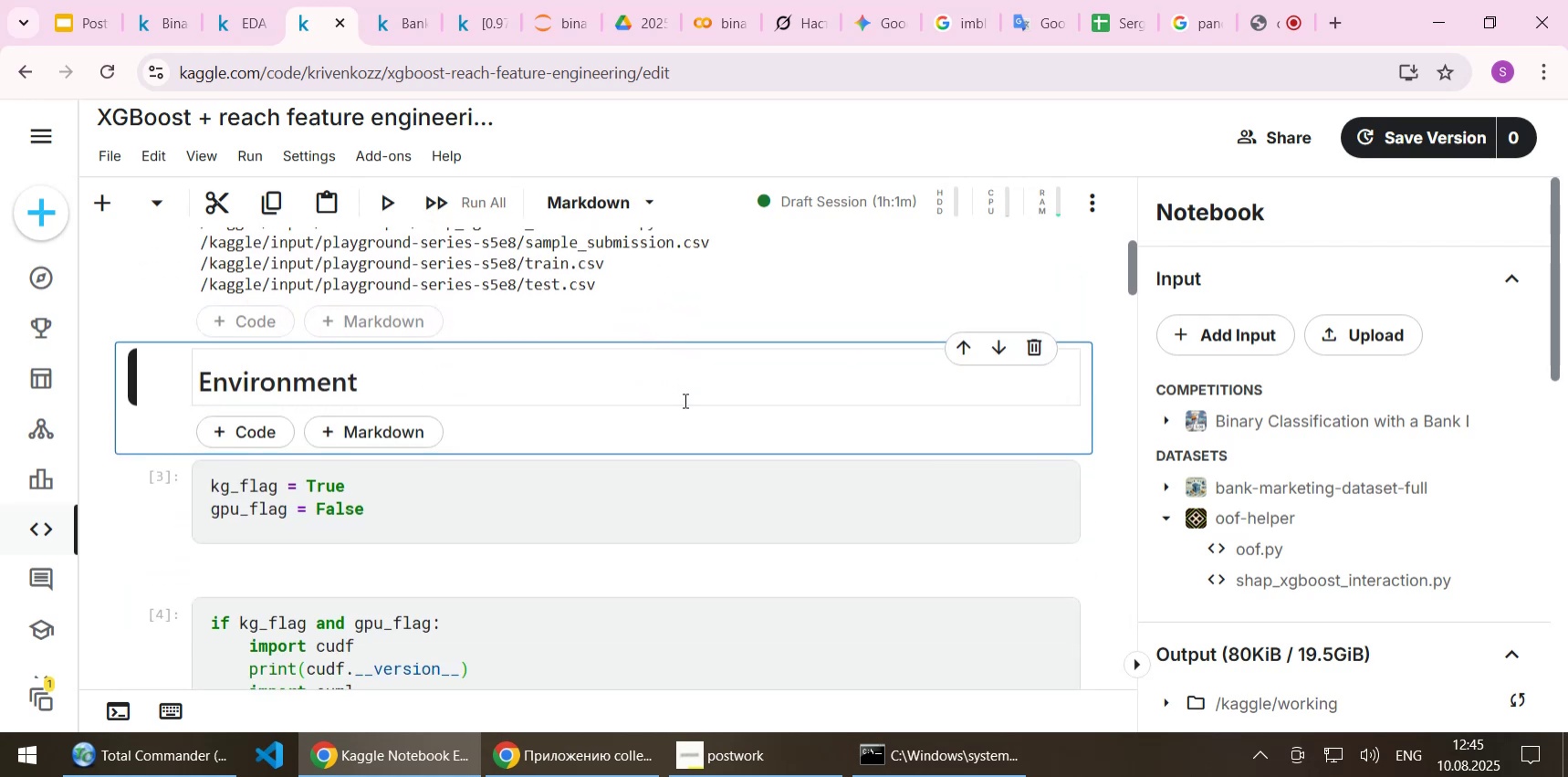 
key(Shift+Enter)
 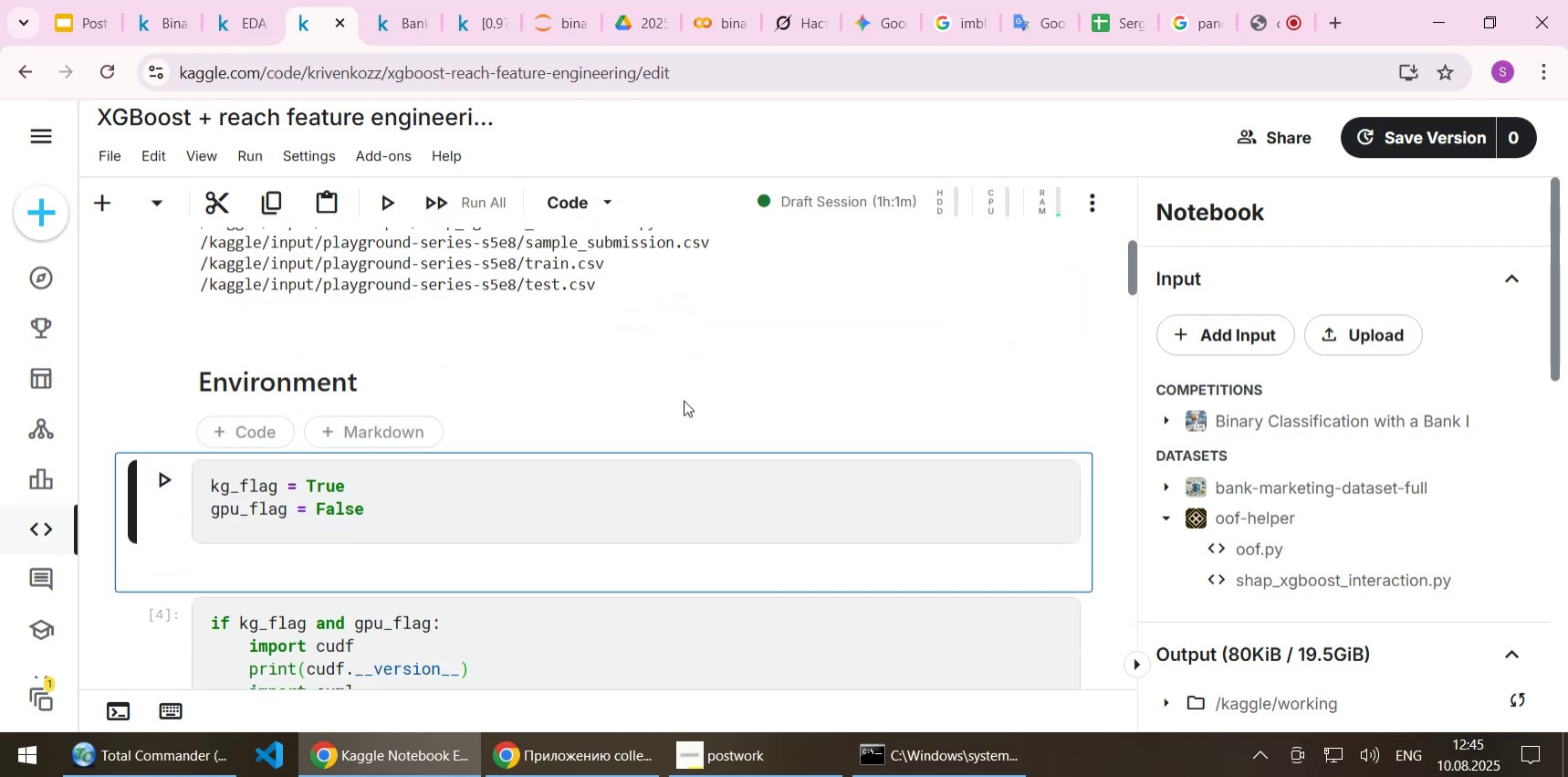 
key(Shift+Enter)
 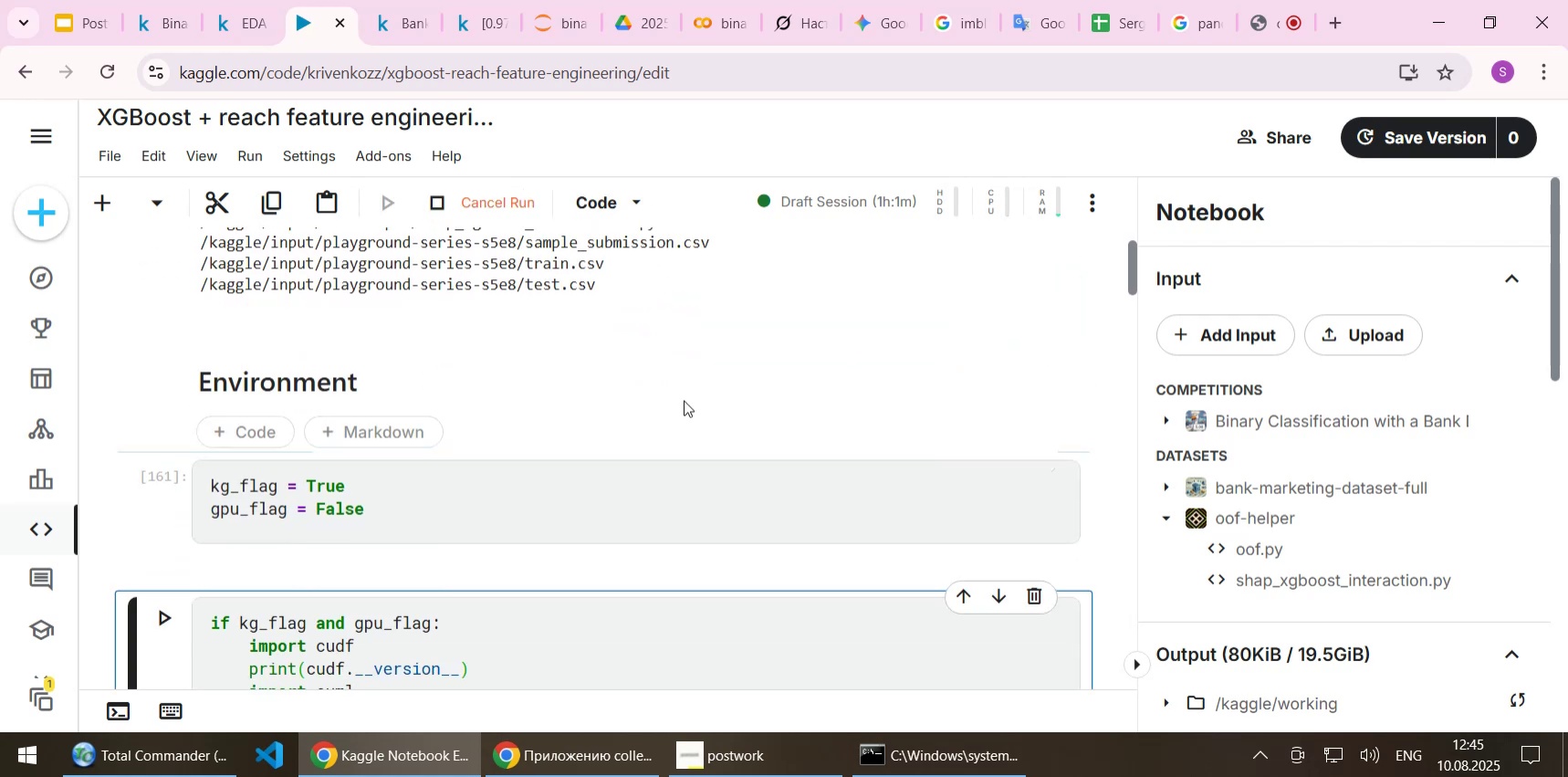 
scroll: coordinate [684, 400], scroll_direction: down, amount: 1.0
 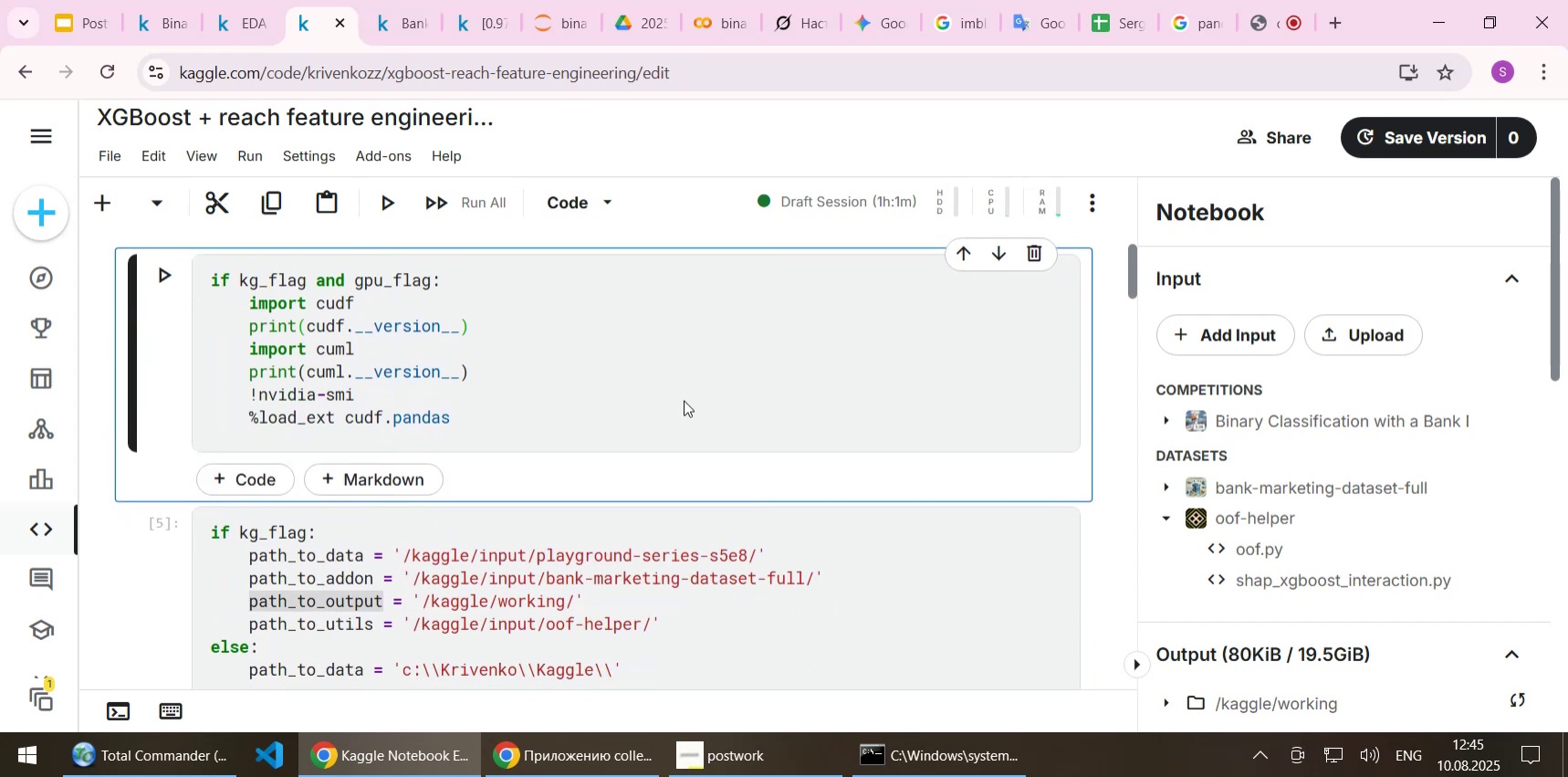 
key(Shift+Enter)
 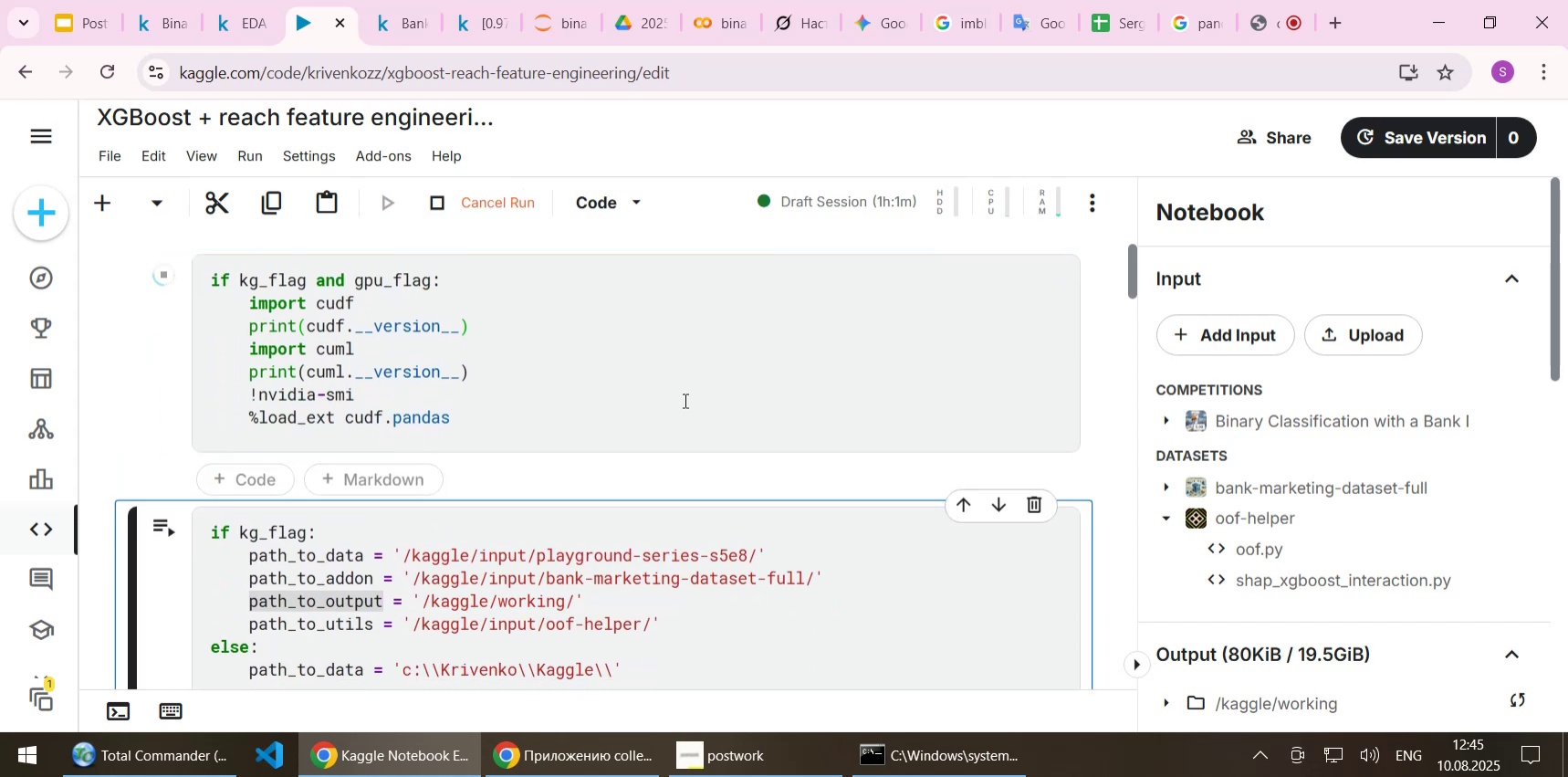 
scroll: coordinate [695, 395], scroll_direction: down, amount: 1.0
 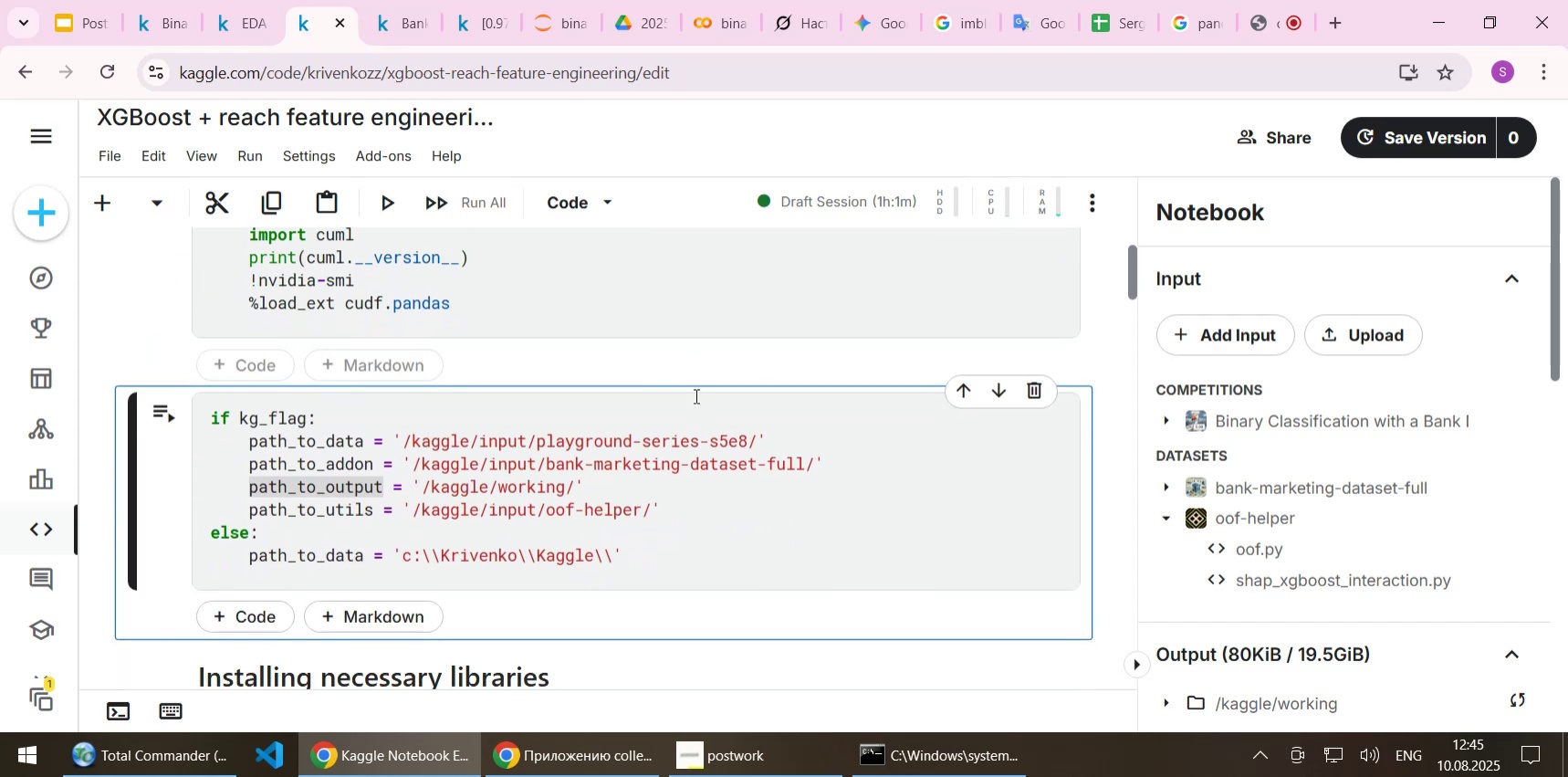 
key(Shift+Enter)
 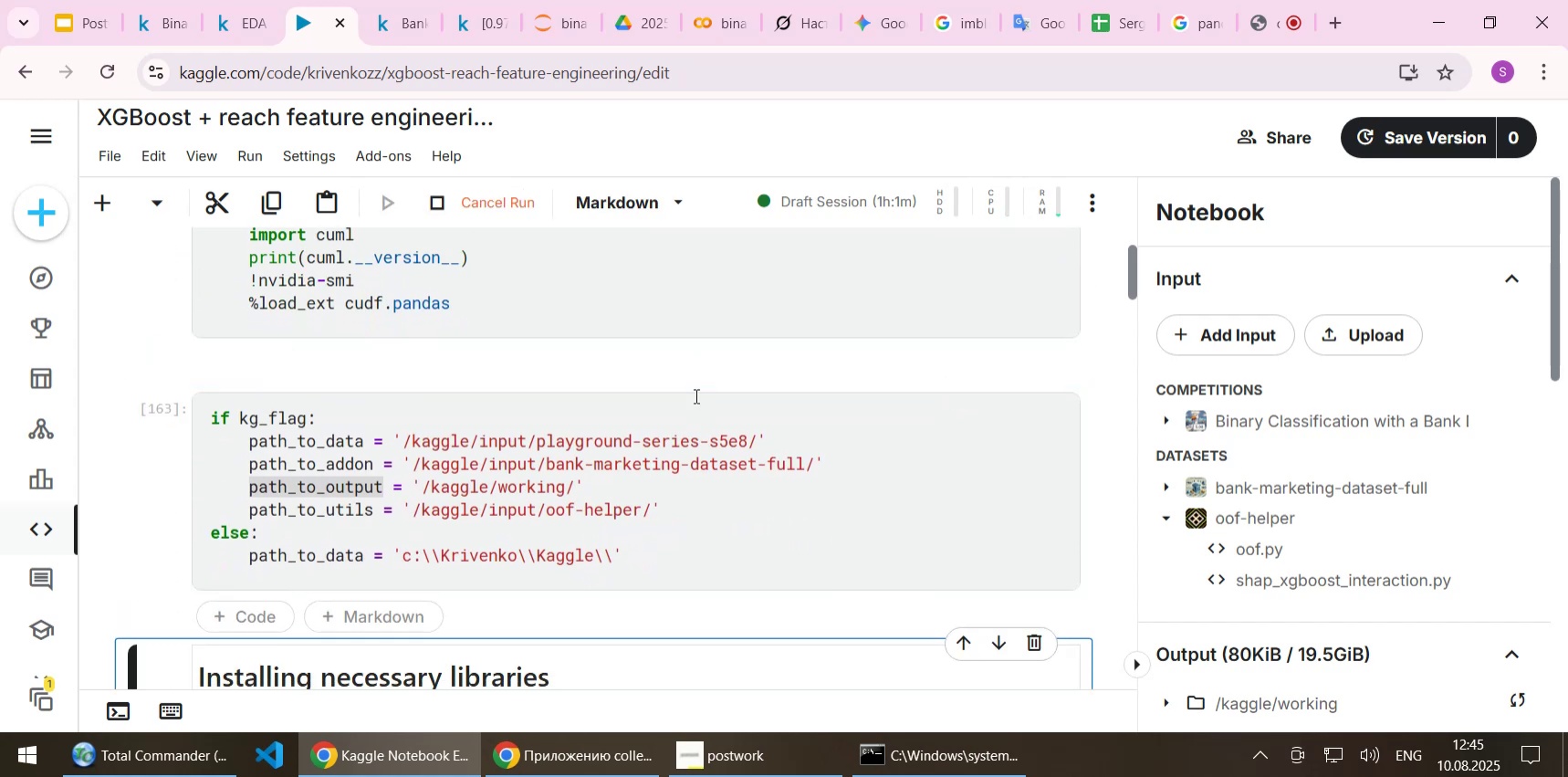 
scroll: coordinate [708, 415], scroll_direction: down, amount: 3.0
 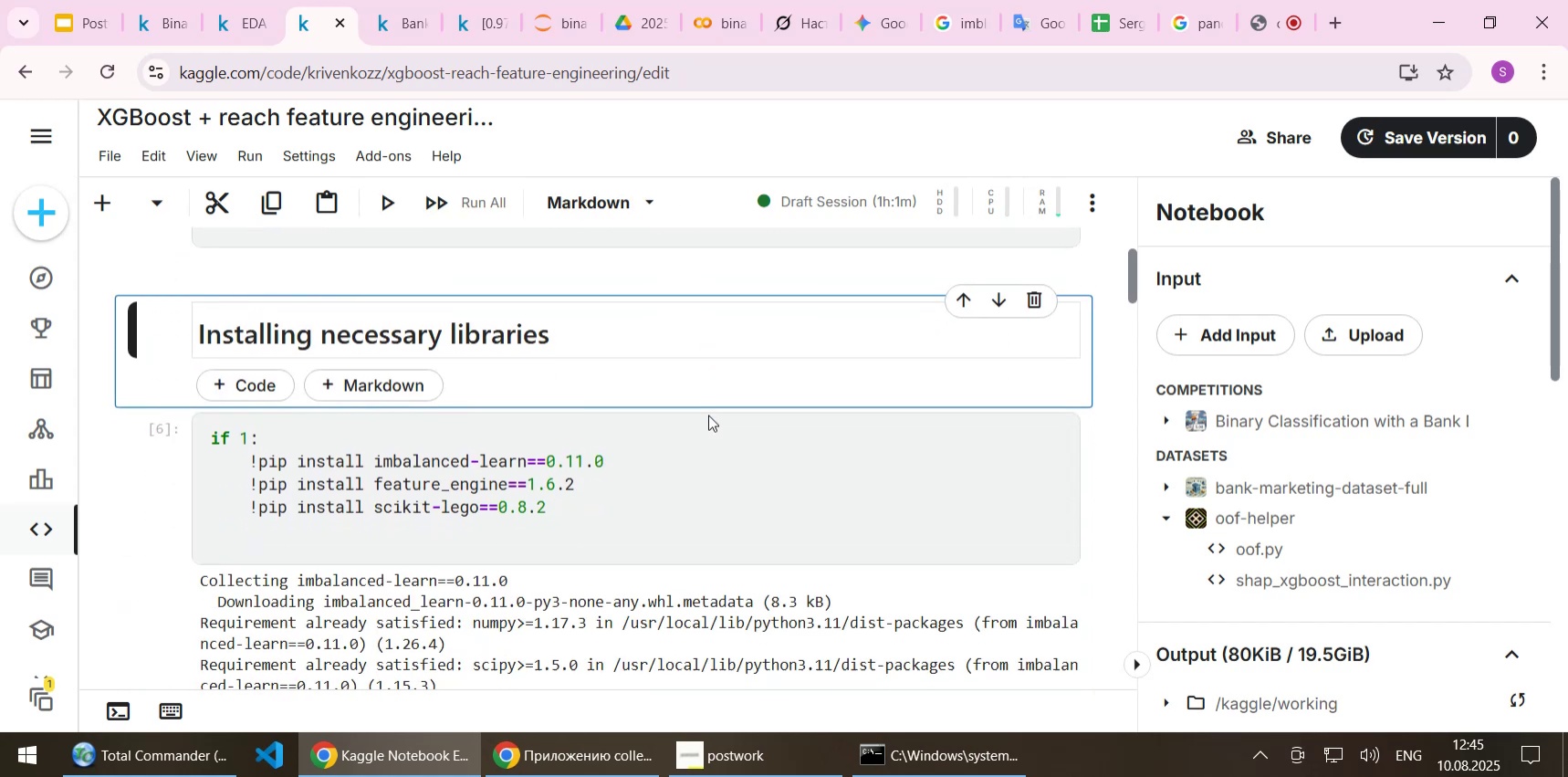 
key(Shift+Enter)
 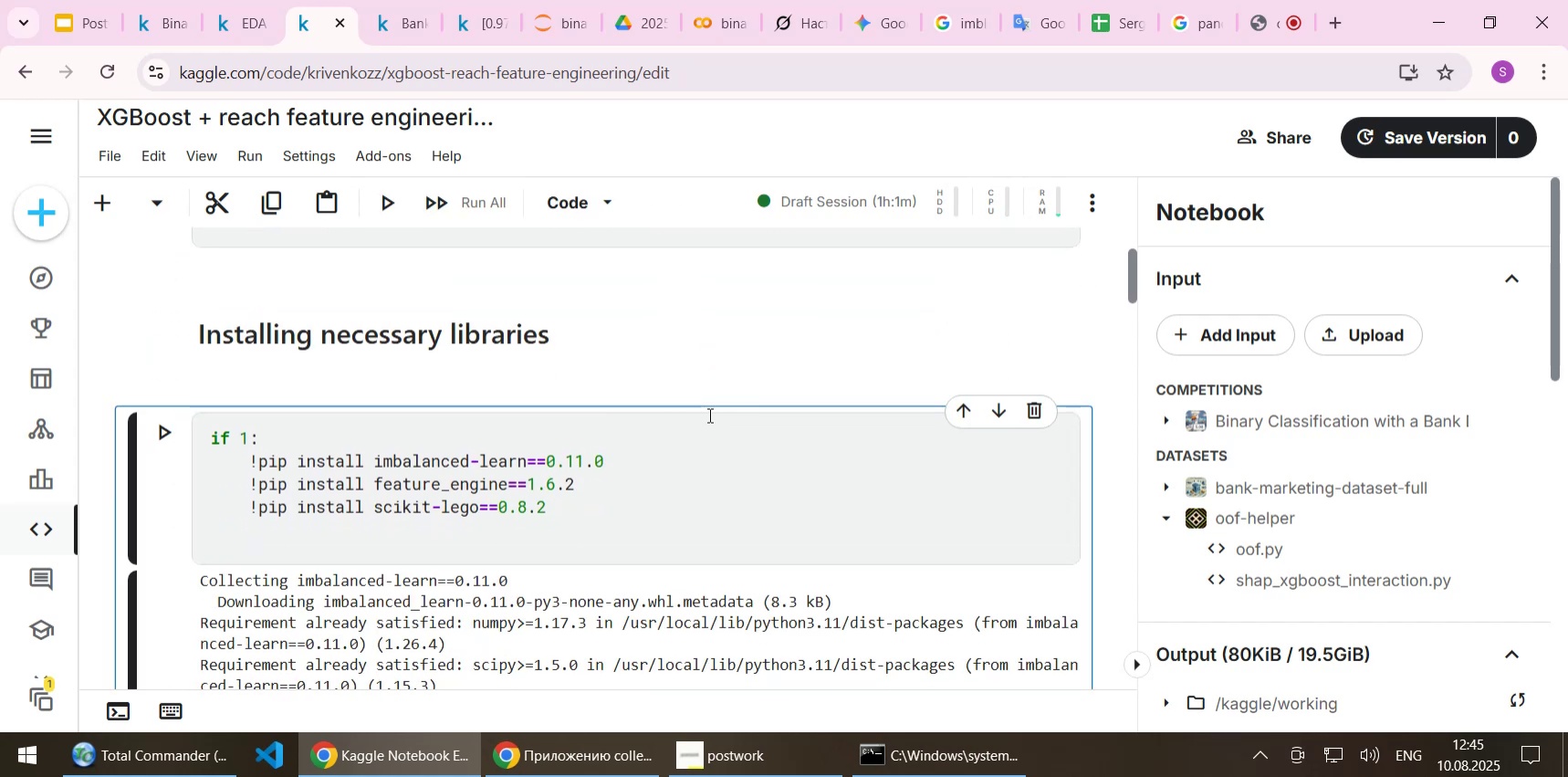 
key(Shift+Enter)
 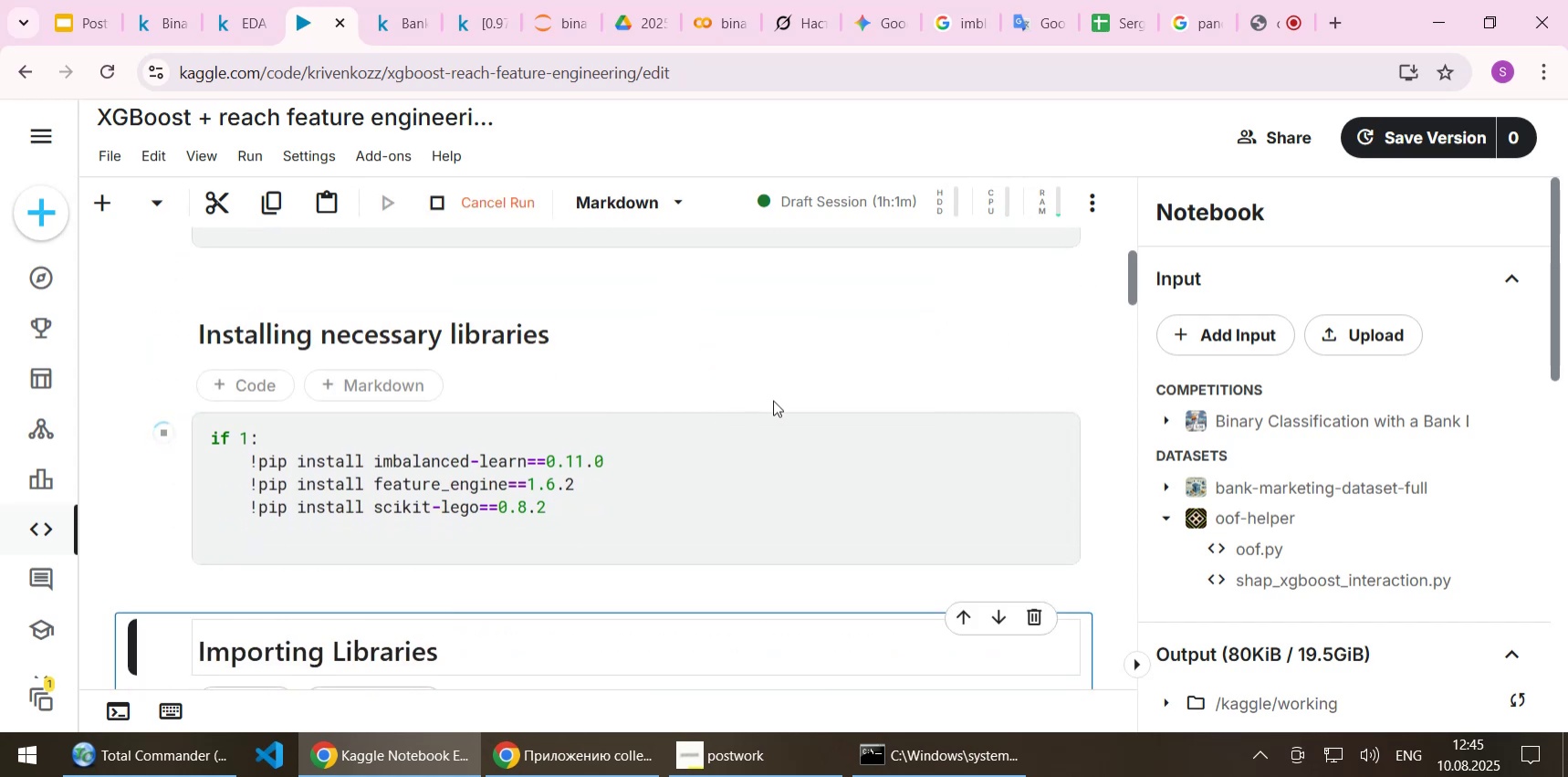 
scroll: coordinate [774, 400], scroll_direction: down, amount: 2.0
 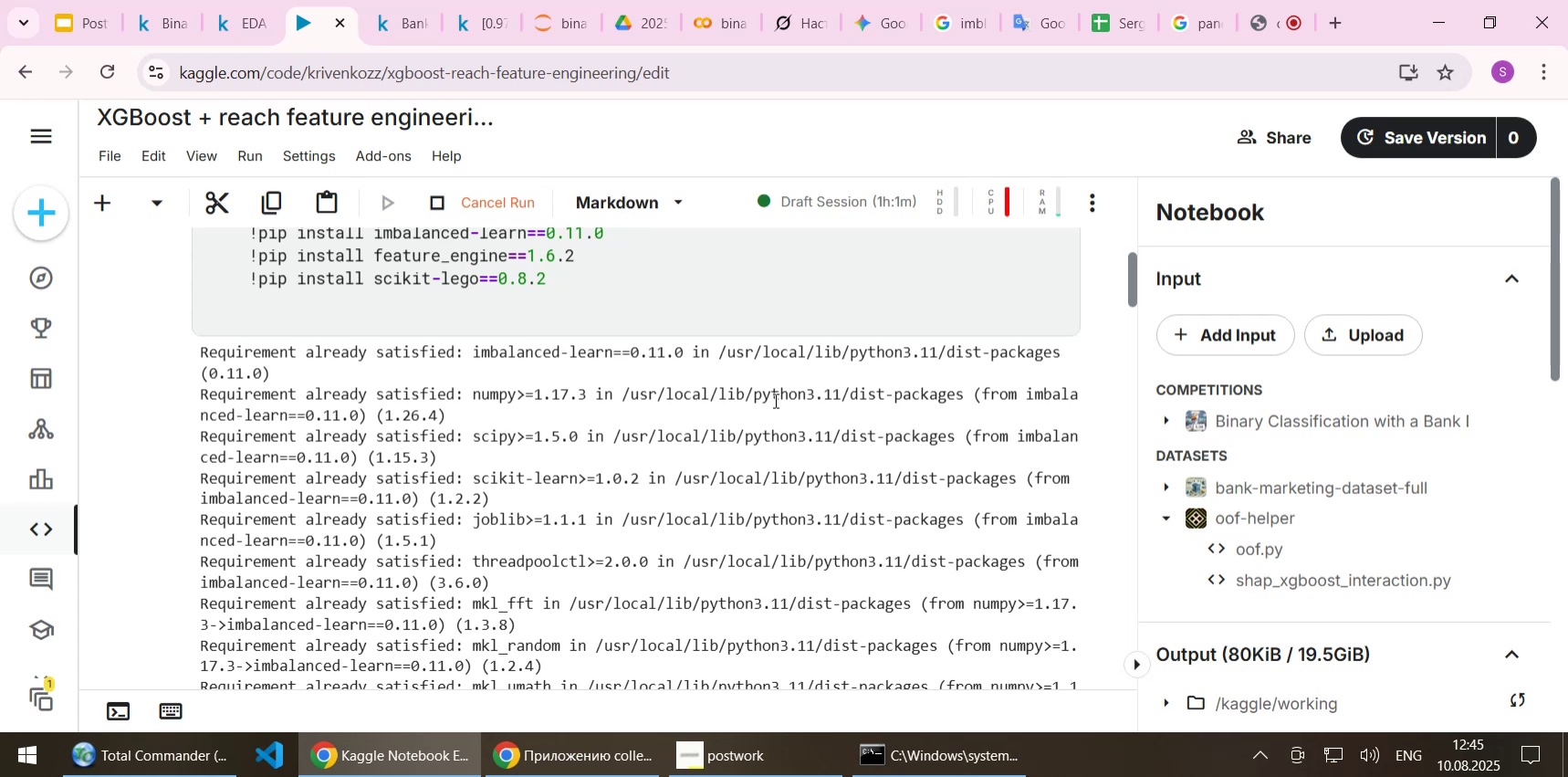 
scroll: coordinate [774, 400], scroll_direction: up, amount: 1.0
 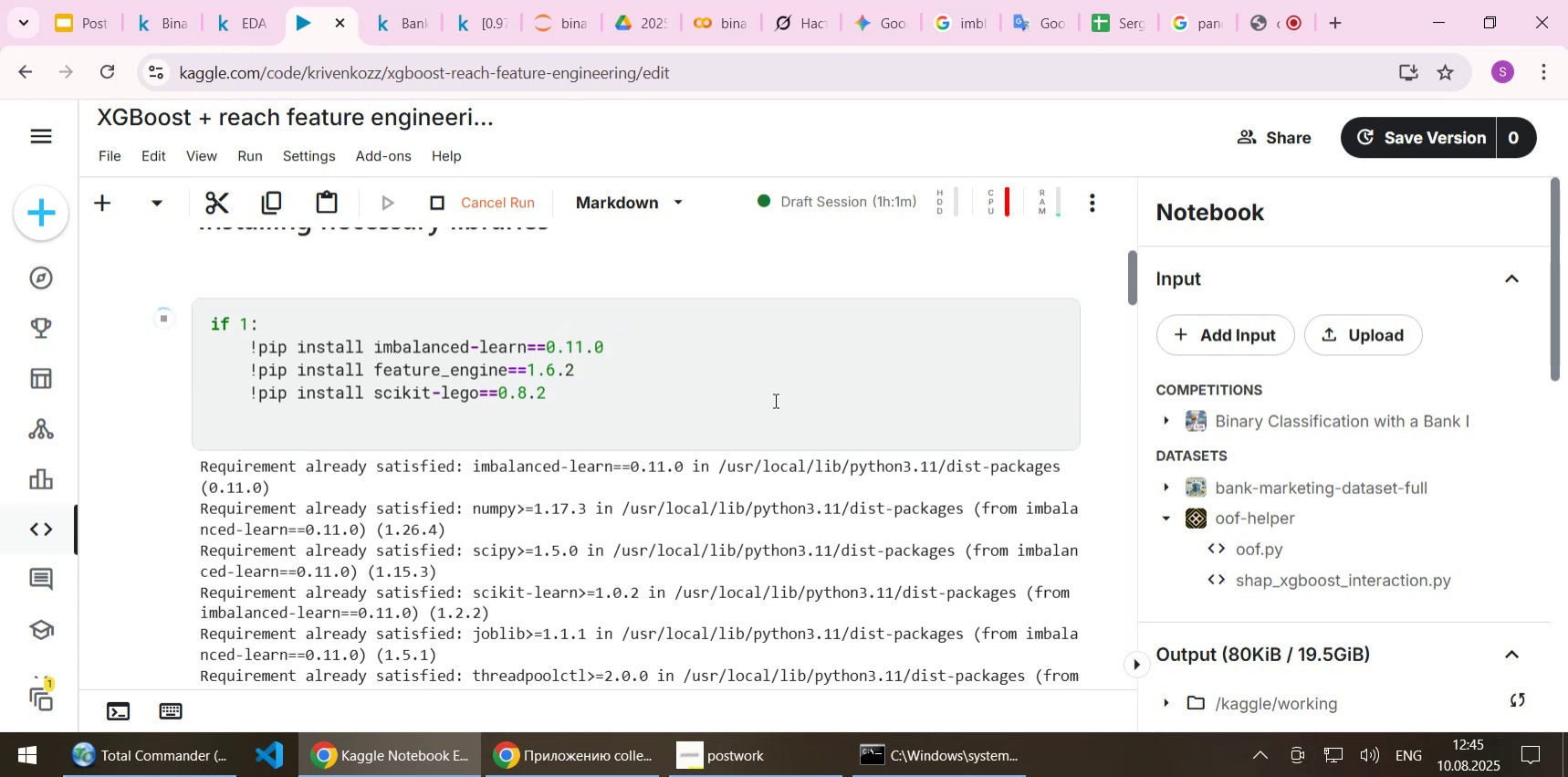 
scroll: coordinate [773, 400], scroll_direction: down, amount: 14.0
 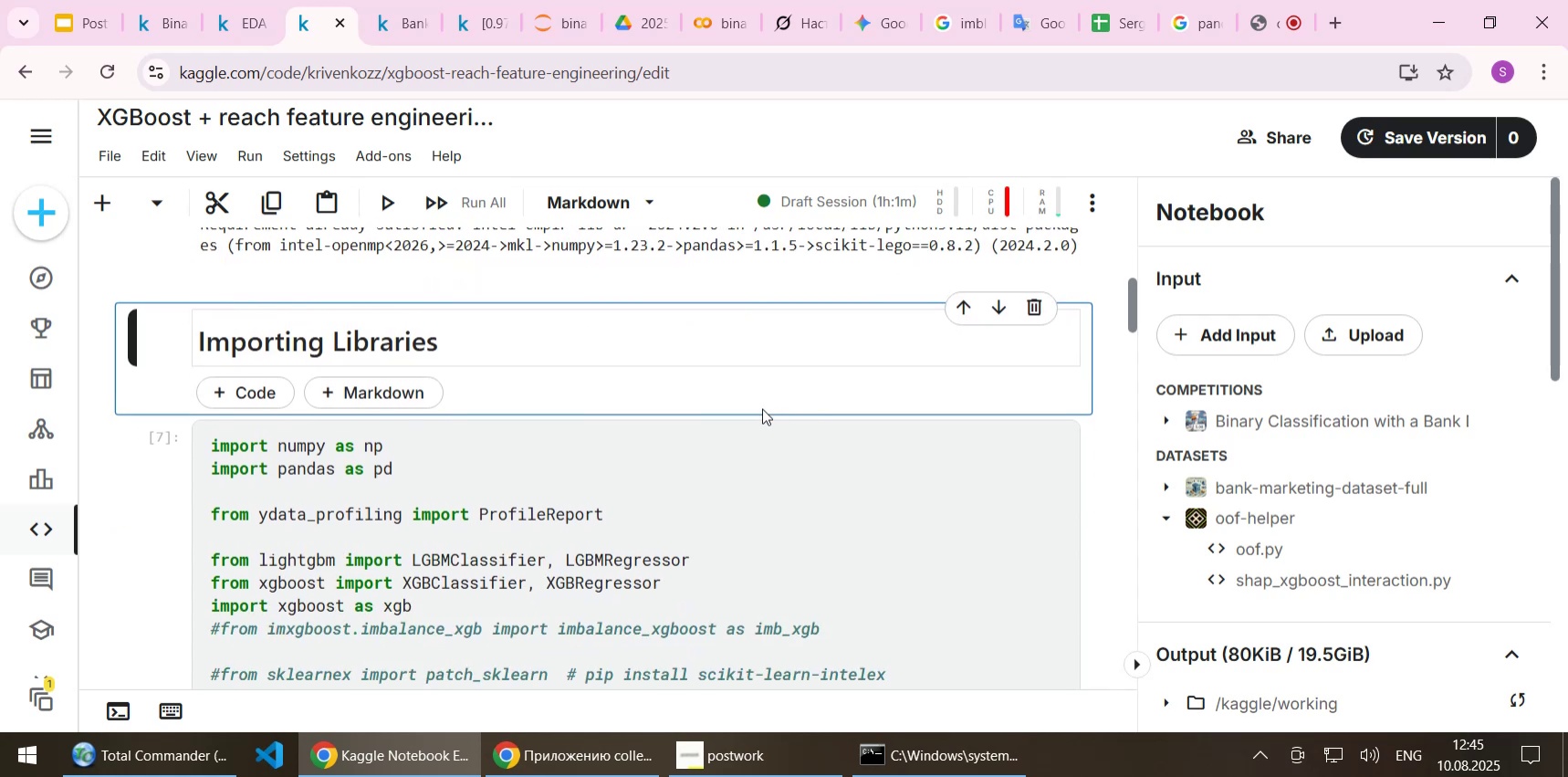 
key(Shift+Enter)
 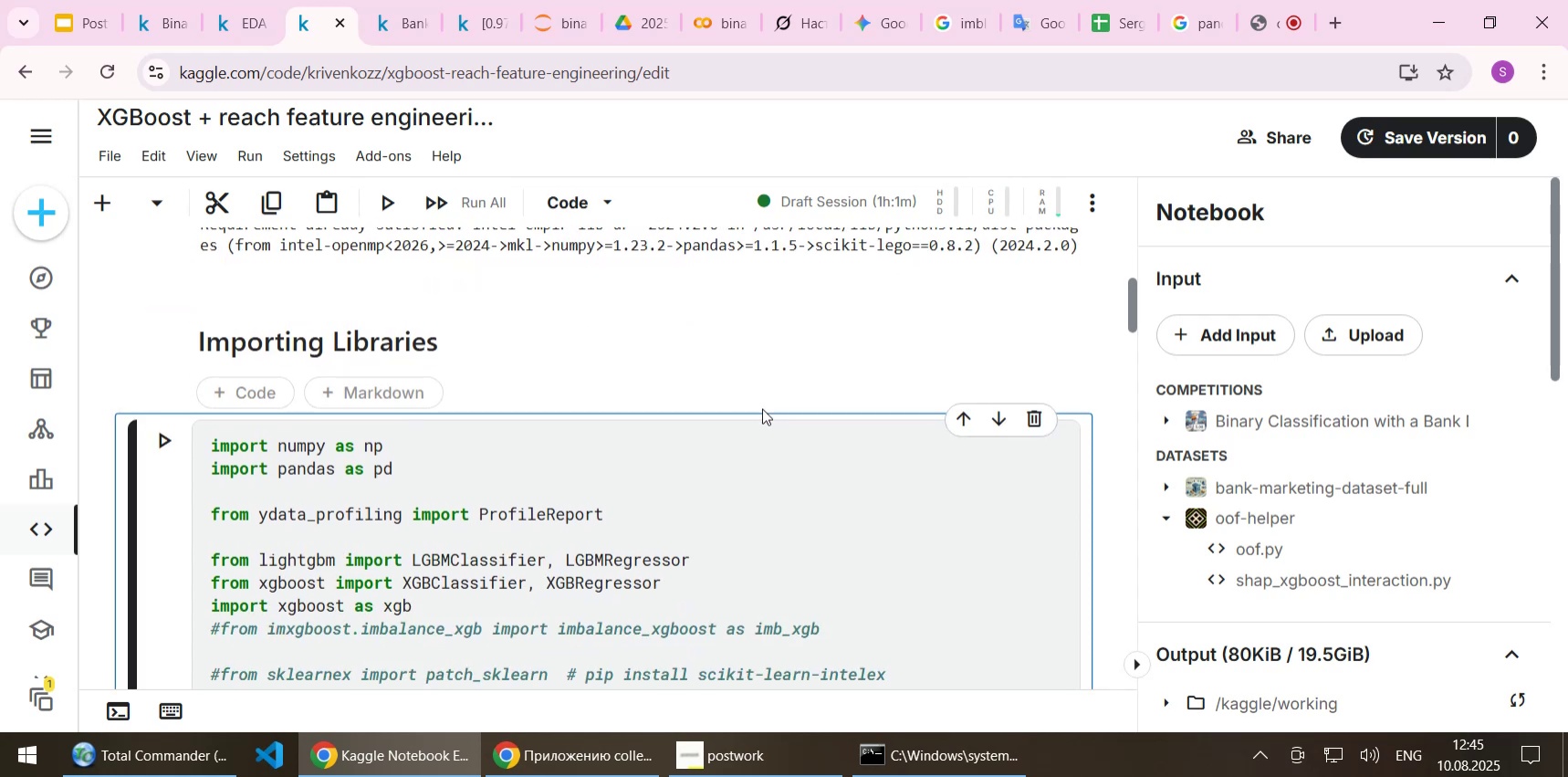 
key(Shift+ShiftLeft)
 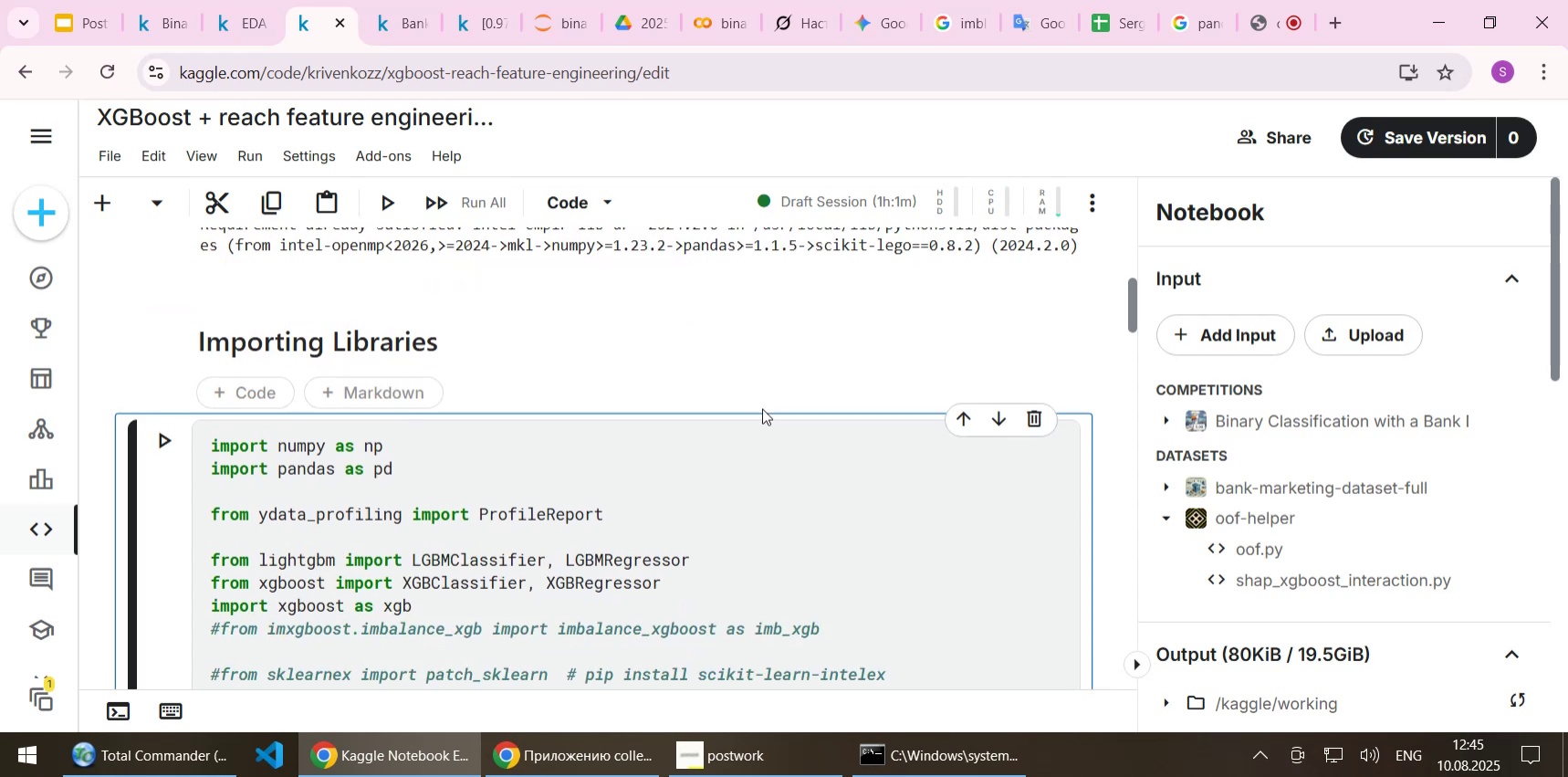 
key(Shift+Enter)
 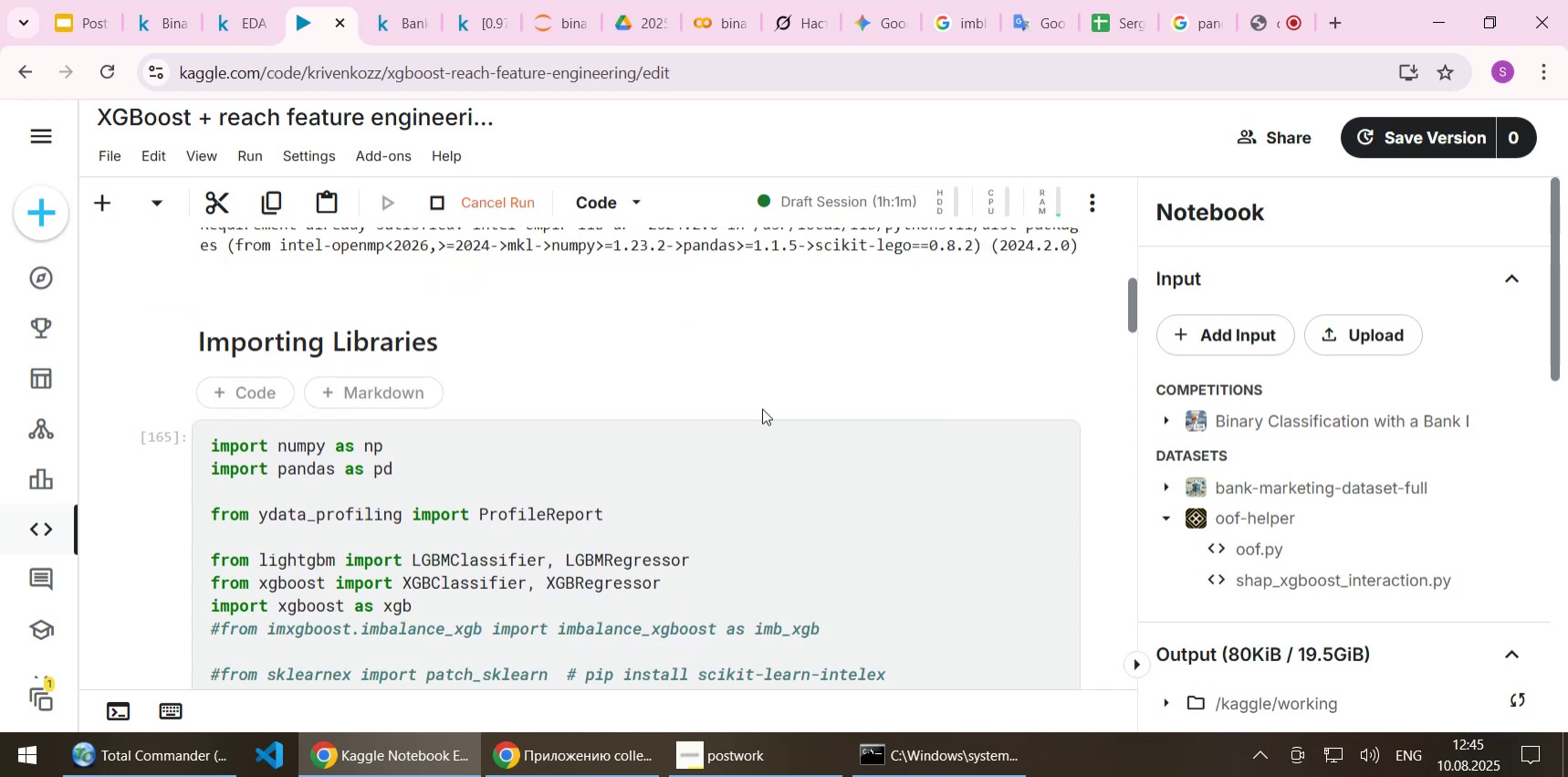 
scroll: coordinate [762, 408], scroll_direction: down, amount: 16.0
 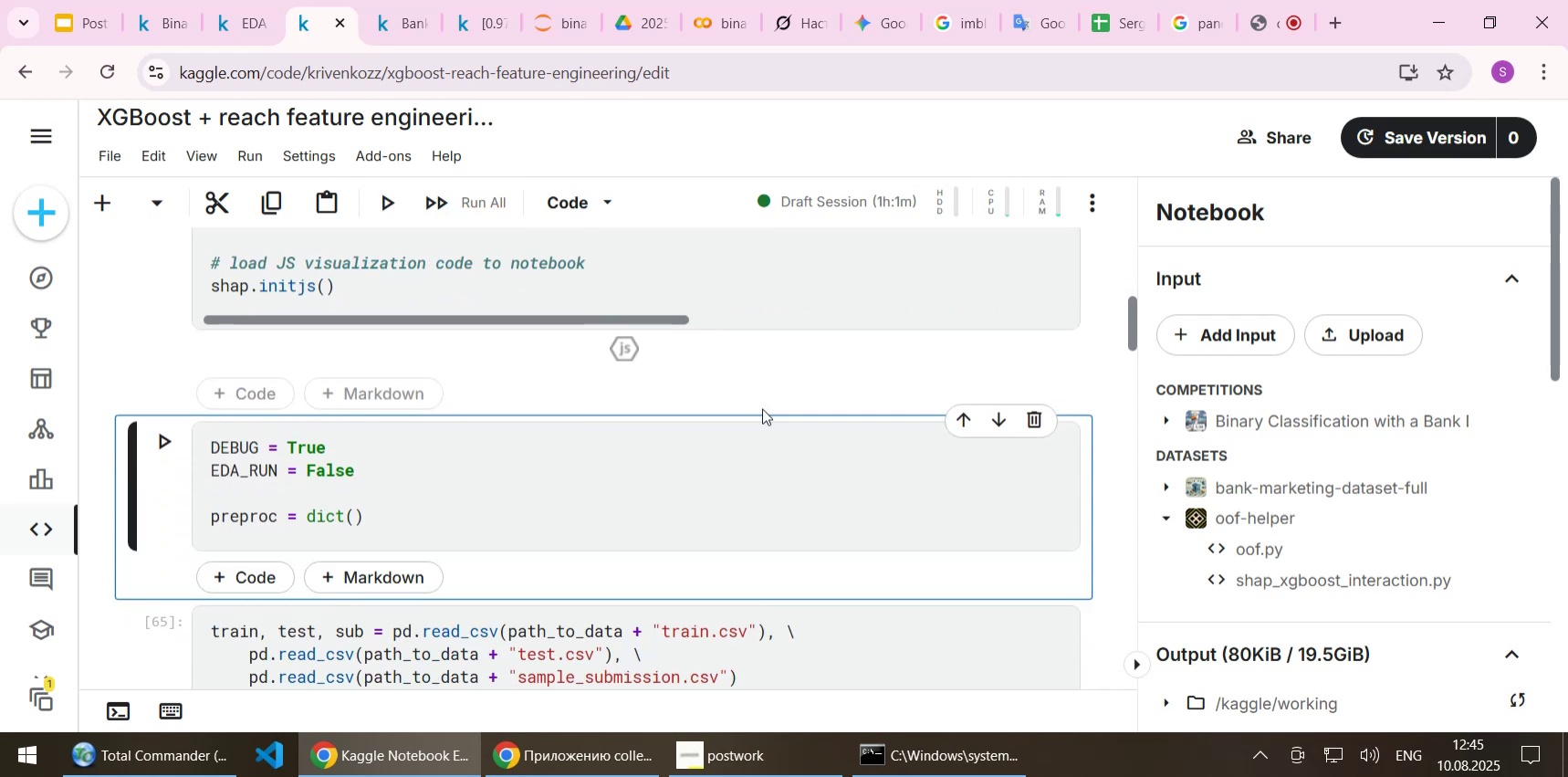 
hold_key(key=ShiftLeft, duration=1.52)
 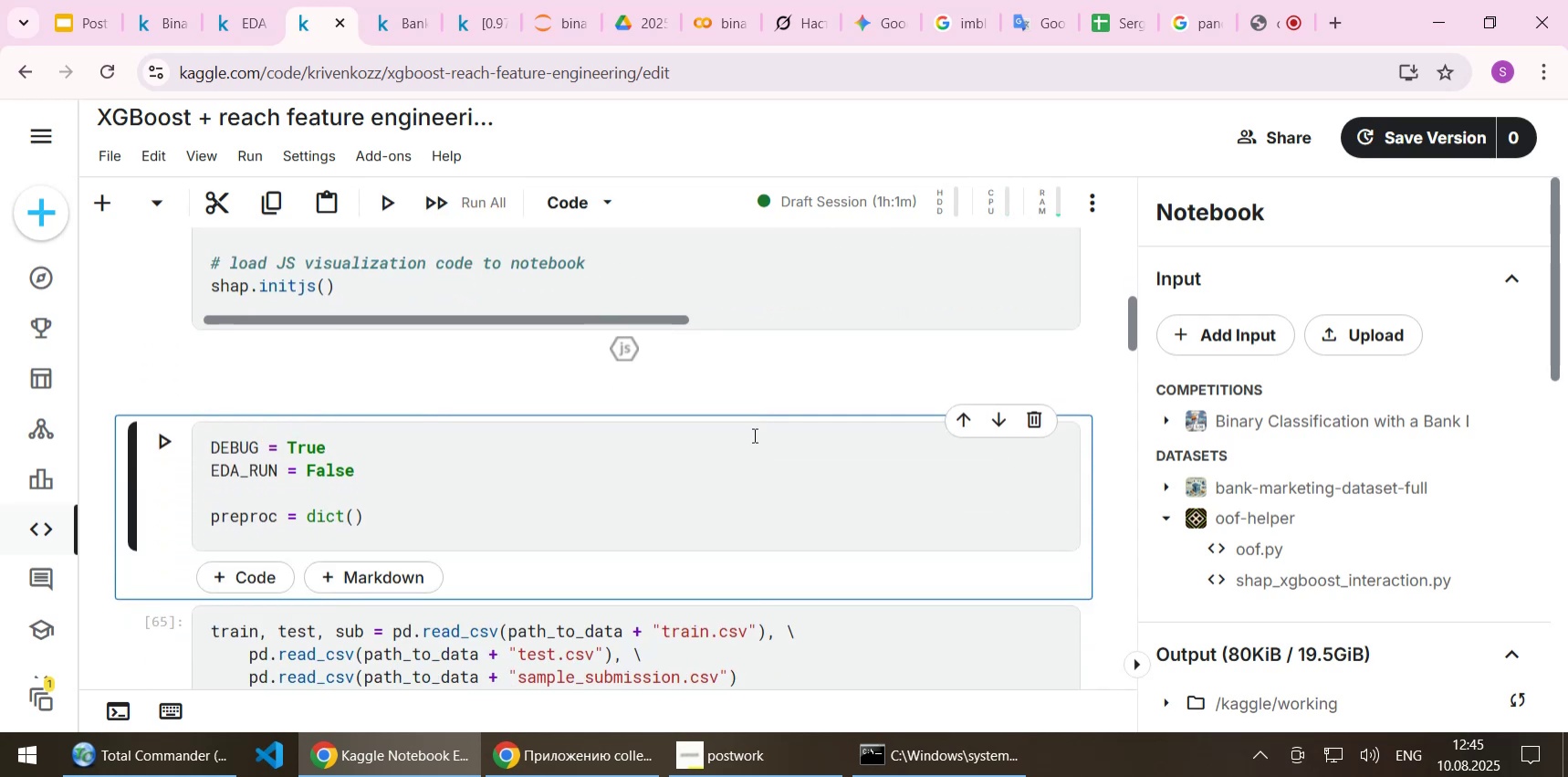 
key(Shift+Enter)
 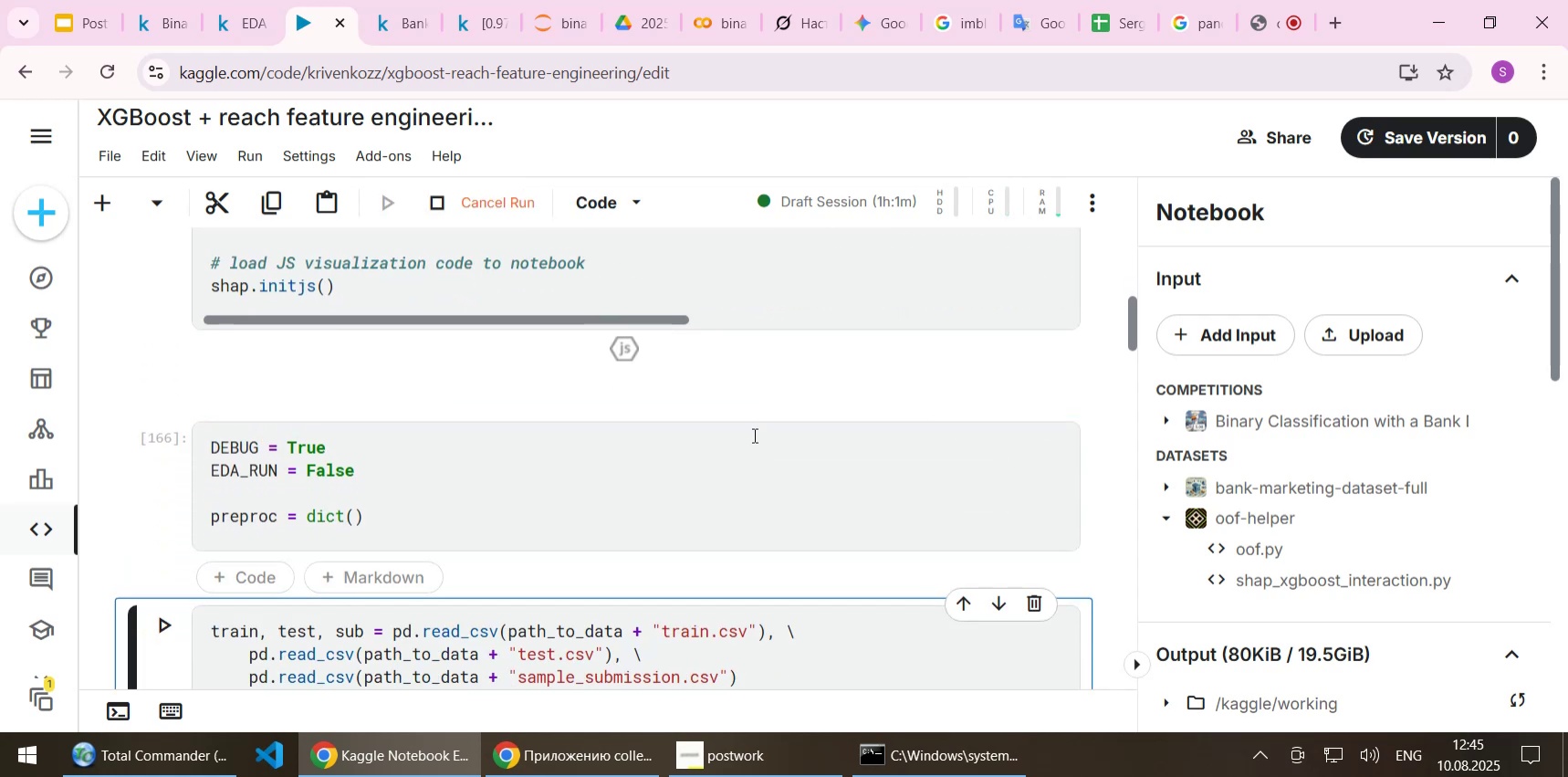 
scroll: coordinate [753, 435], scroll_direction: down, amount: 1.0
 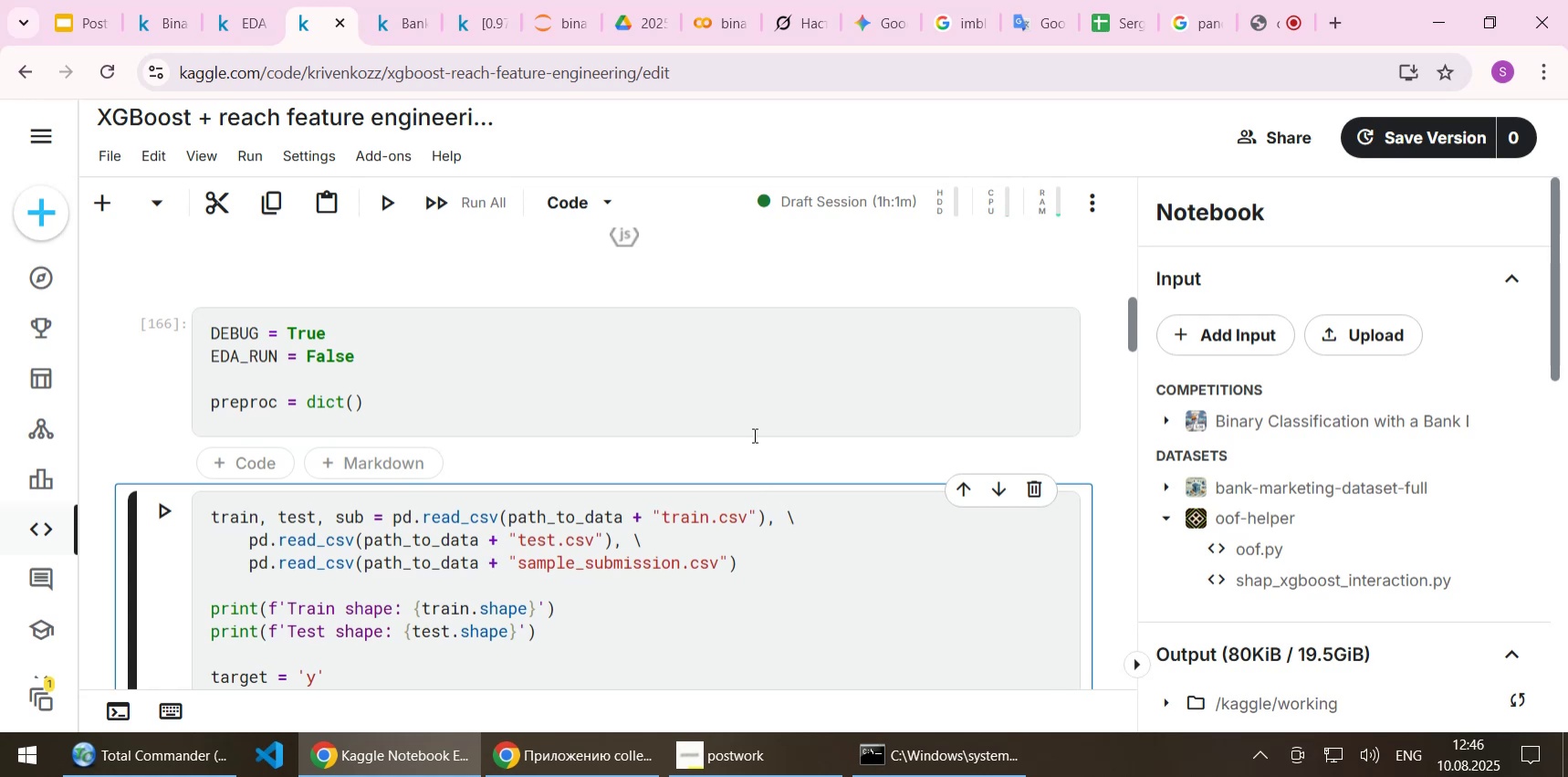 
key(Shift+Enter)
 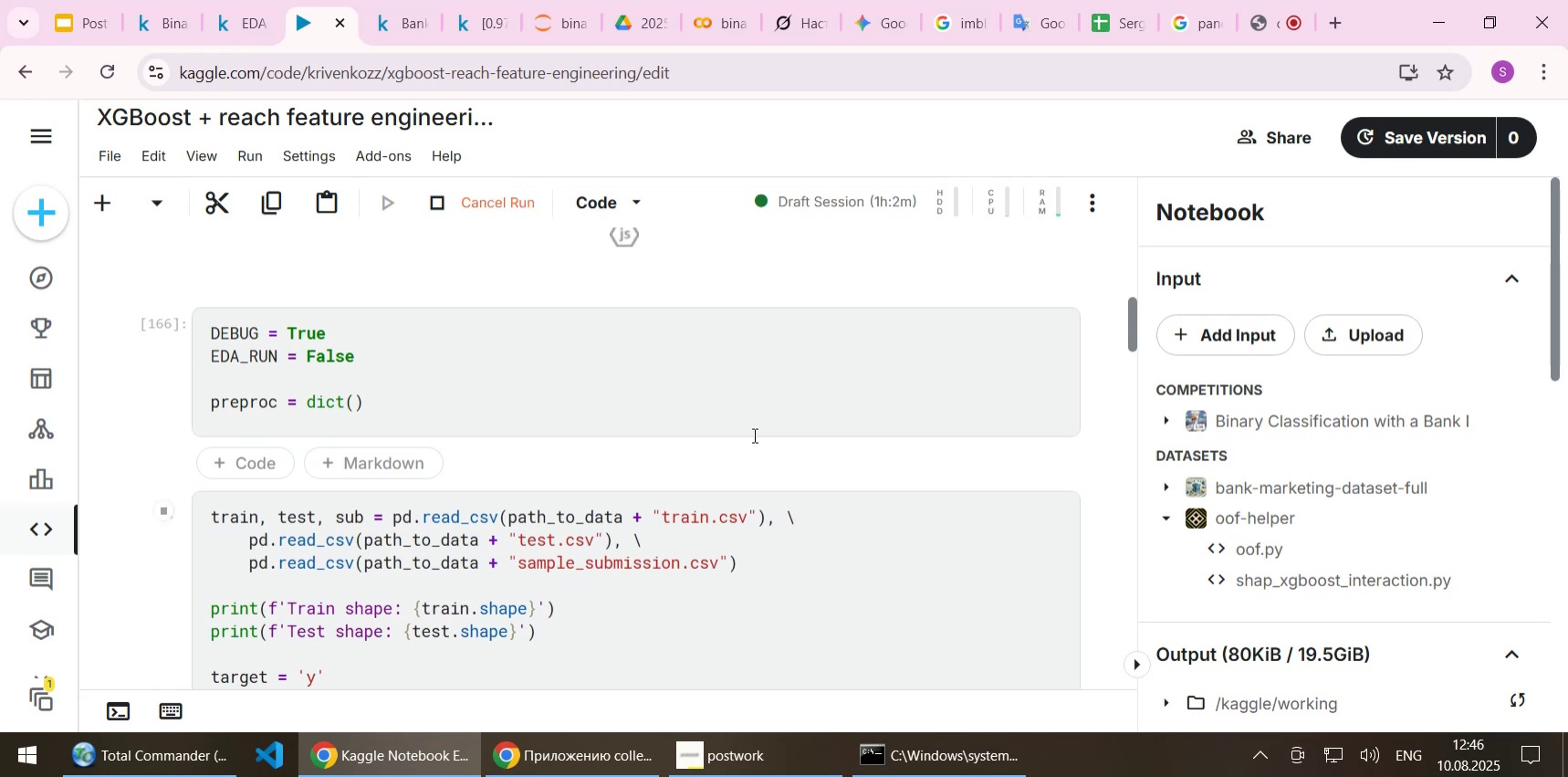 
scroll: coordinate [753, 435], scroll_direction: down, amount: 4.0
 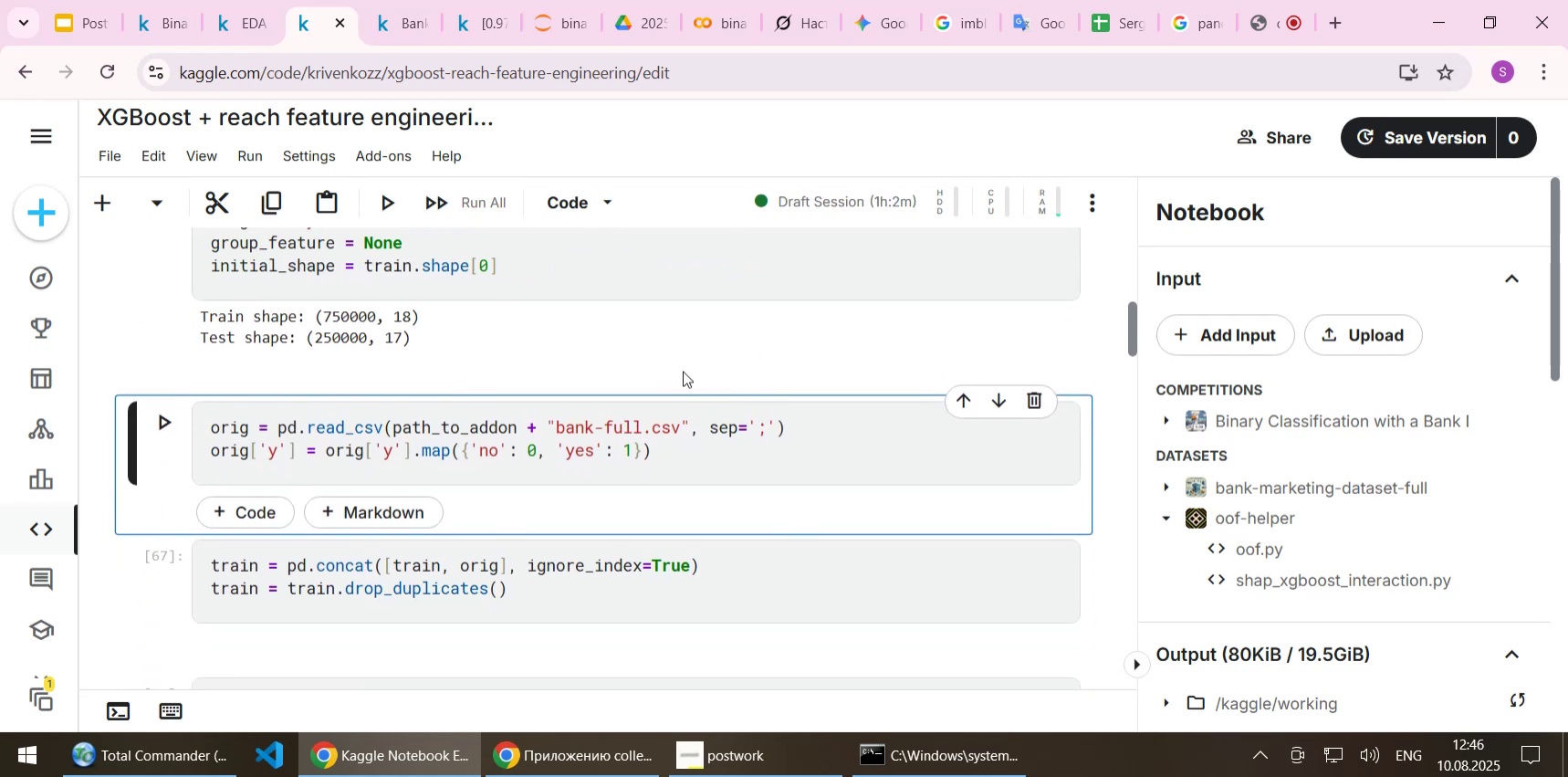 
scroll: coordinate [636, 339], scroll_direction: up, amount: 1.0
 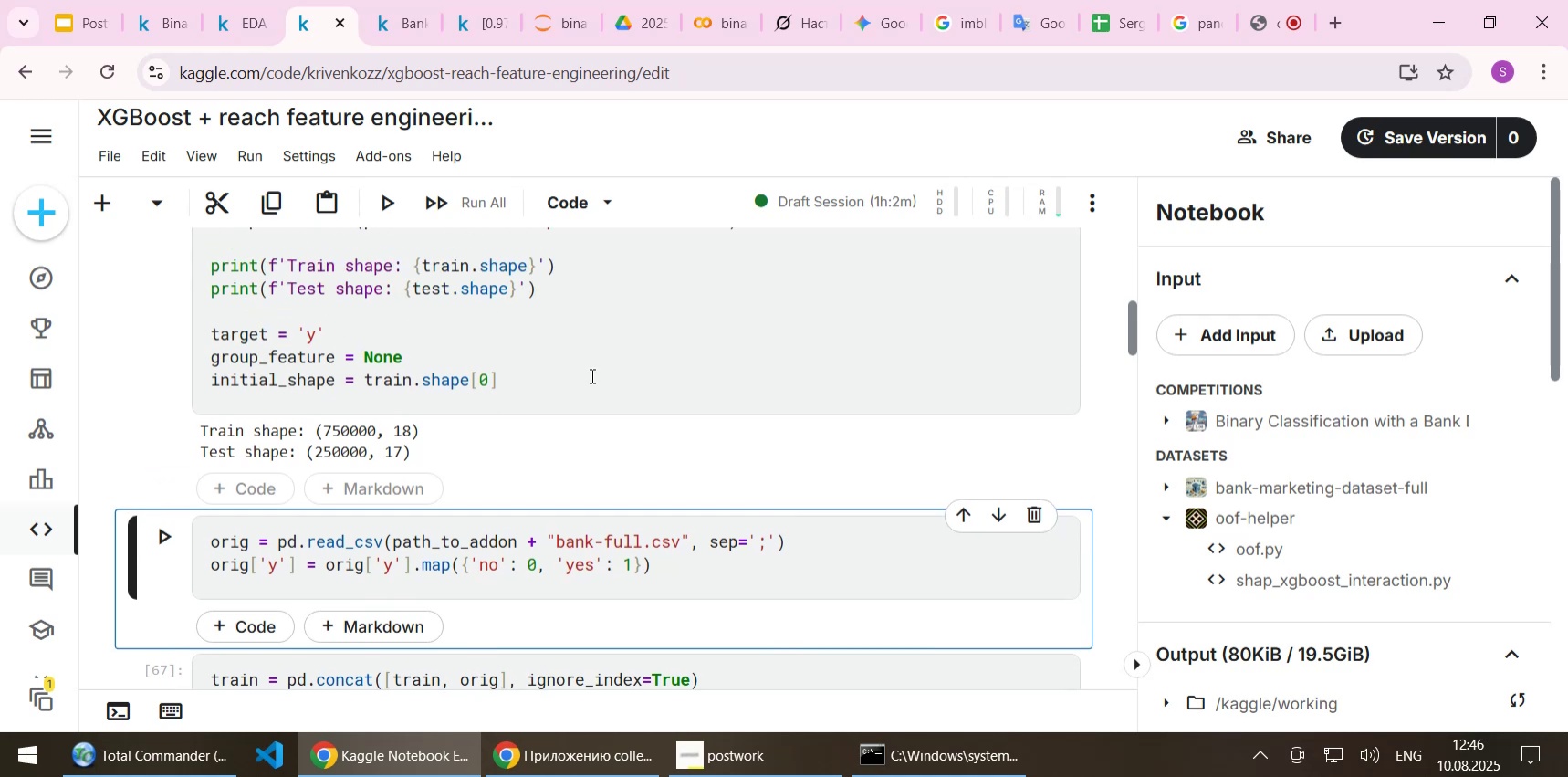 
left_click_drag(start_coordinate=[589, 375], to_coordinate=[178, 370])
 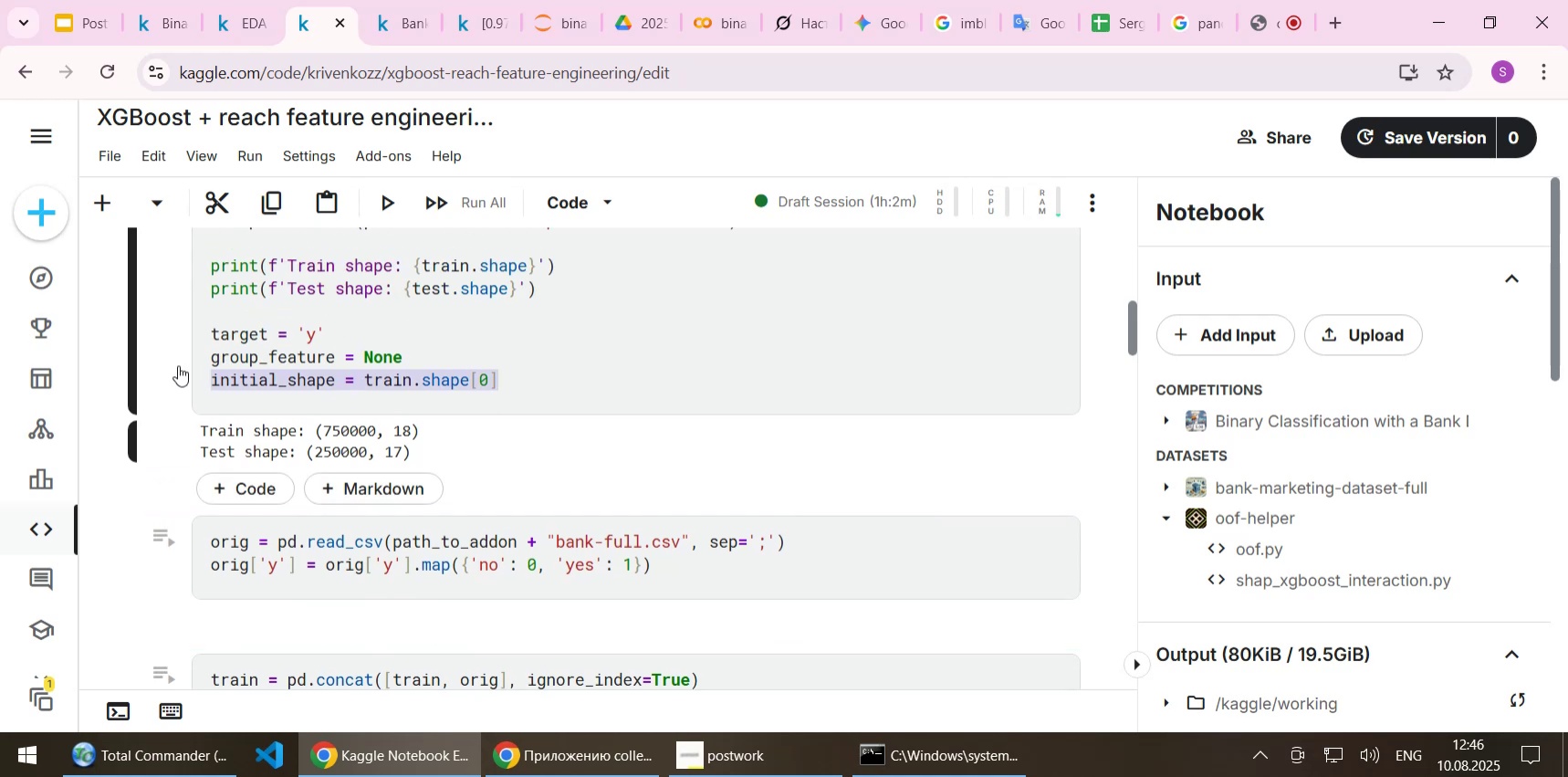 
key(Delete)
 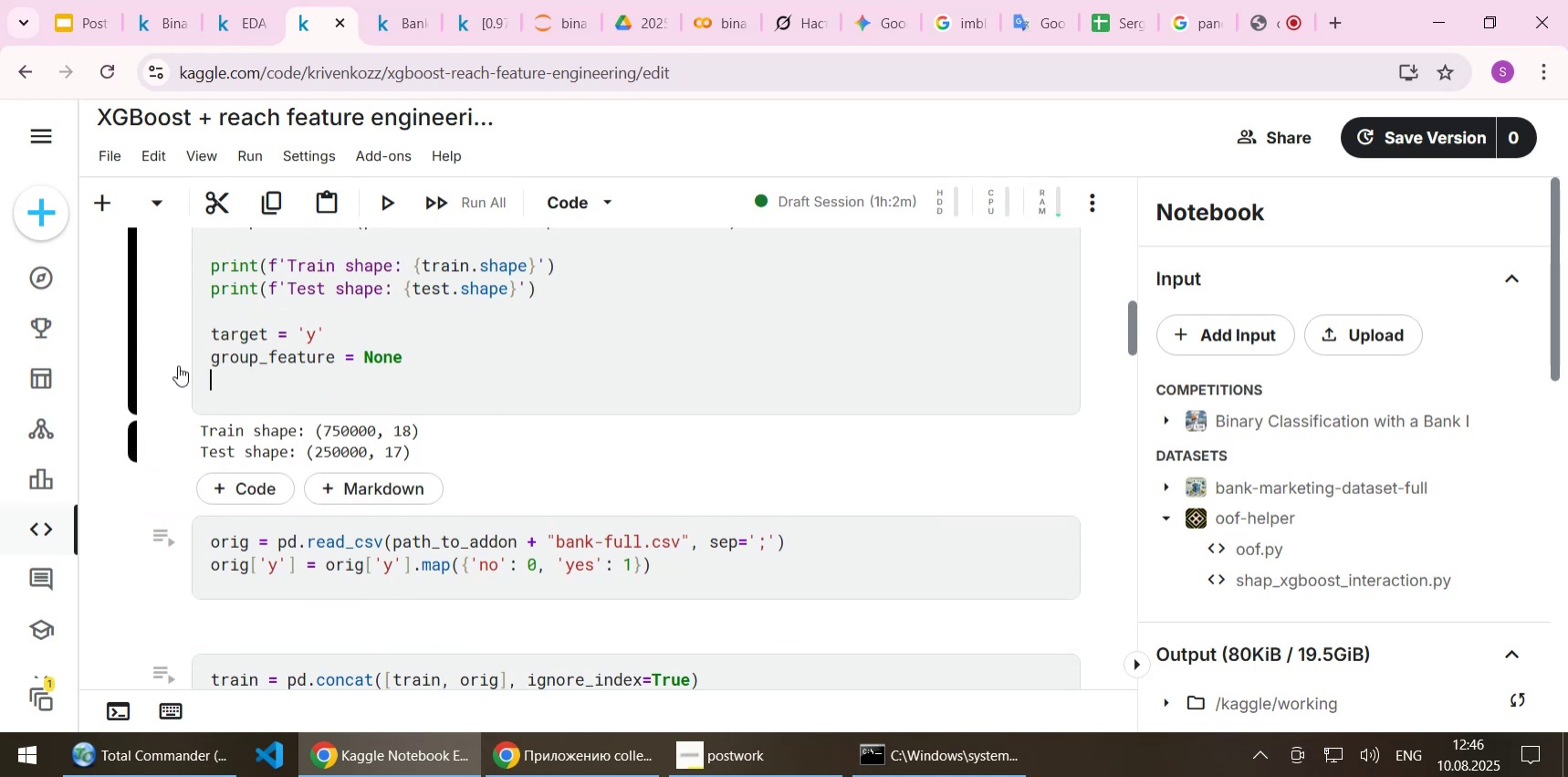 
key(Shift+ArrowUp)
 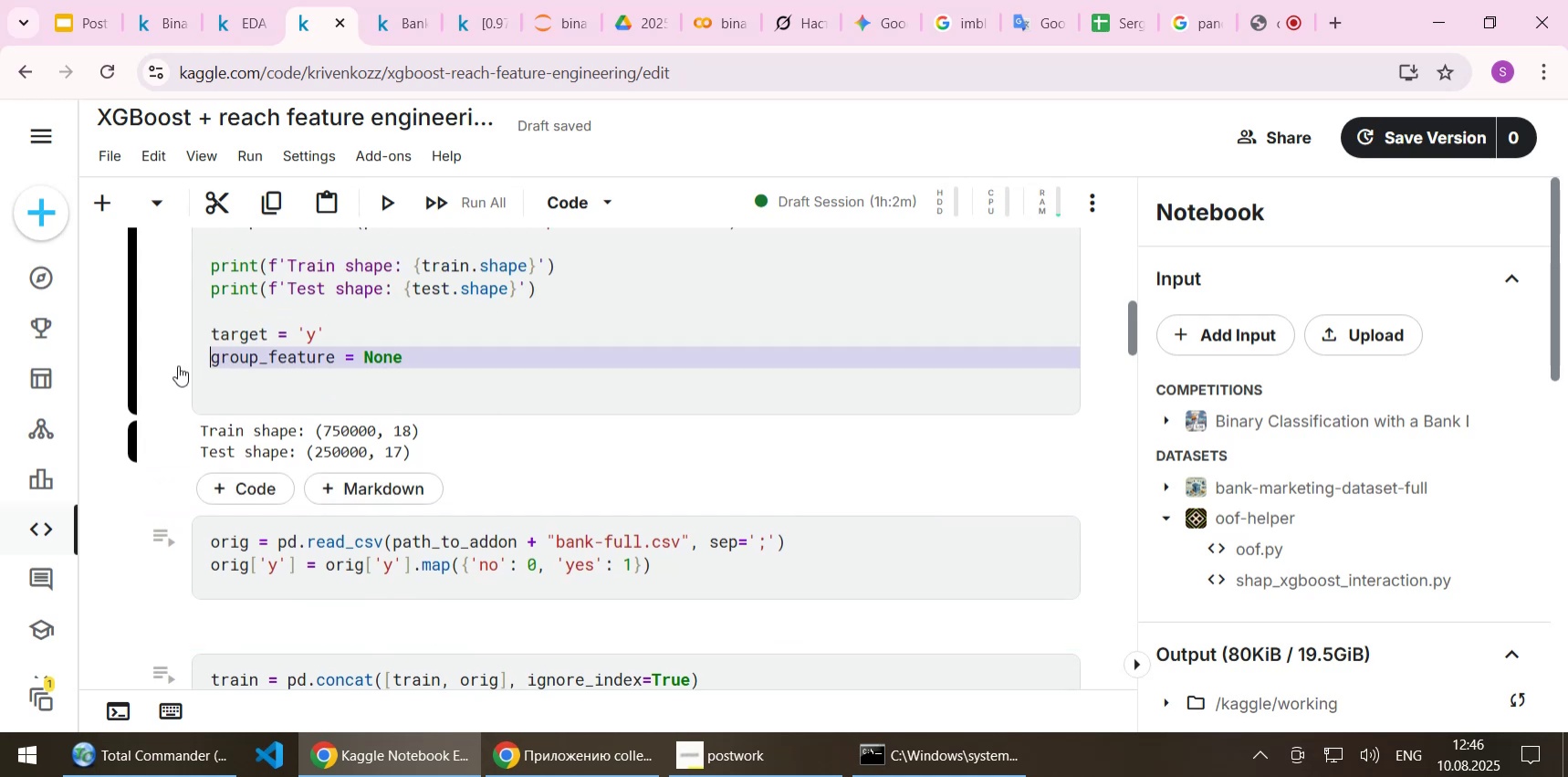 
key(Delete)
 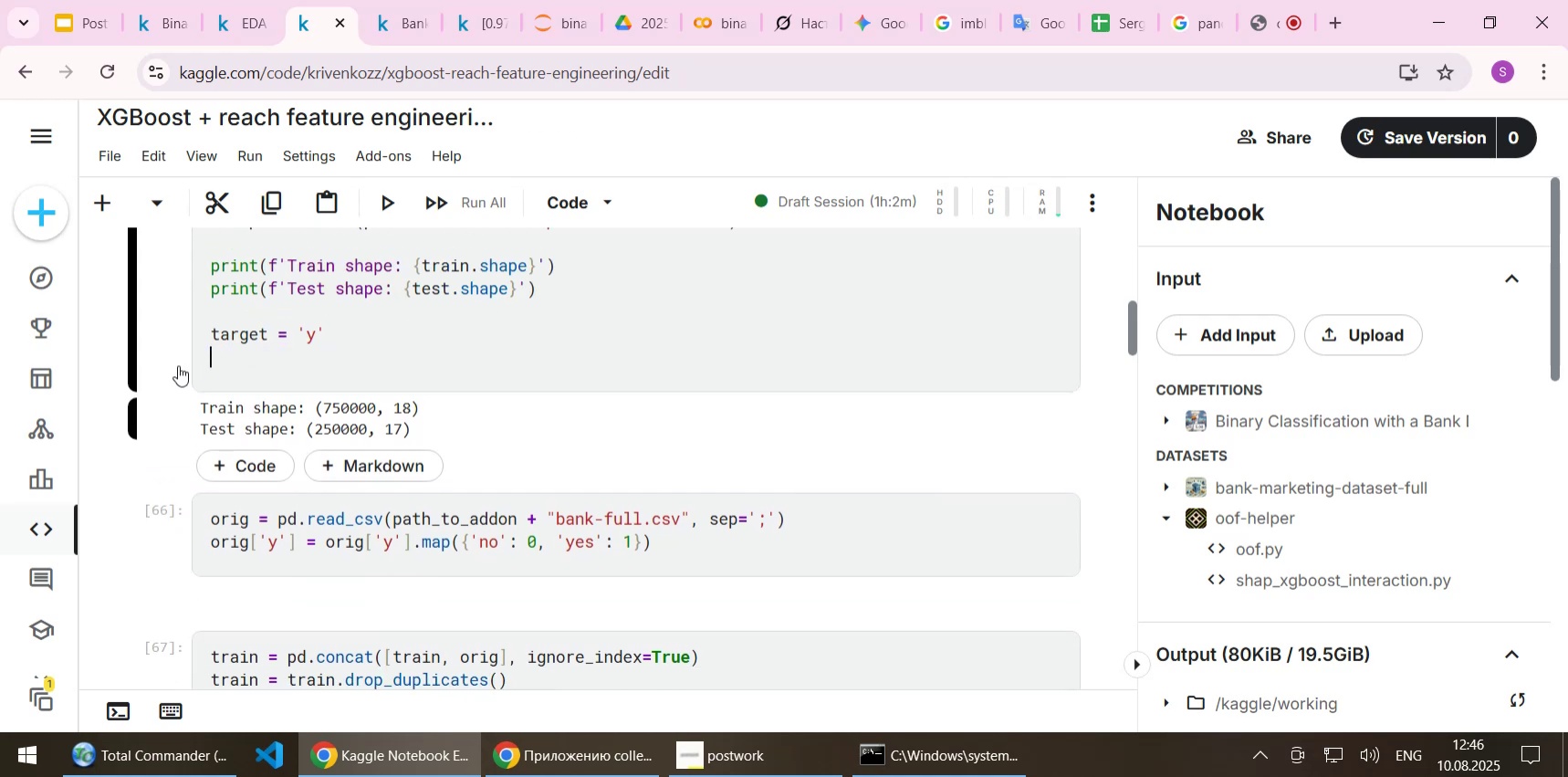 
key(Delete)
 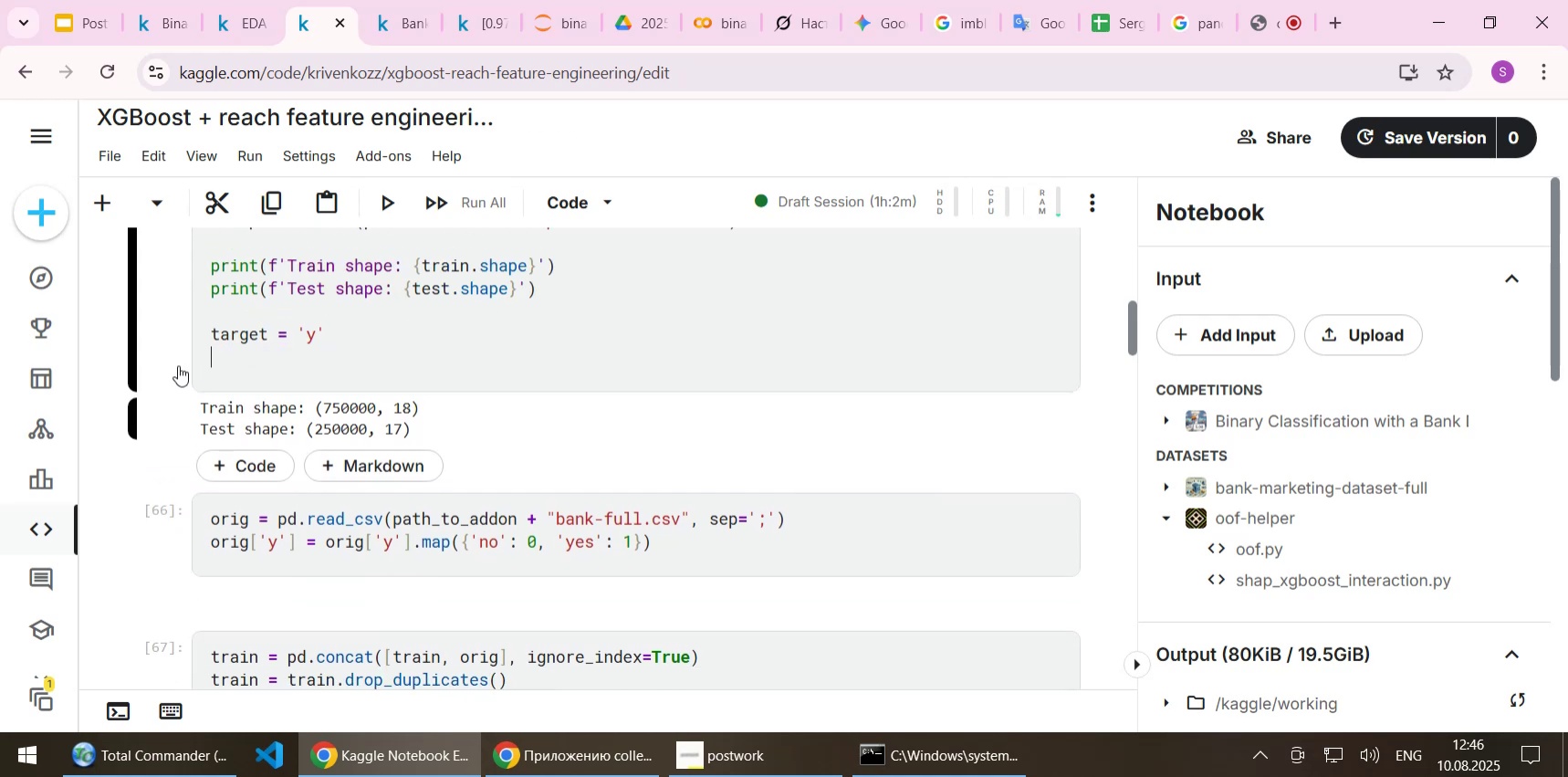 
key(Shift+Enter)
 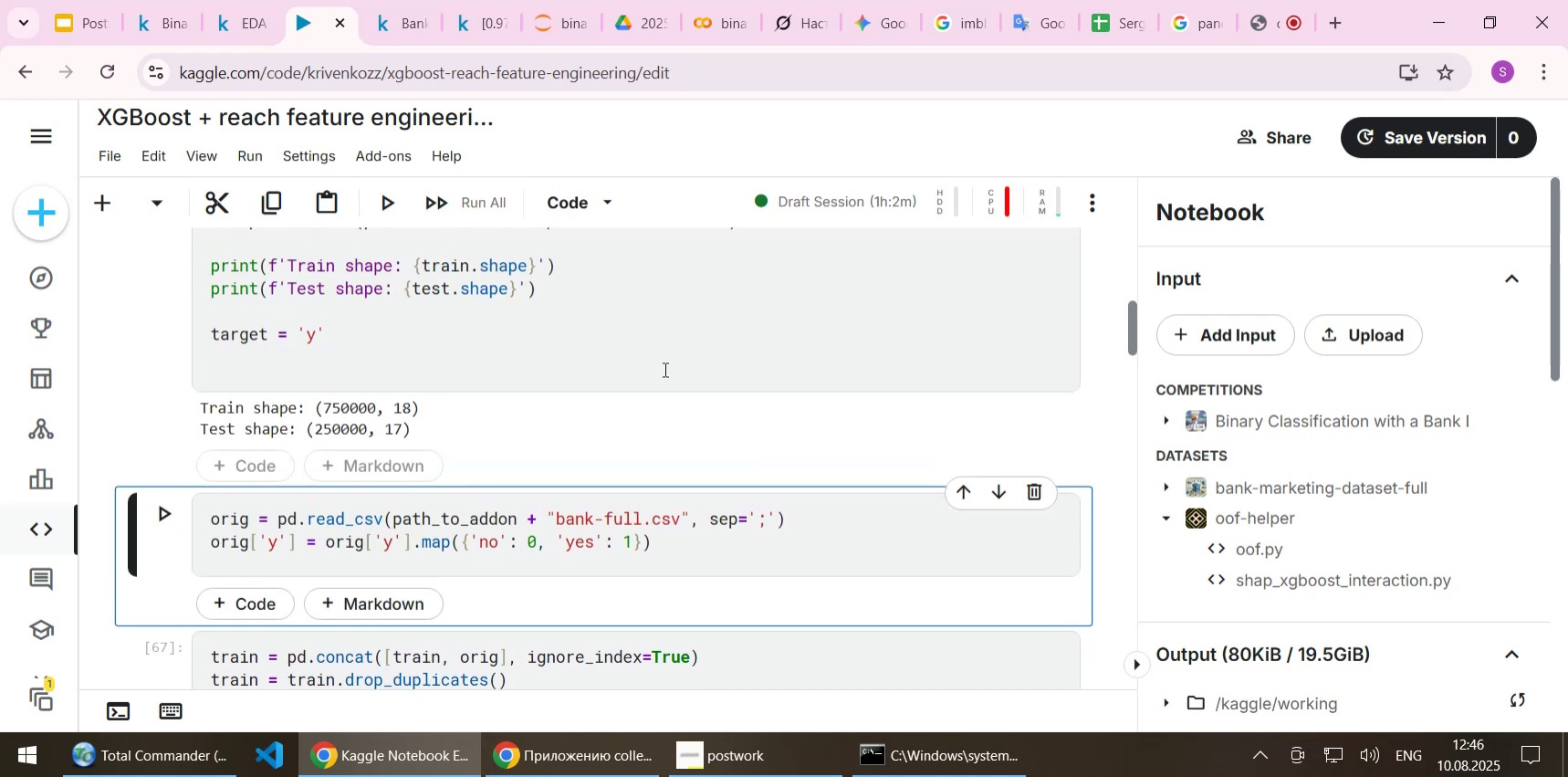 
key(Shift+Enter)
 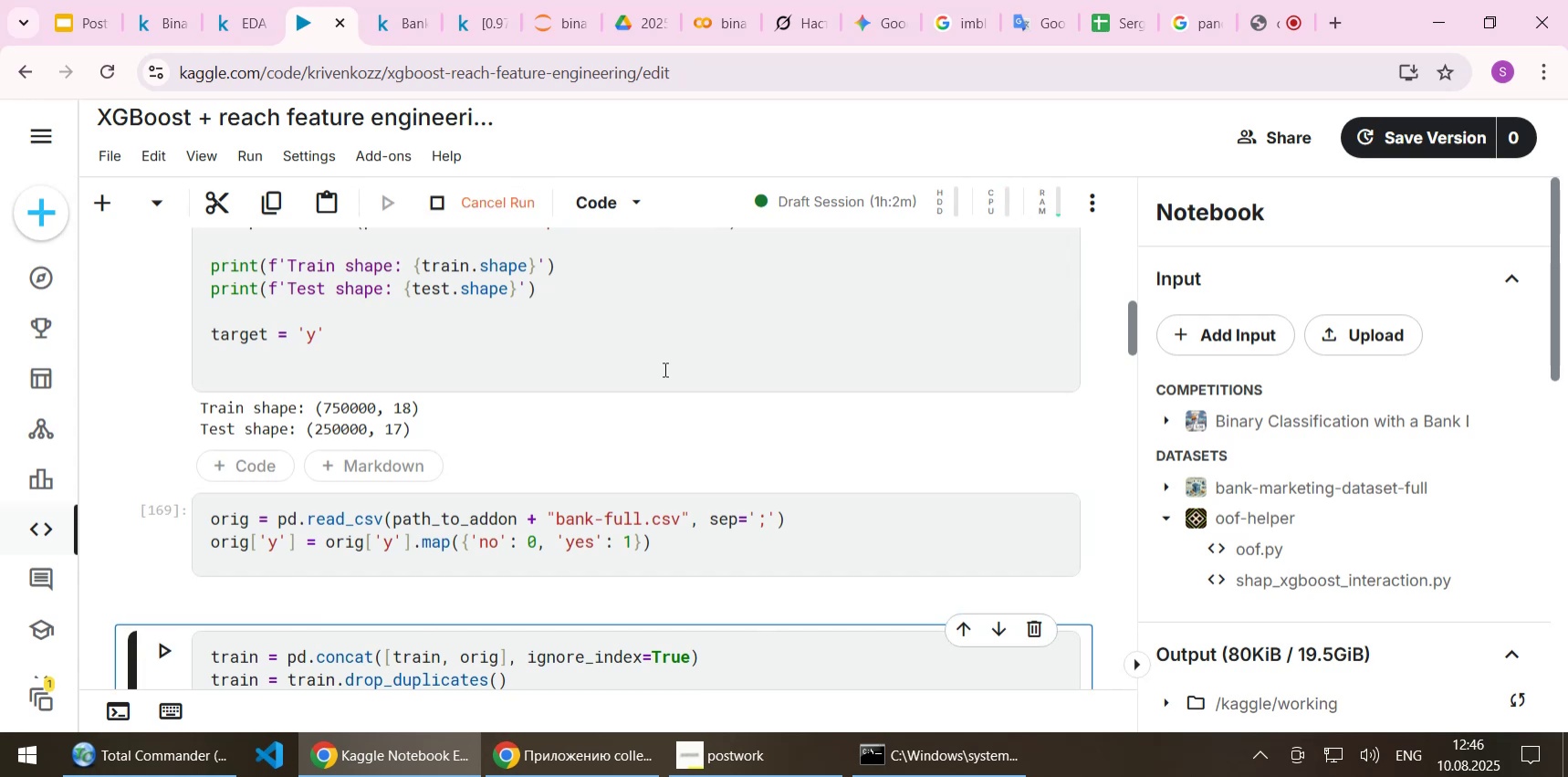 
scroll: coordinate [699, 379], scroll_direction: down, amount: 2.0
 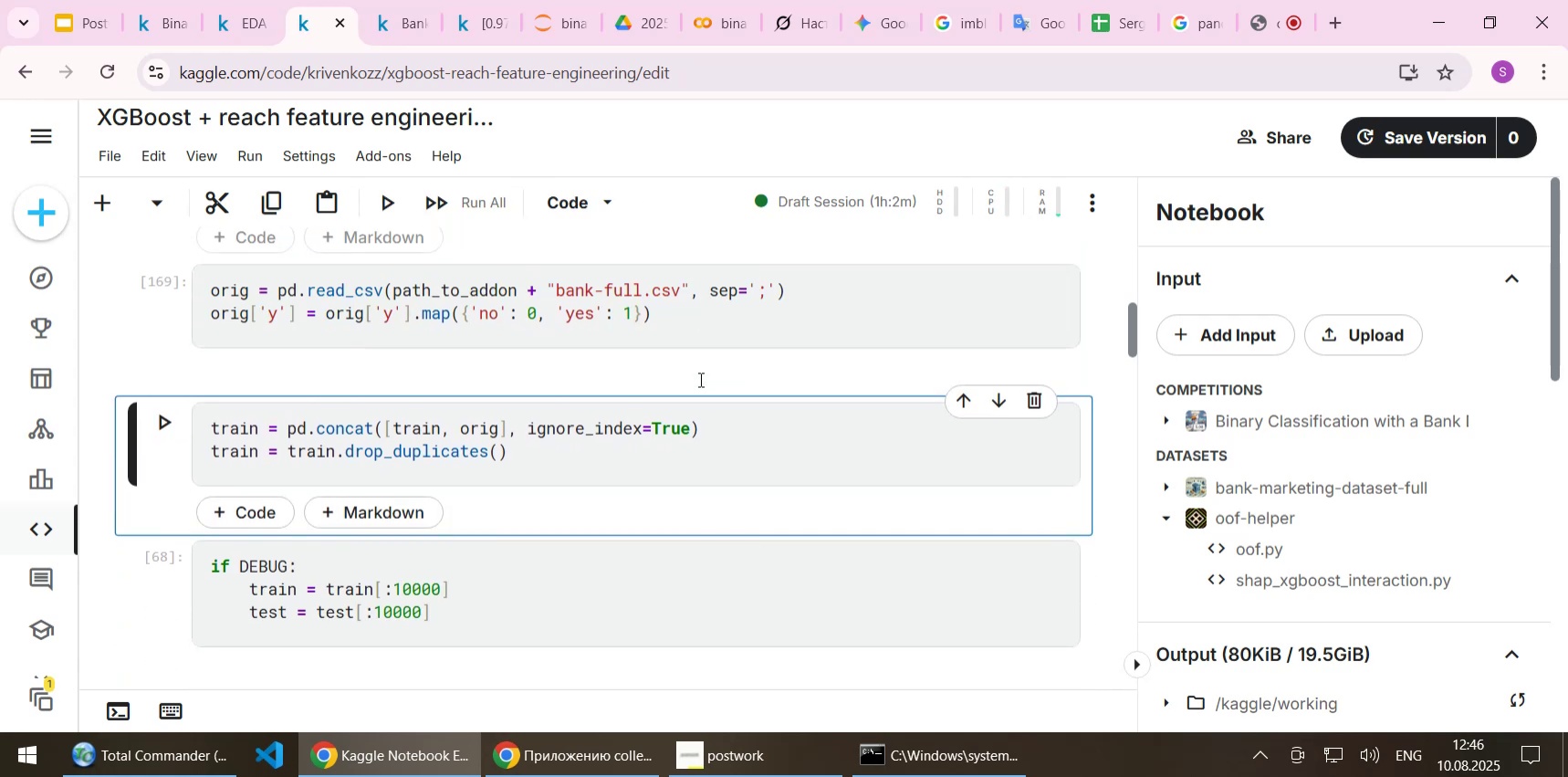 
key(Shift+Enter)
 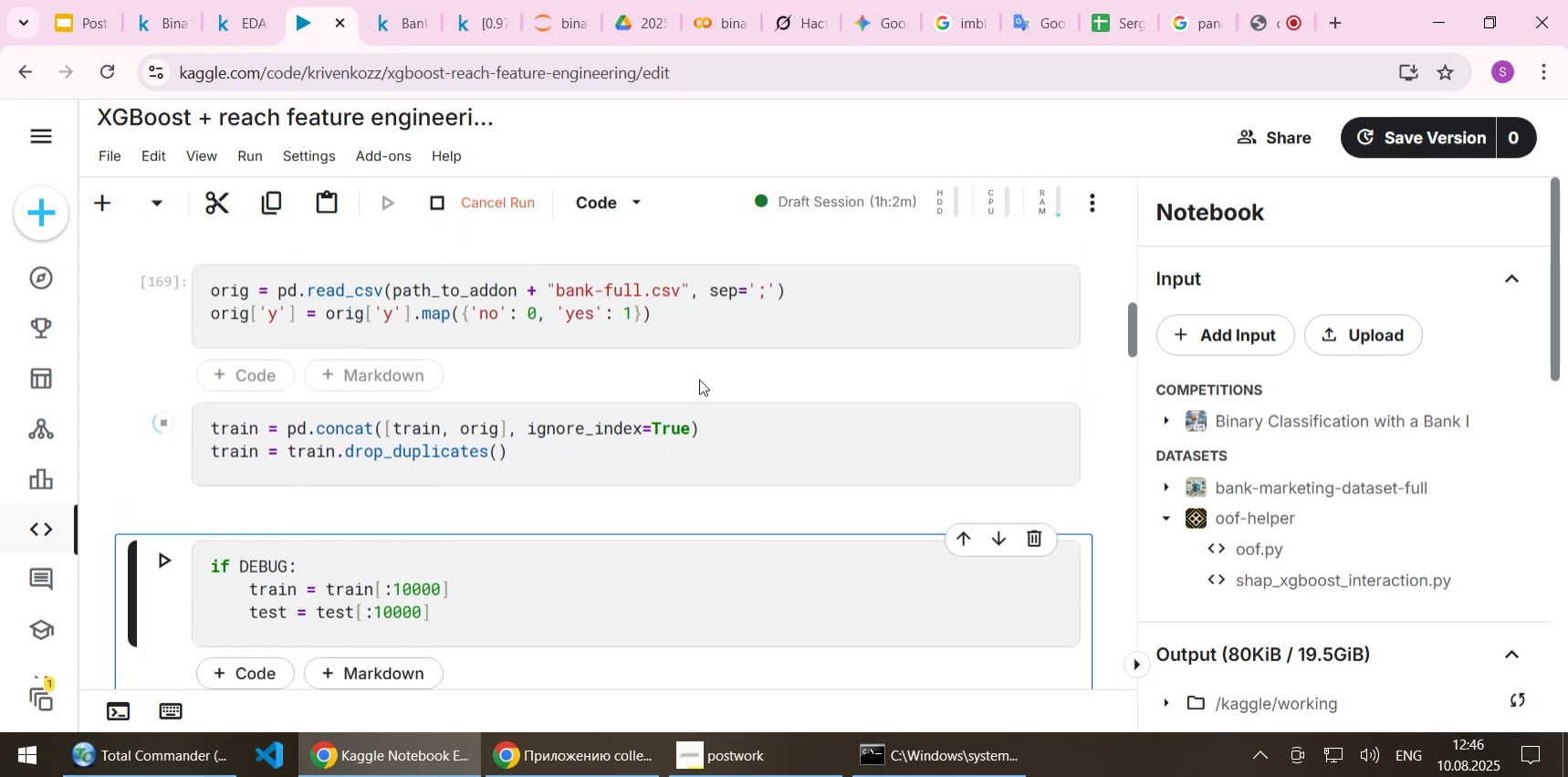 
scroll: coordinate [699, 379], scroll_direction: down, amount: 2.0
 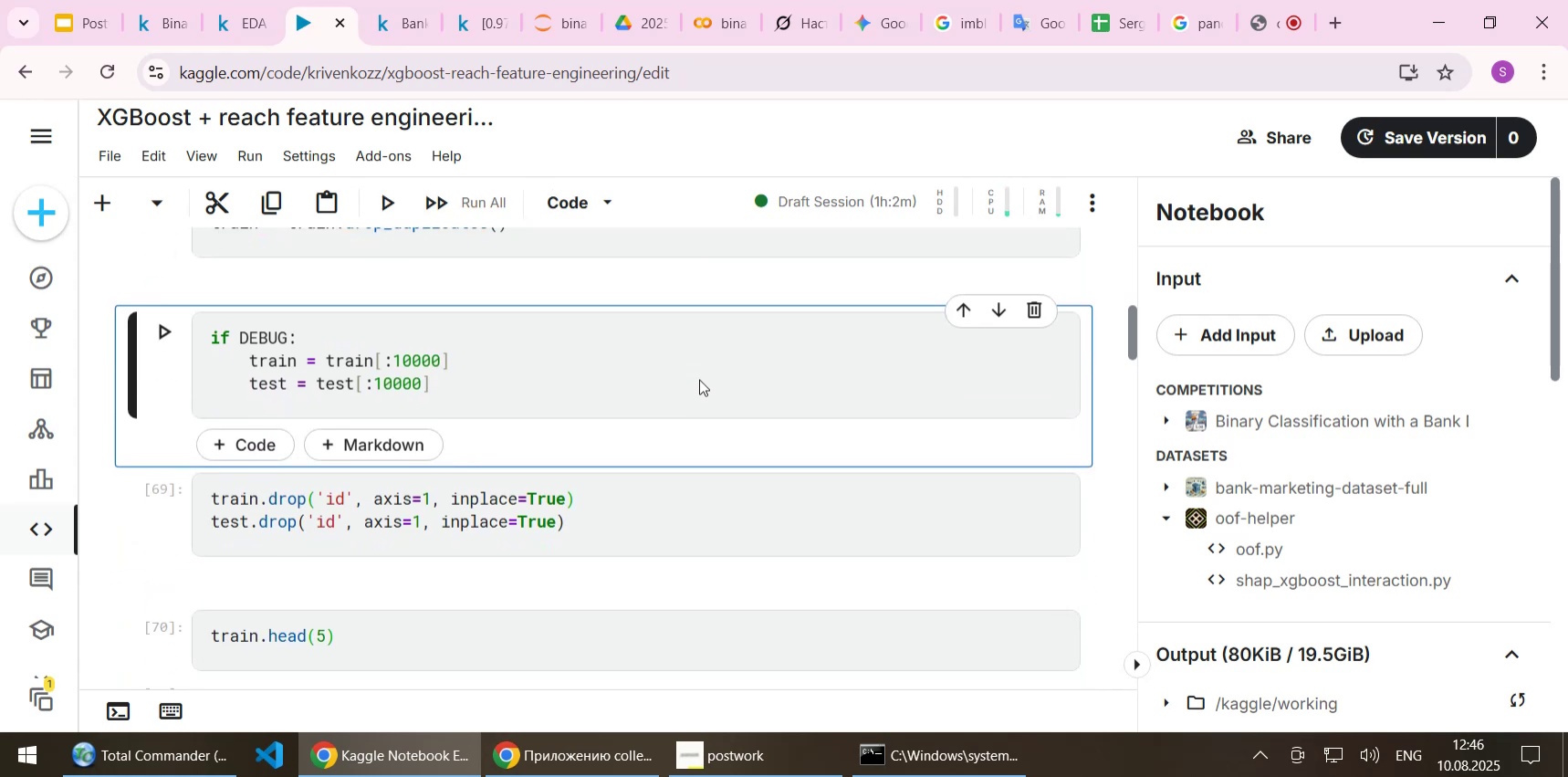 
scroll: coordinate [699, 379], scroll_direction: up, amount: 1.0
 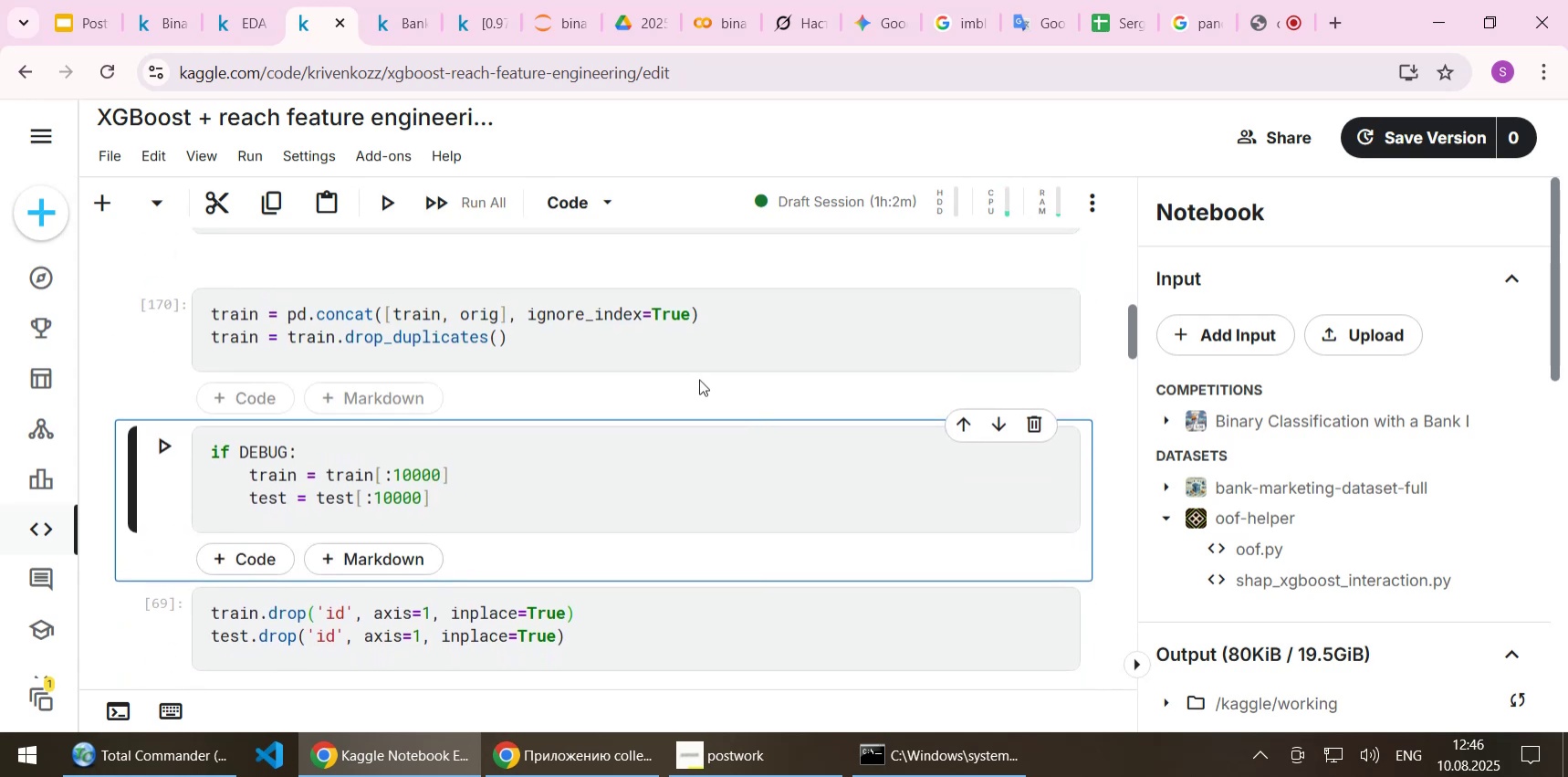 
key(Shift+Enter)
 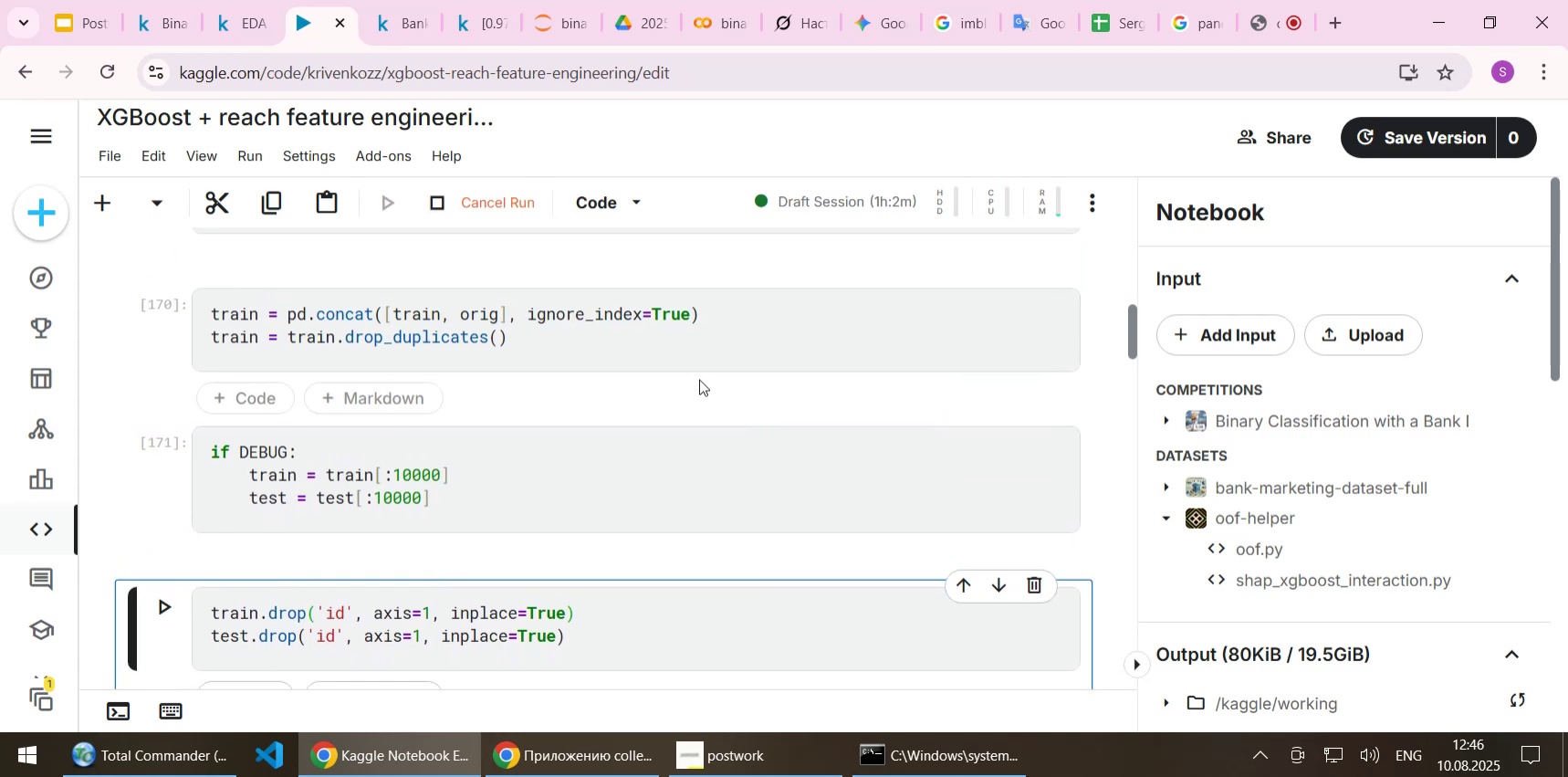 
scroll: coordinate [699, 383], scroll_direction: down, amount: 2.0
 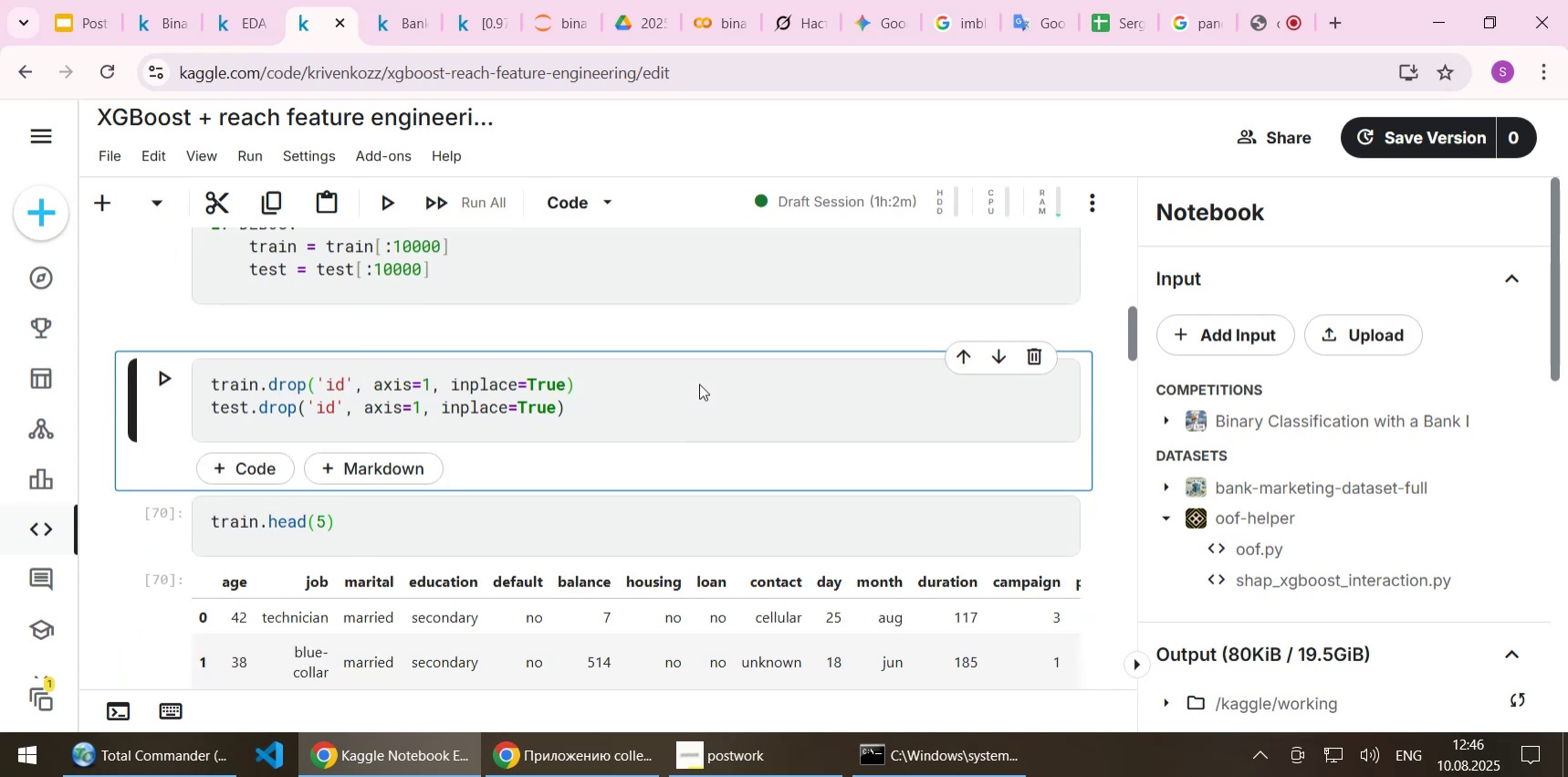 
key(Shift+Enter)
 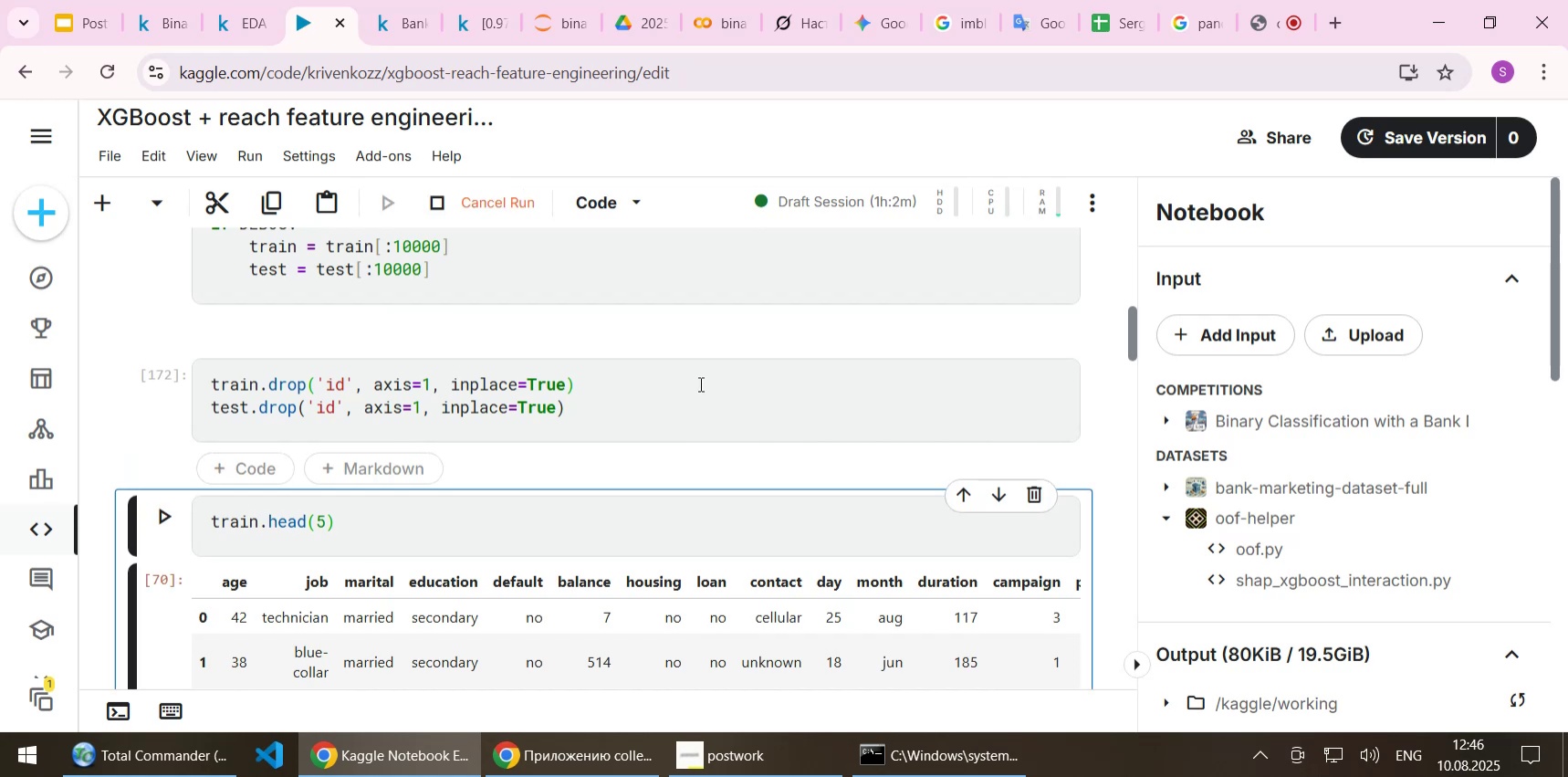 
key(Shift+Enter)
 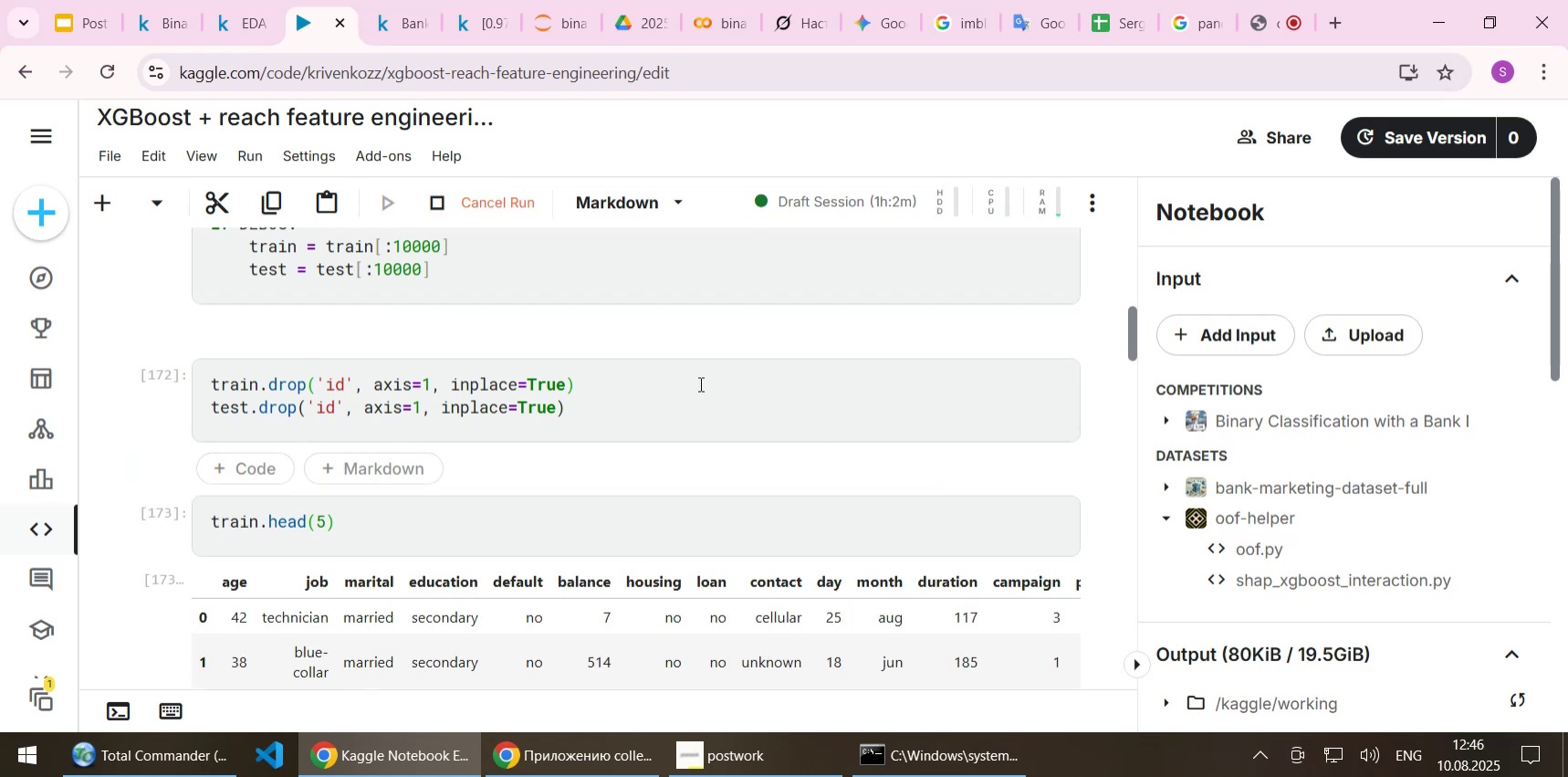 
scroll: coordinate [623, 402], scroll_direction: down, amount: 4.0
 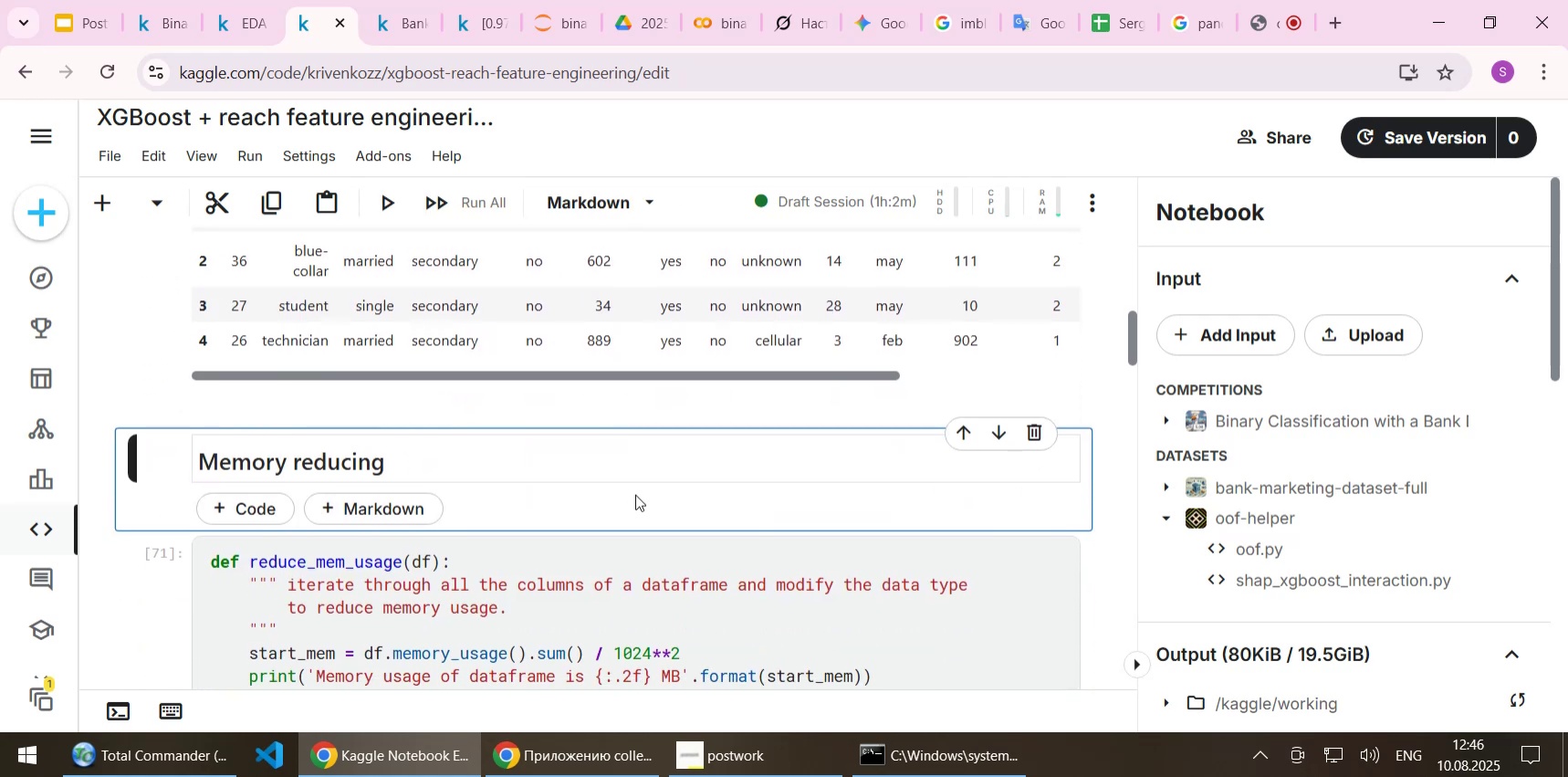 
key(Shift+Enter)
 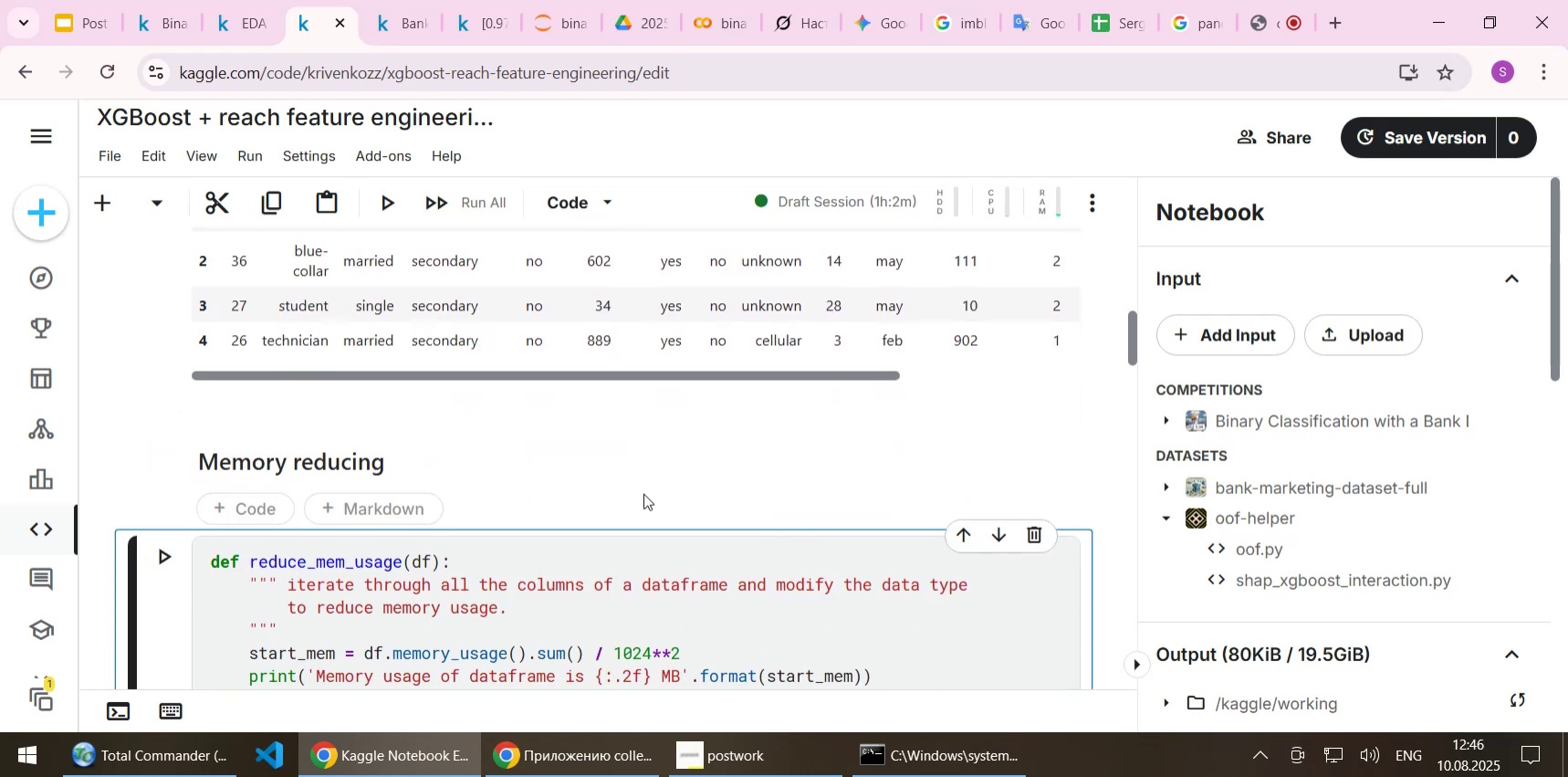 
key(Shift+Enter)
 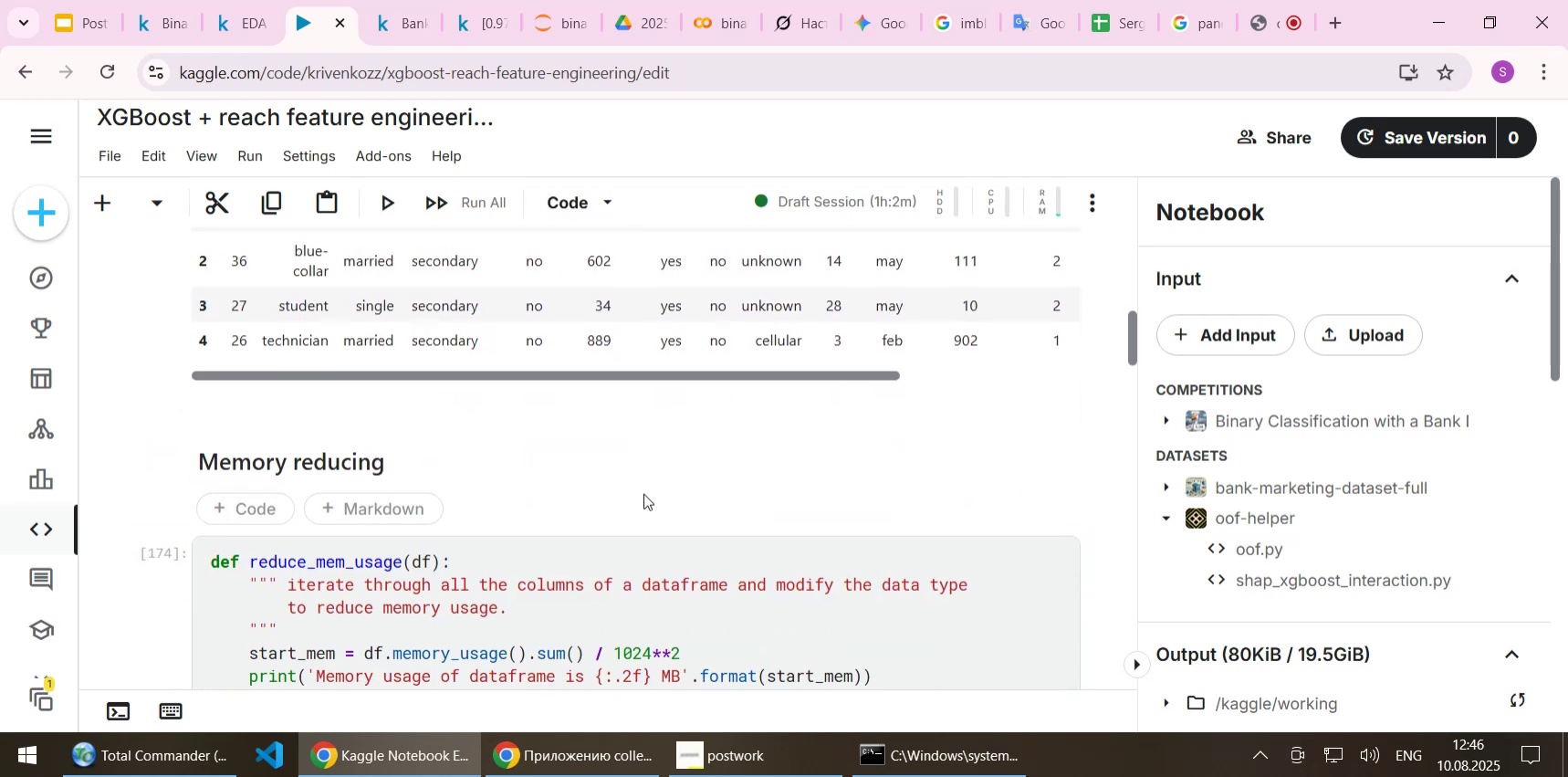 
scroll: coordinate [594, 507], scroll_direction: down, amount: 8.0
 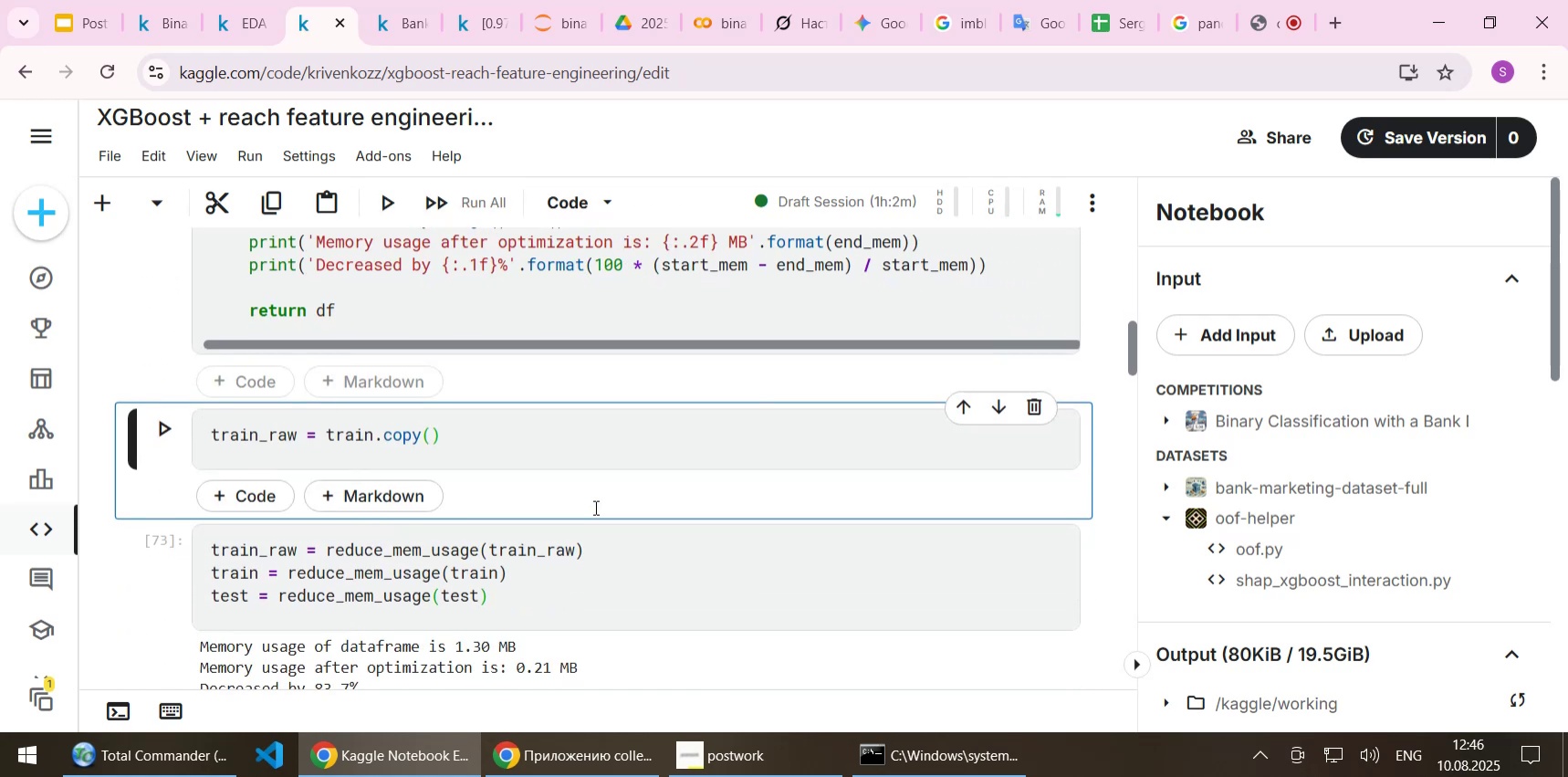 
key(Shift+Enter)
 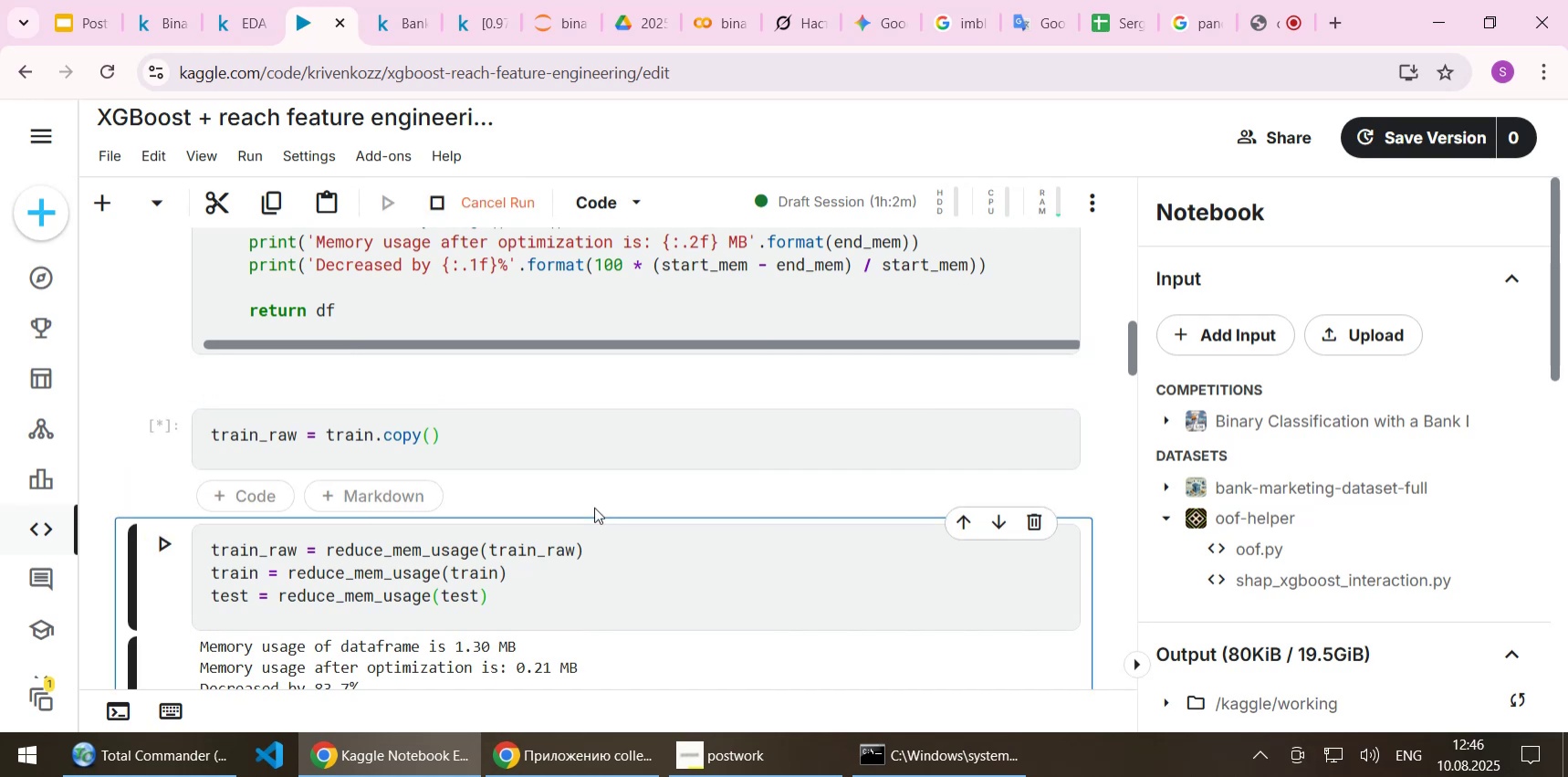 
key(Shift+Enter)
 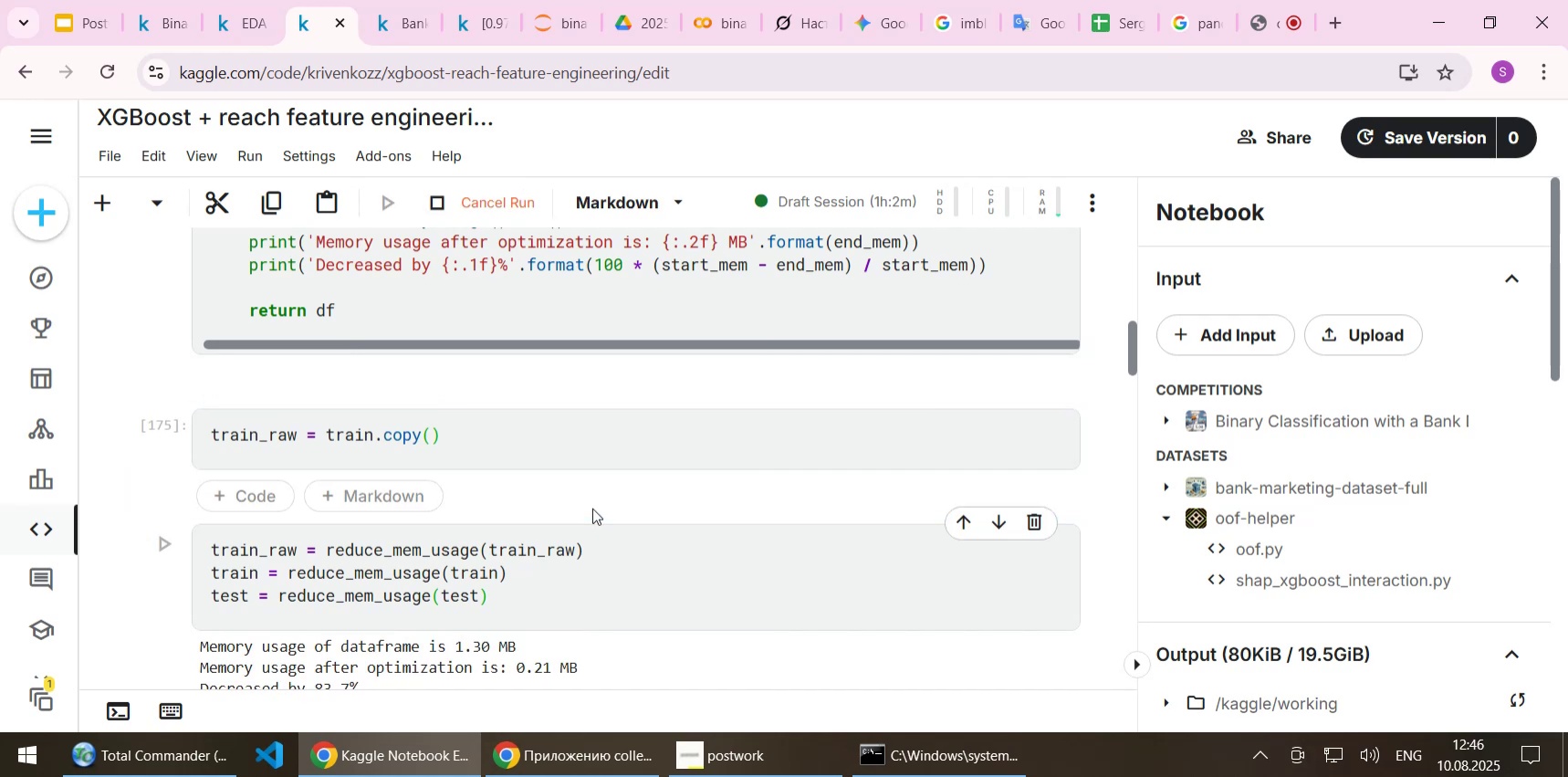 
scroll: coordinate [743, 439], scroll_direction: down, amount: 5.0
 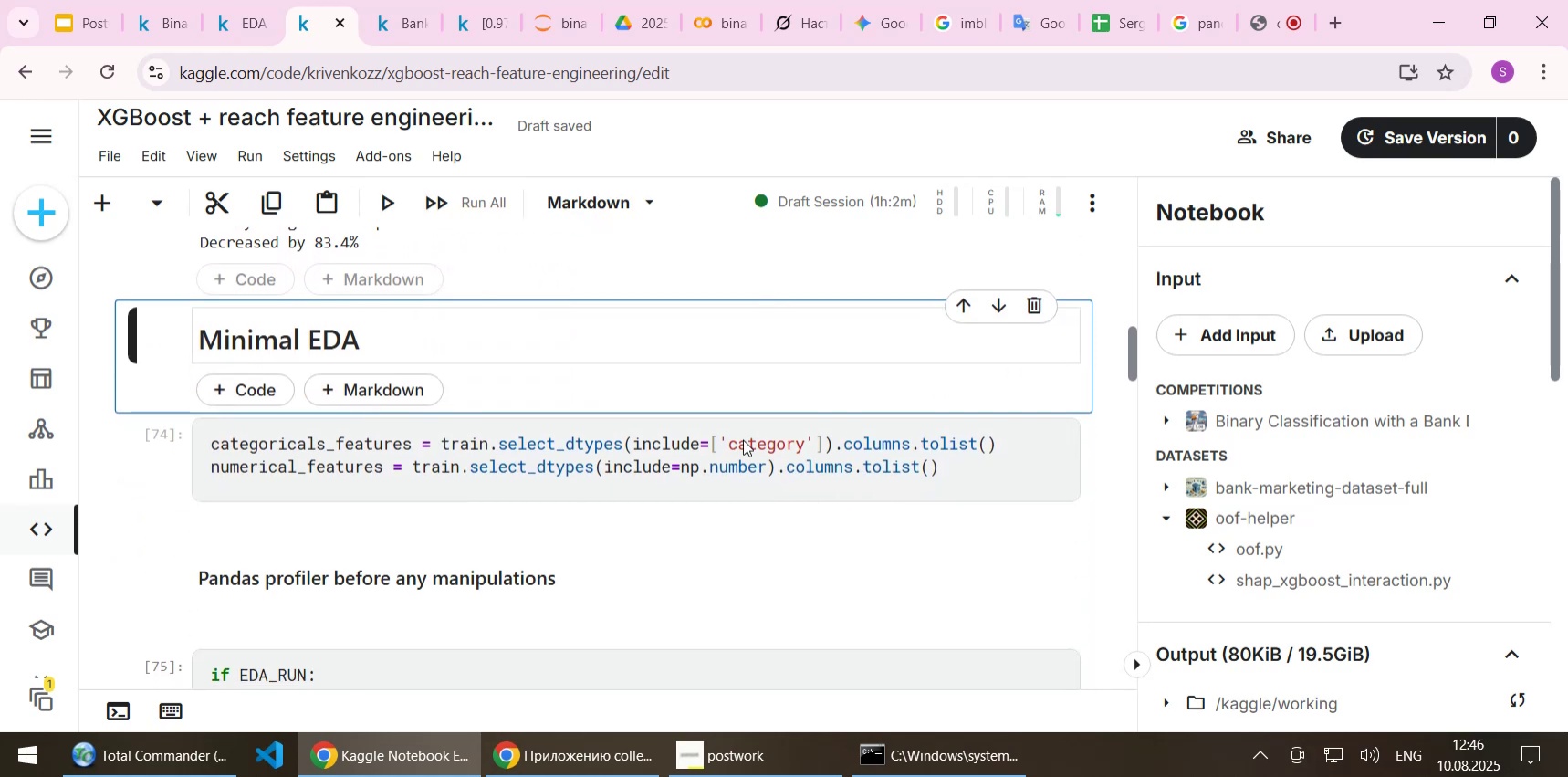 
key(Shift+Enter)
 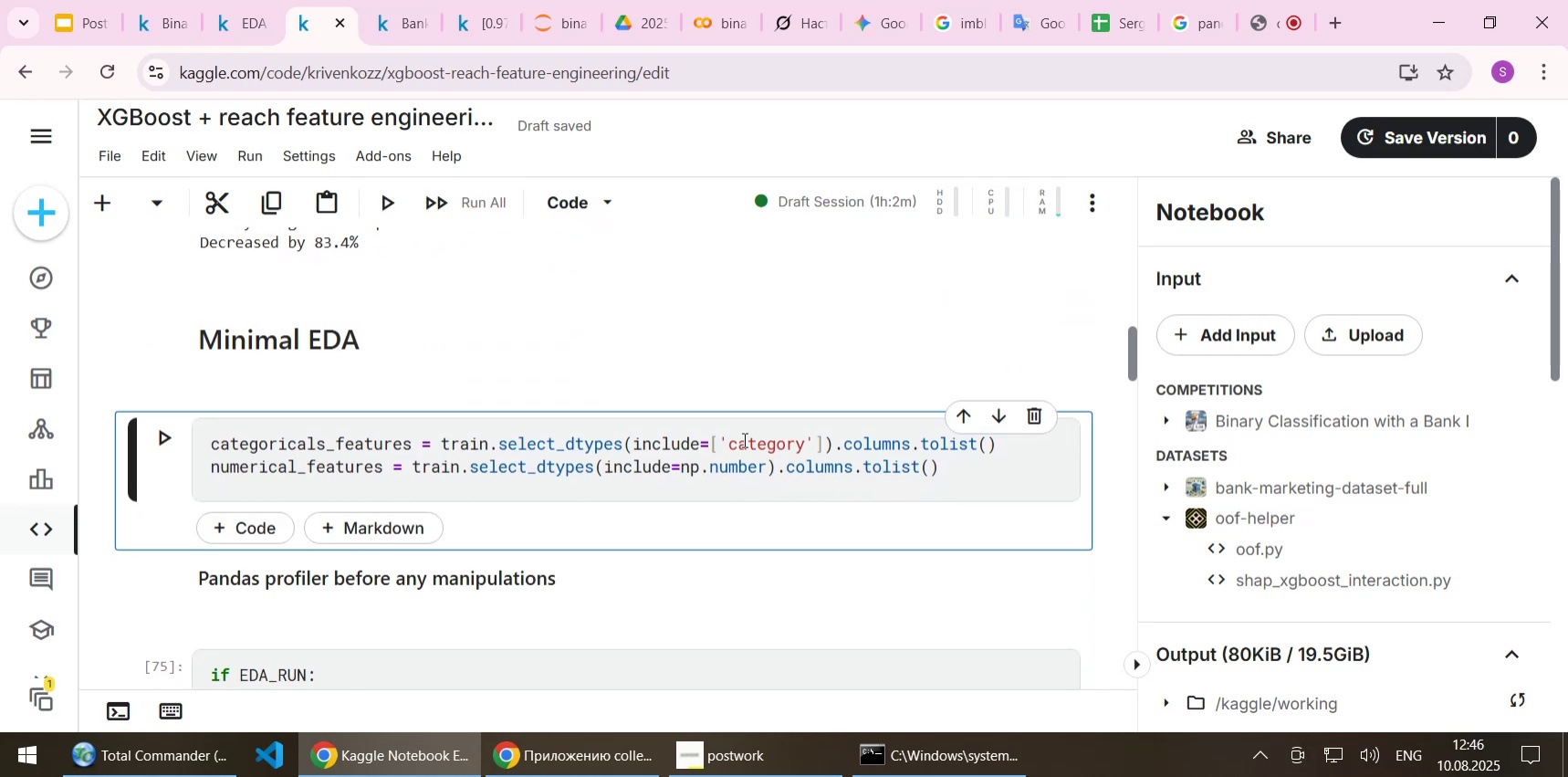 
key(Shift+Enter)
 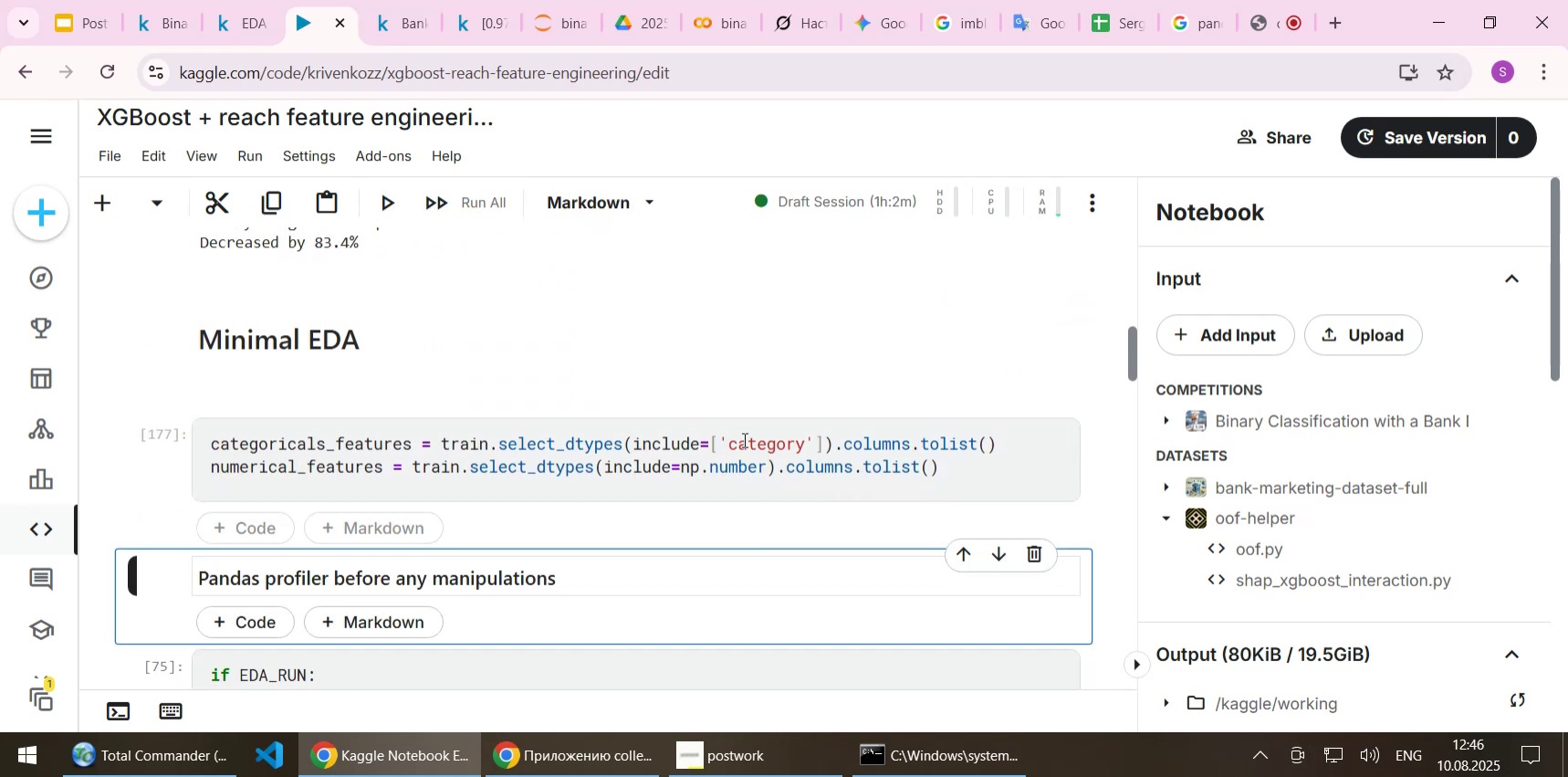 
scroll: coordinate [743, 443], scroll_direction: down, amount: 1.0
 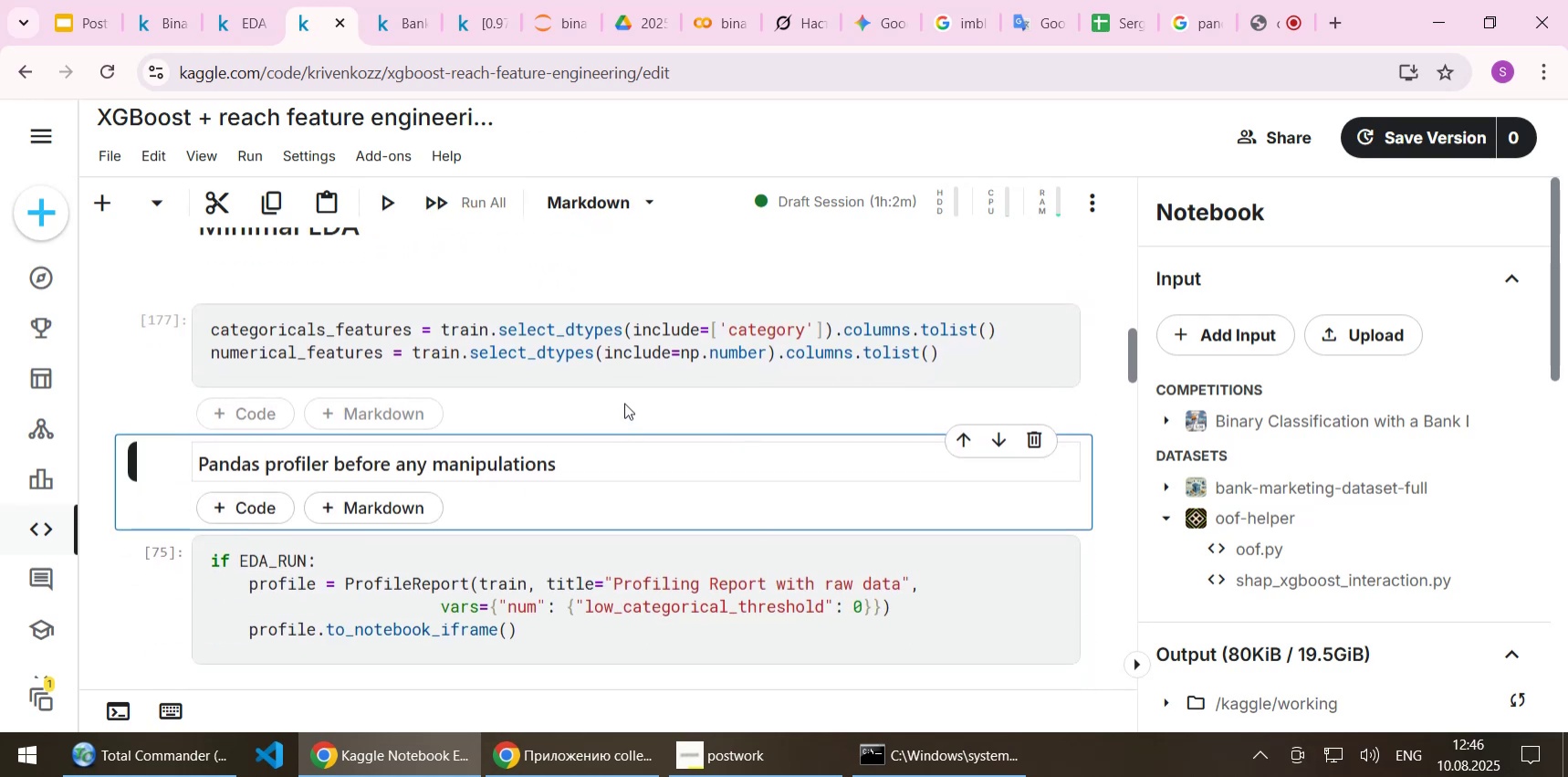 
scroll: coordinate [639, 402], scroll_direction: up, amount: 1.0
 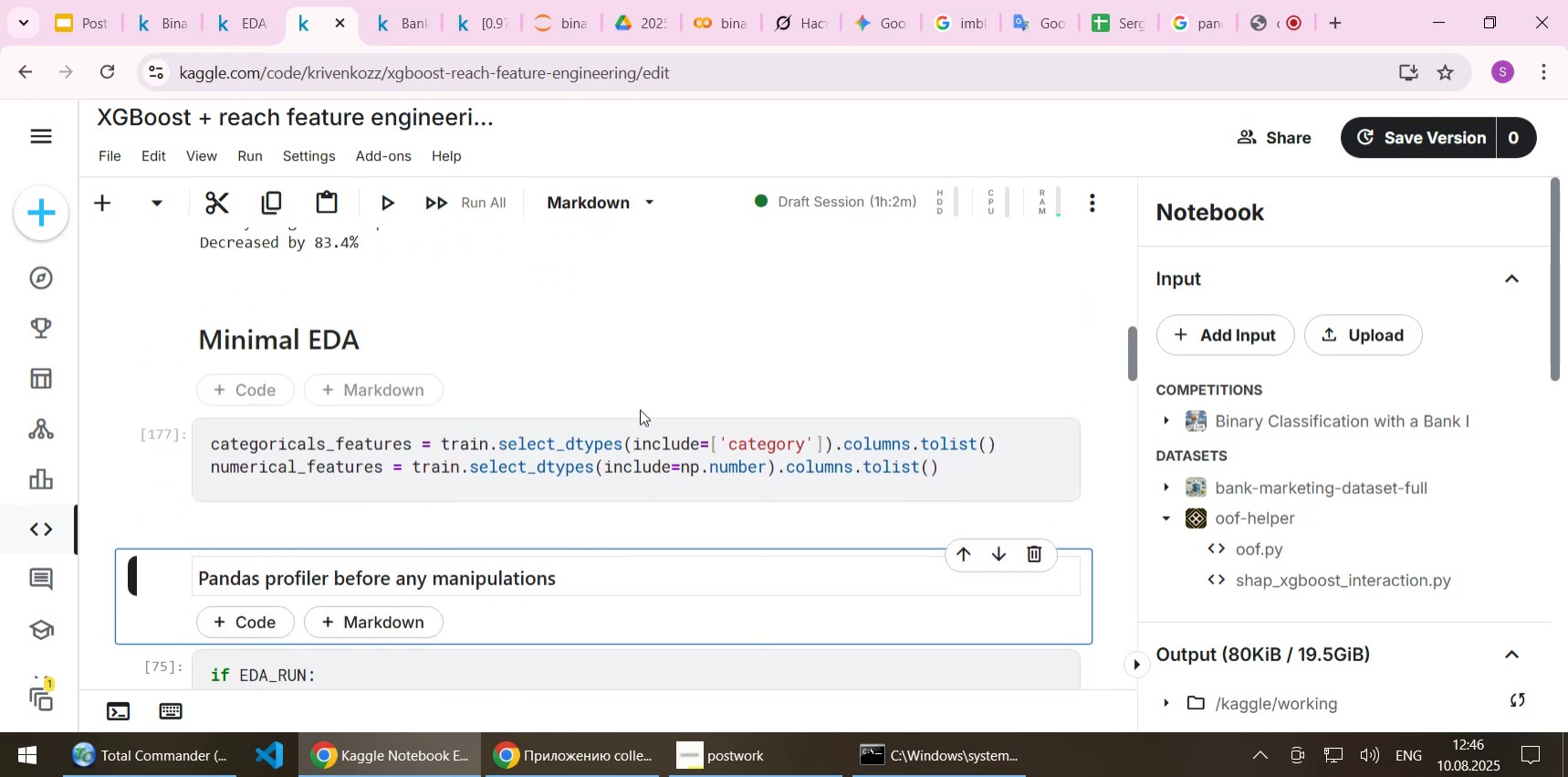 
scroll: coordinate [641, 410], scroll_direction: down, amount: 1.0
 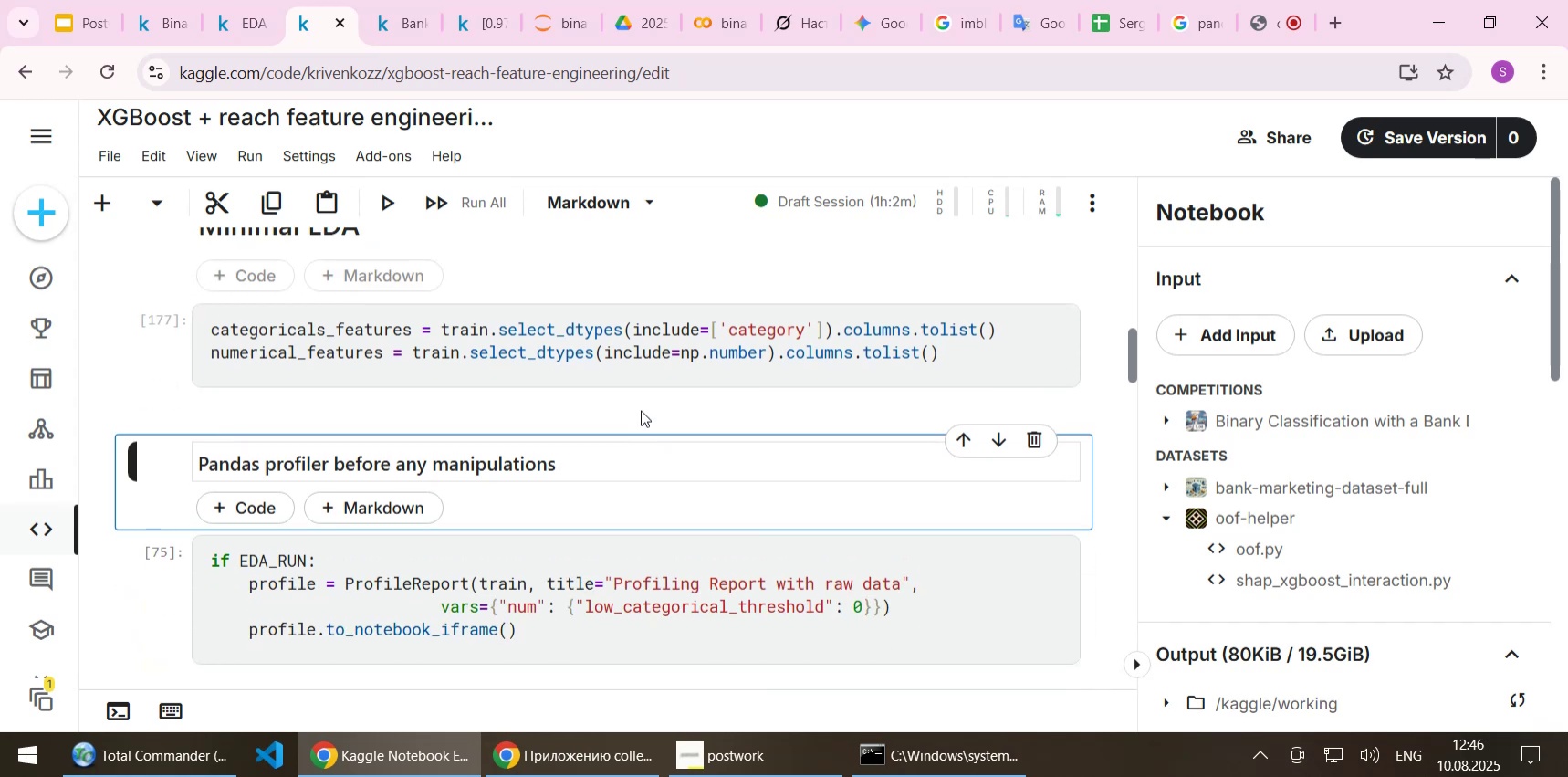 
scroll: coordinate [641, 410], scroll_direction: up, amount: 1.0
 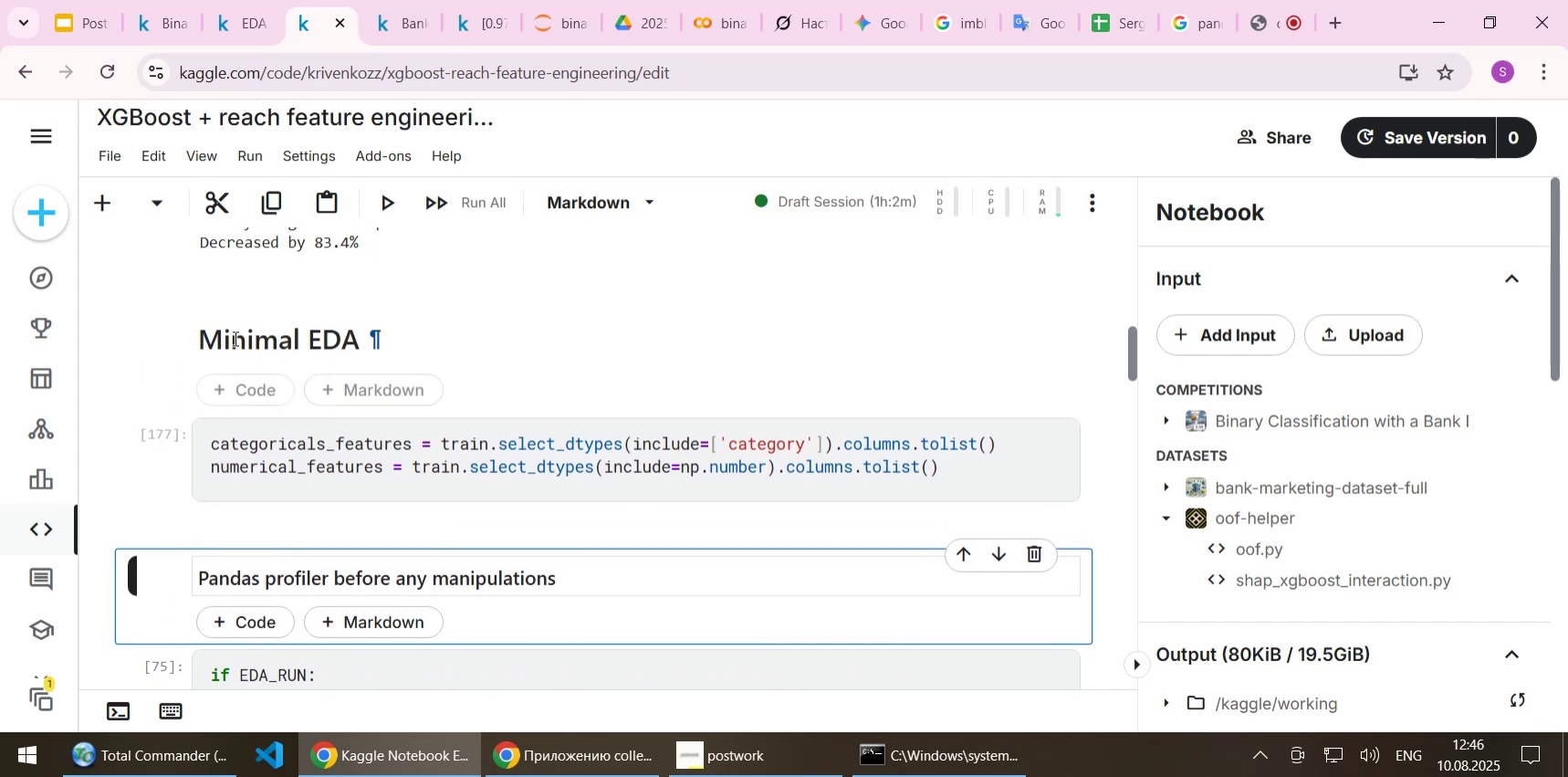 
double_click([234, 338])
 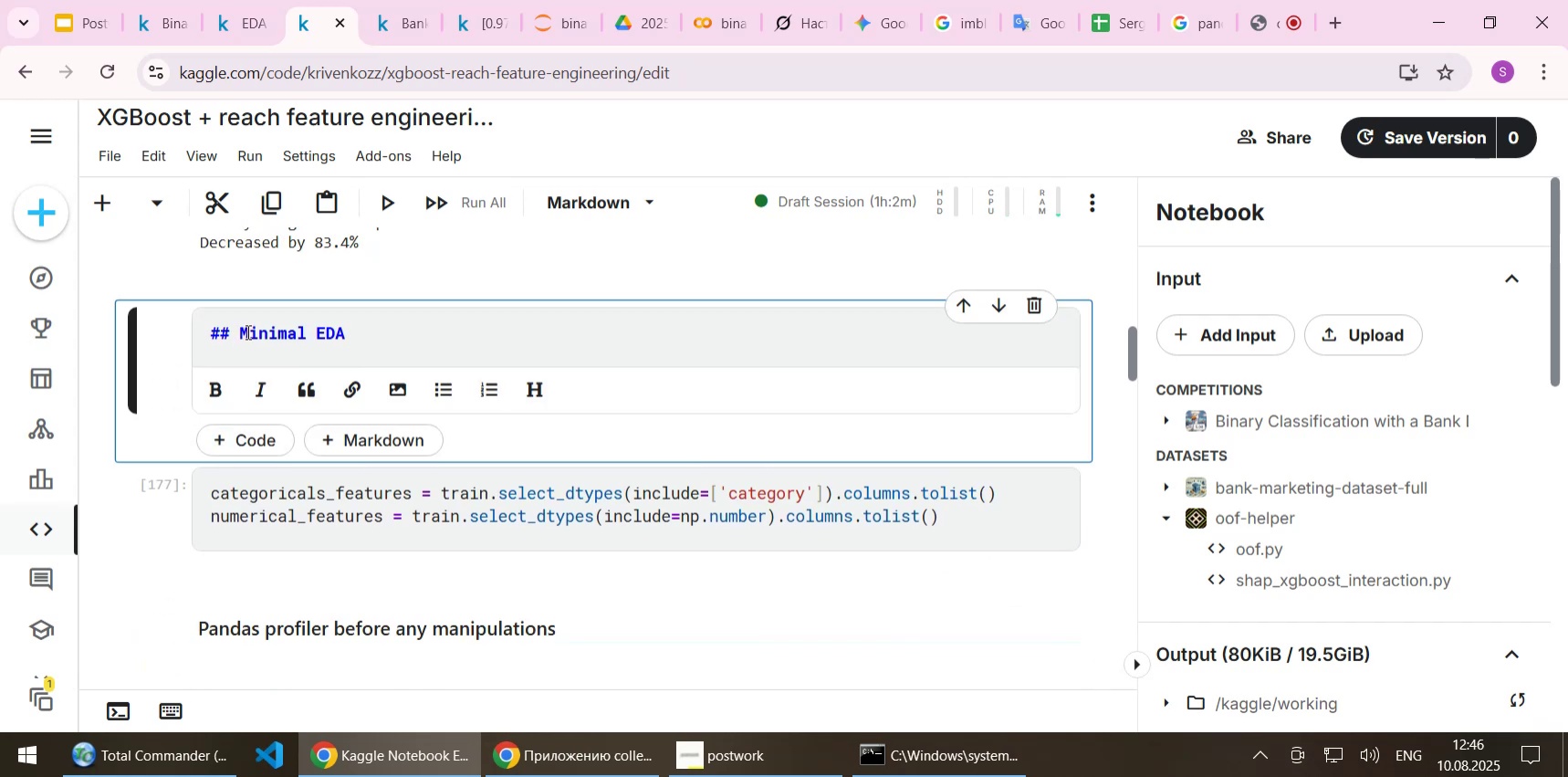 
double_click([244, 330])
 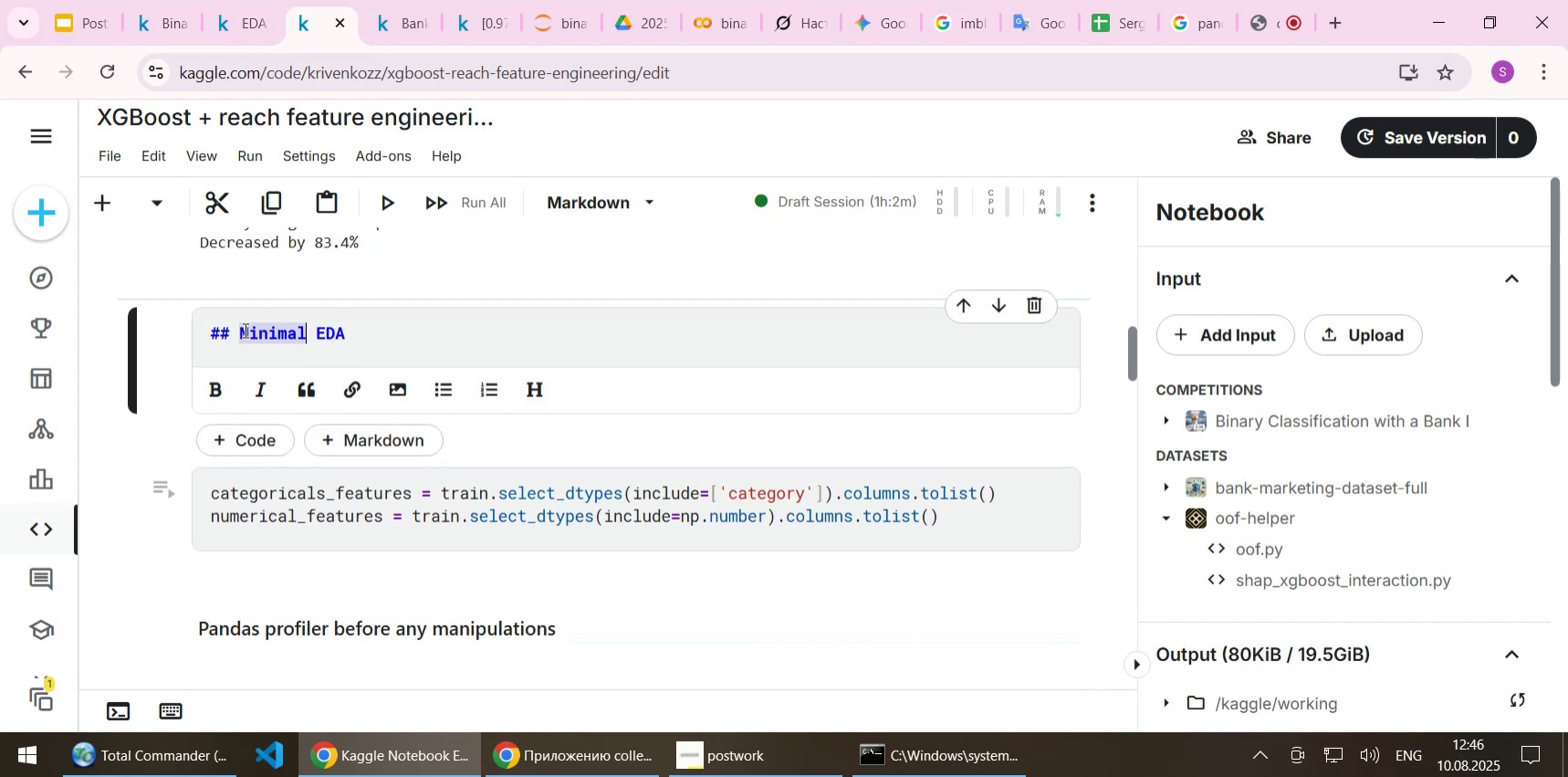 
key(Delete)
 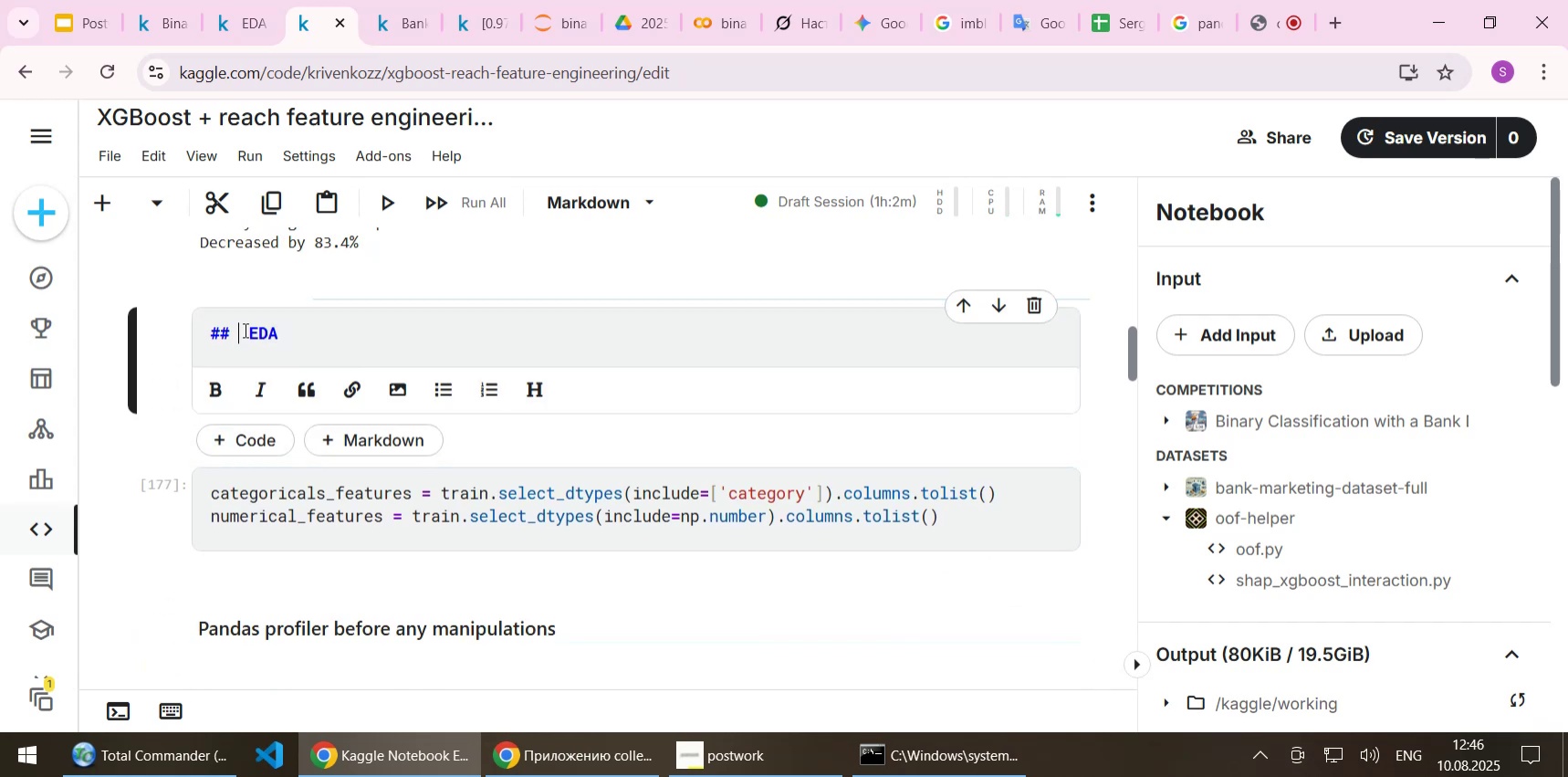 
key(Delete)
 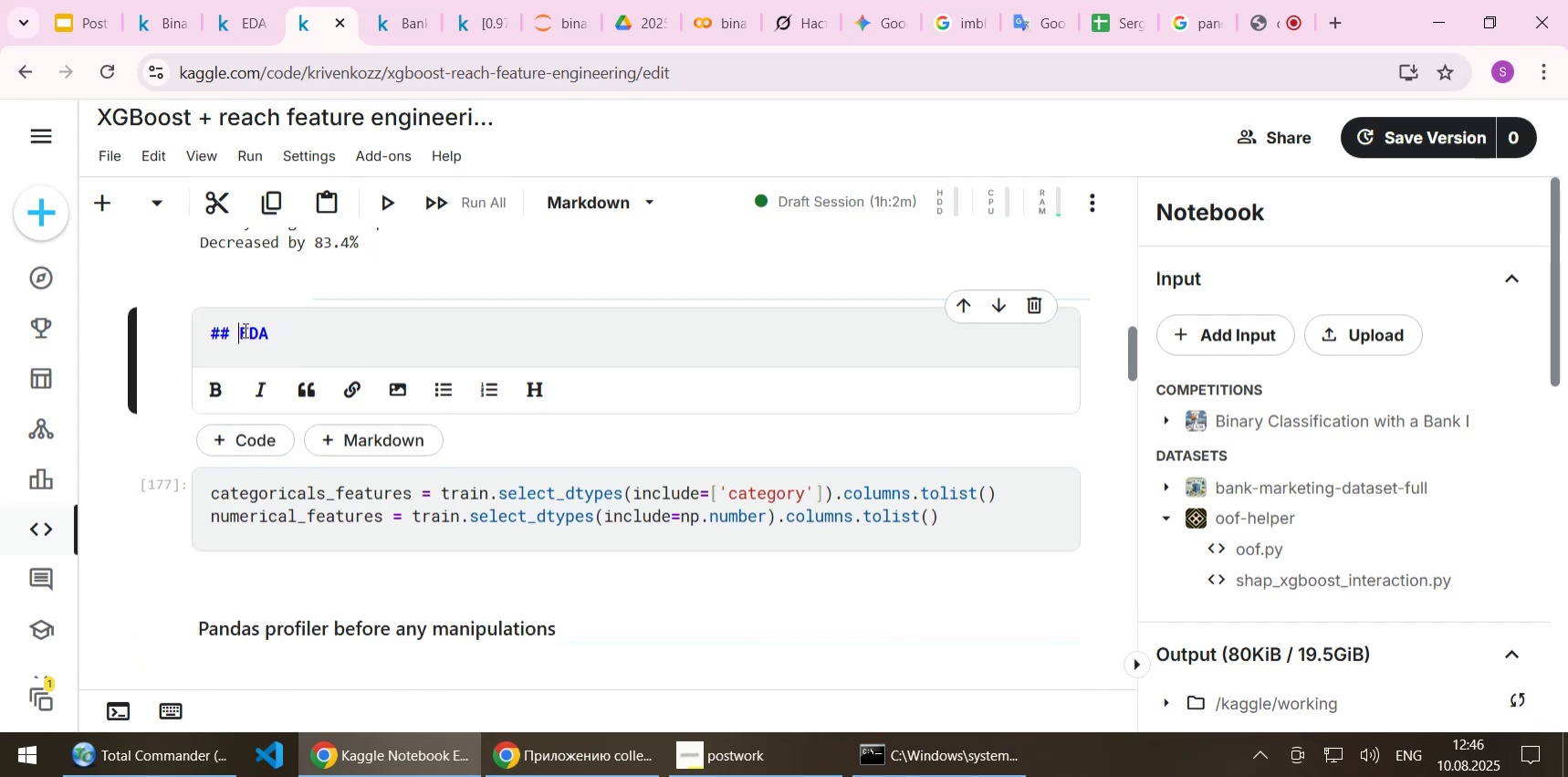 
hold_key(key=ShiftLeft, duration=0.46)
 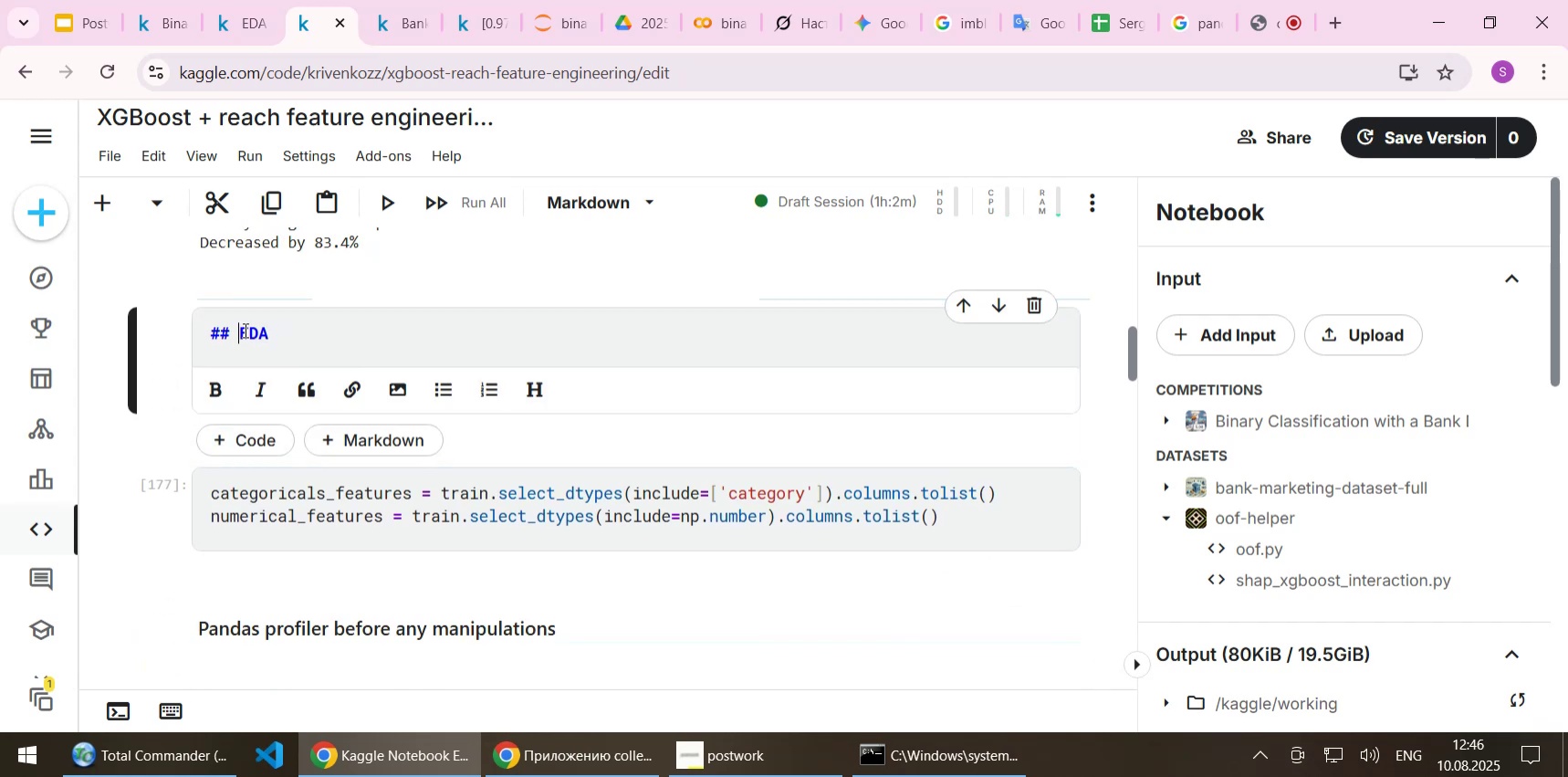 
key(ArrowRight)
 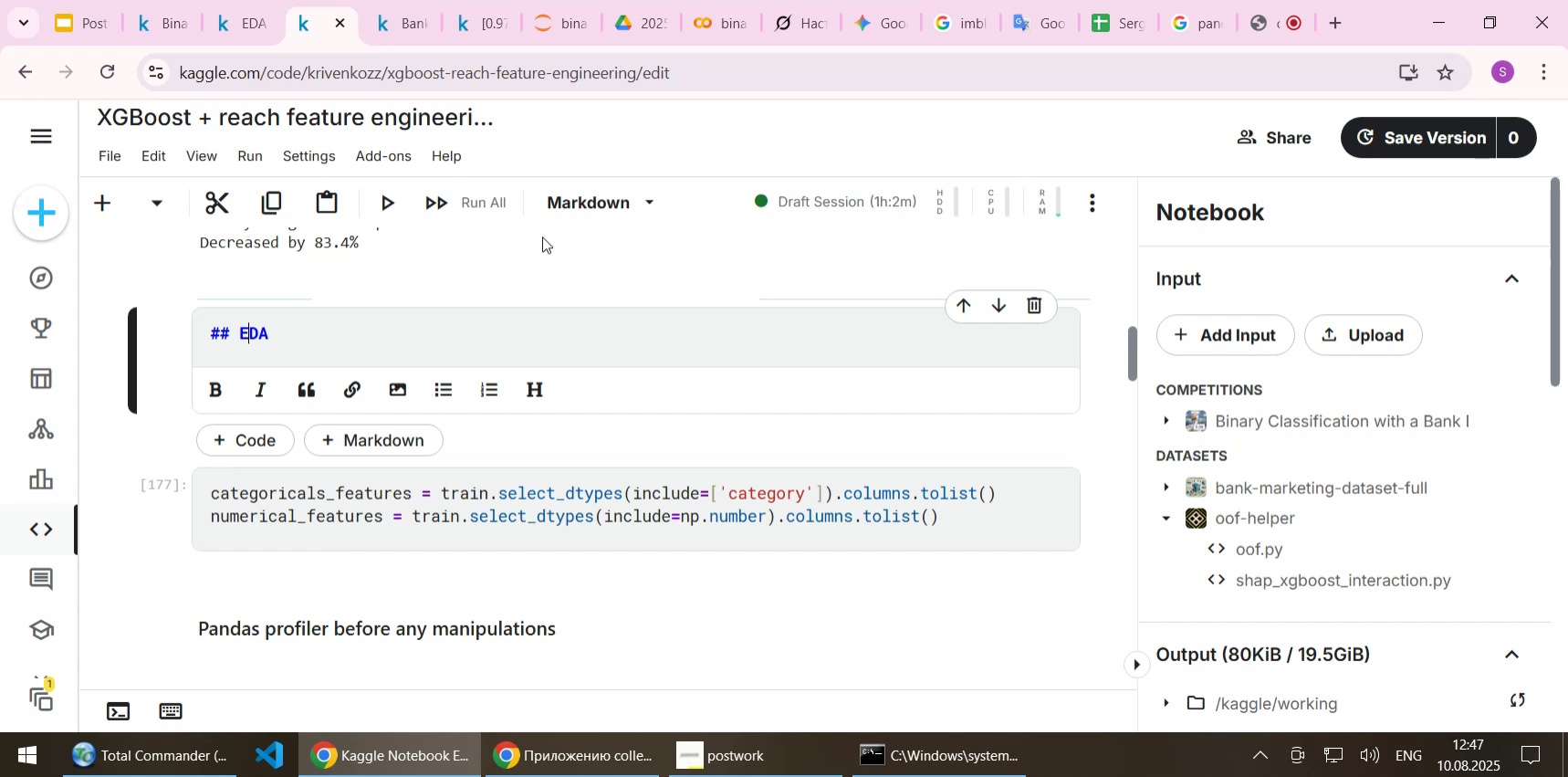 
wait(7.22)
 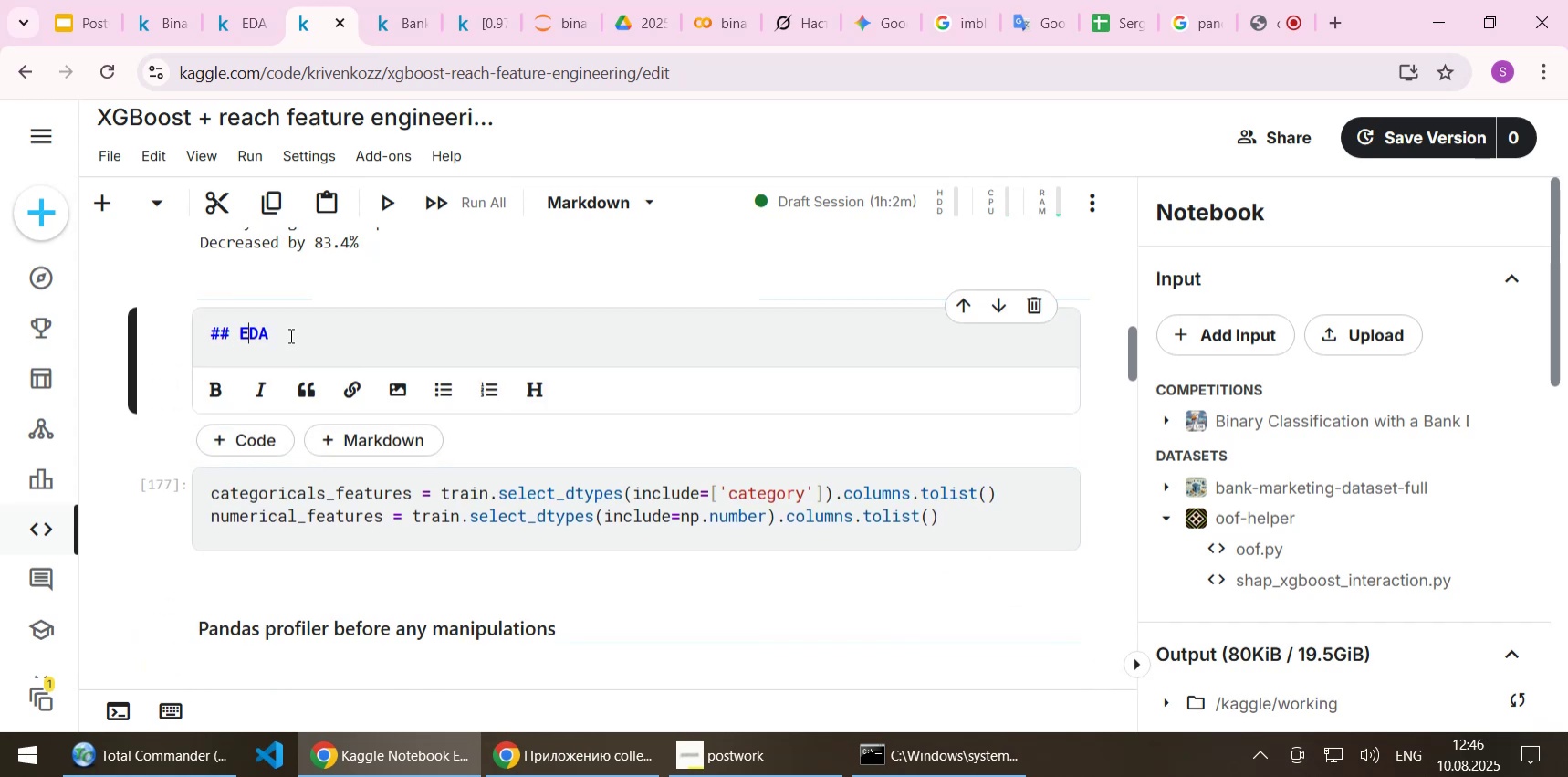 
left_click([1027, 22])
 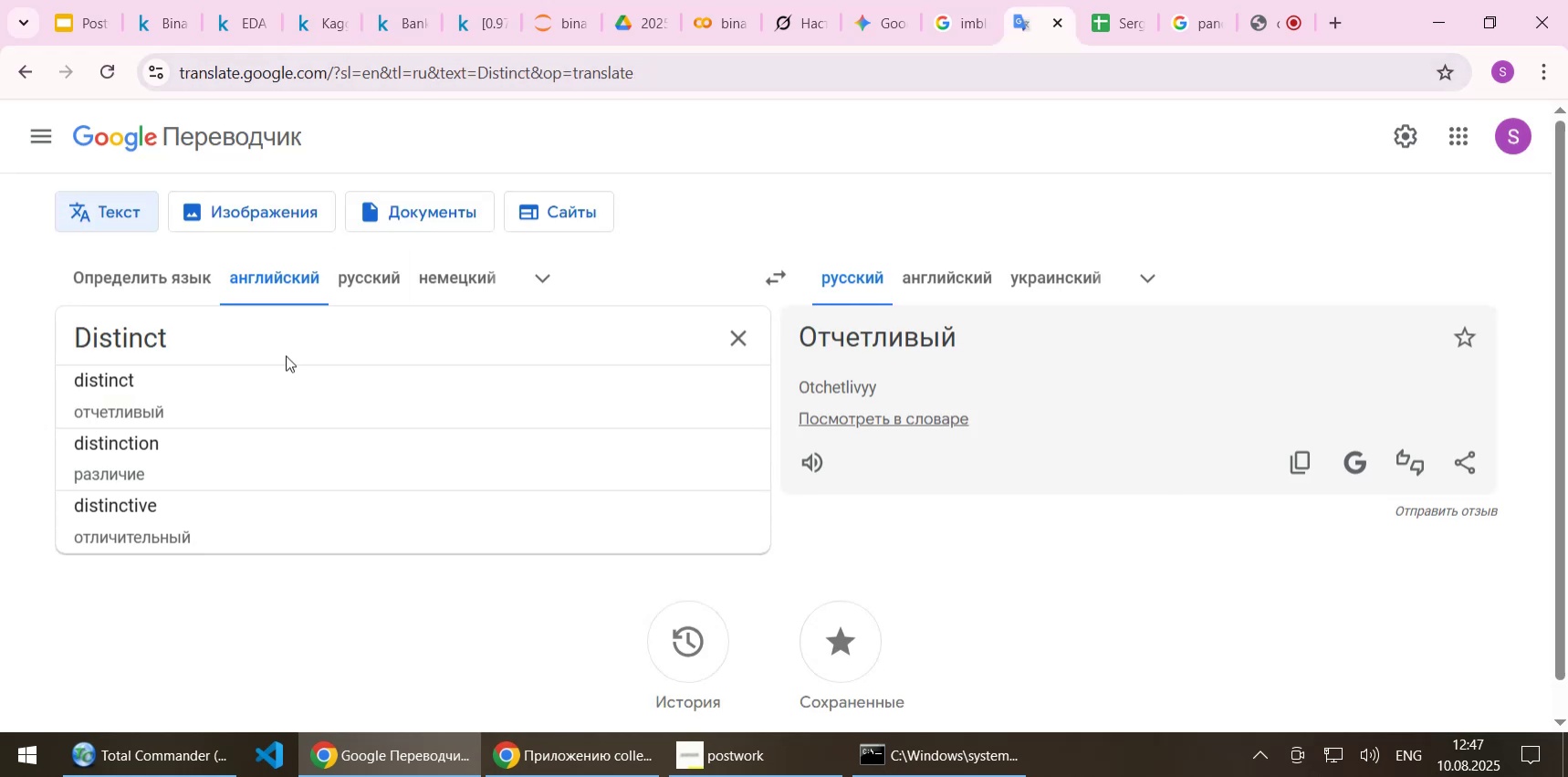 
left_click_drag(start_coordinate=[261, 338], to_coordinate=[29, 338])
 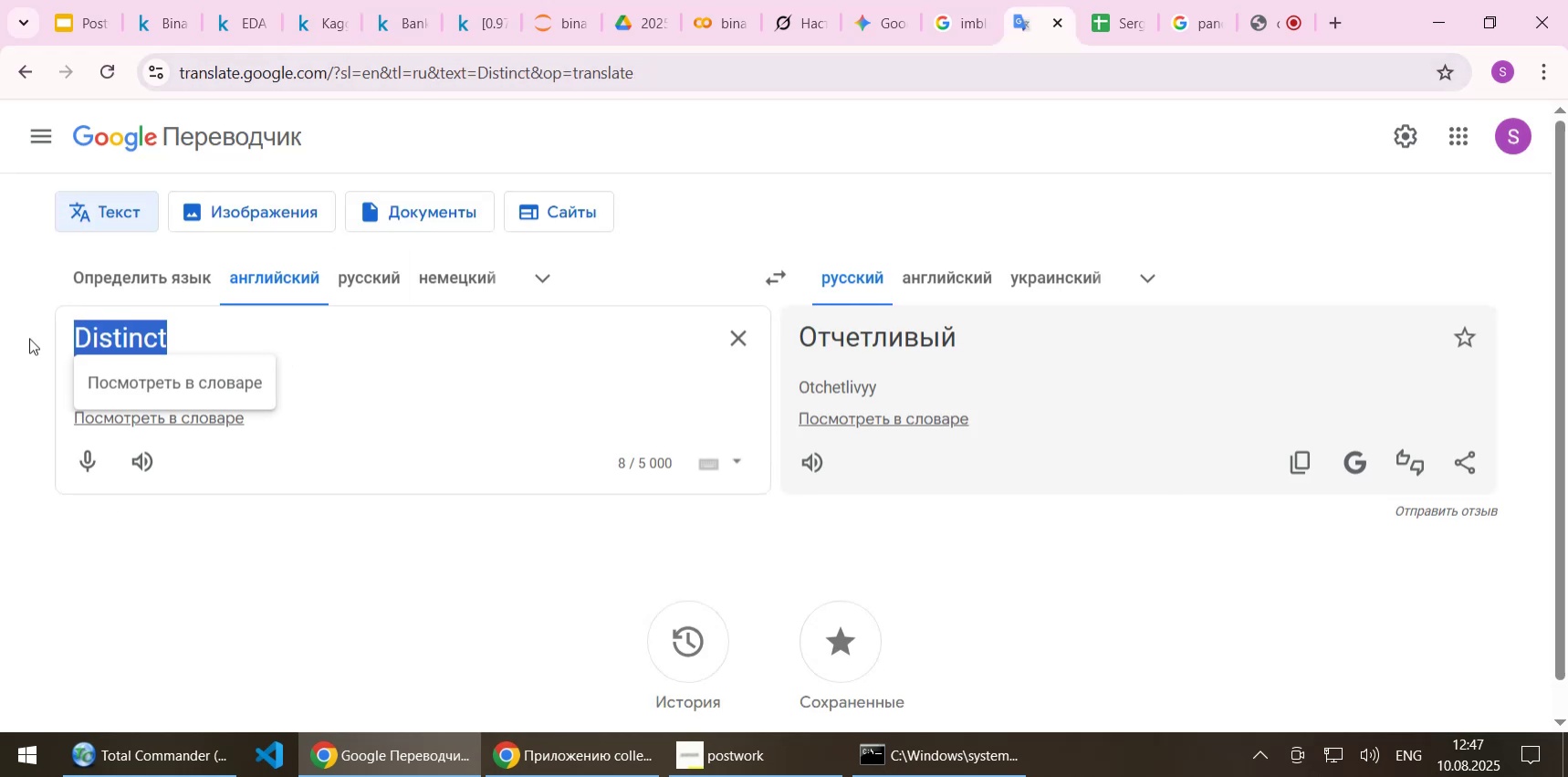 
type(Explarotary )
 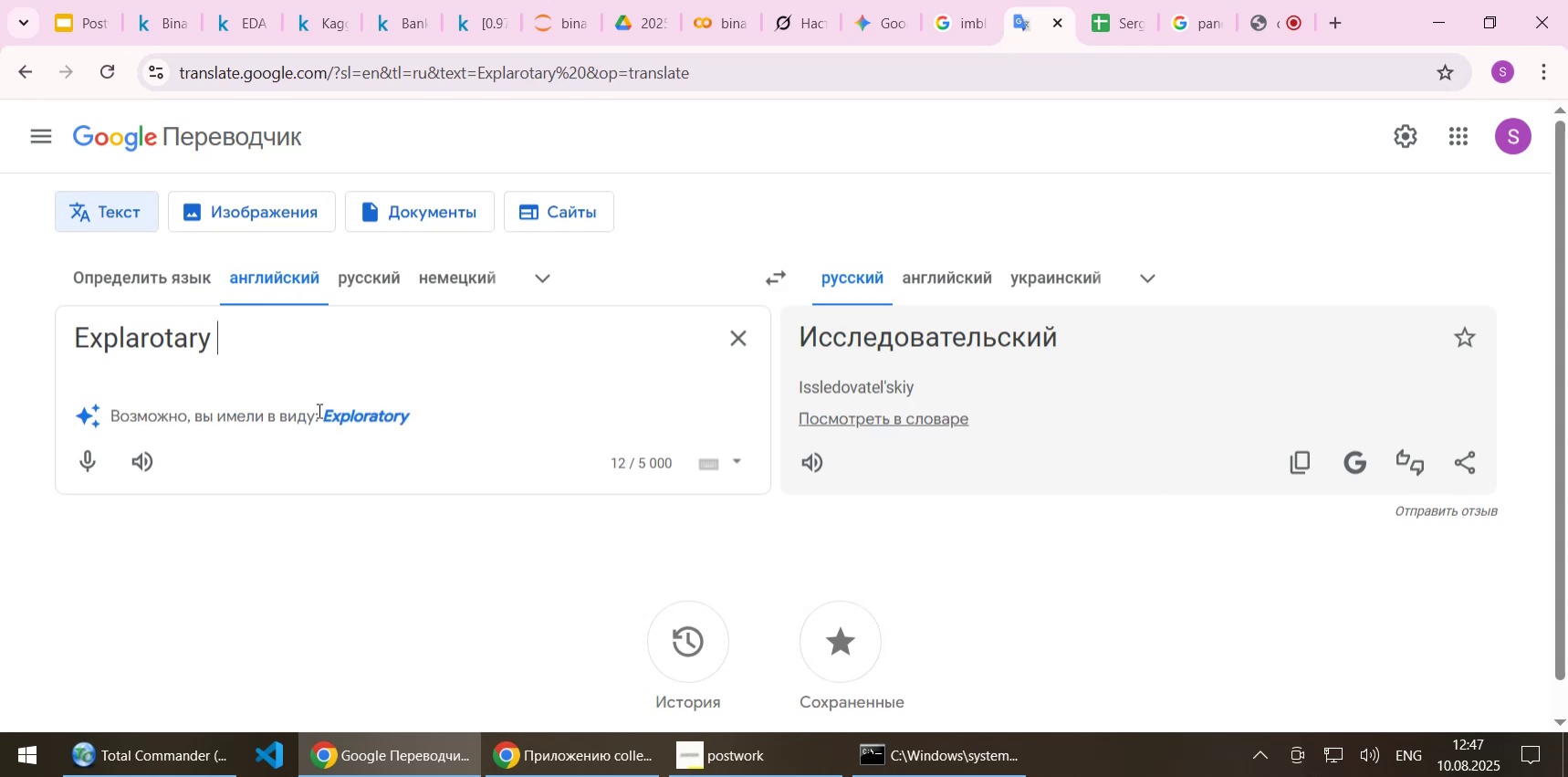 
left_click([366, 421])
 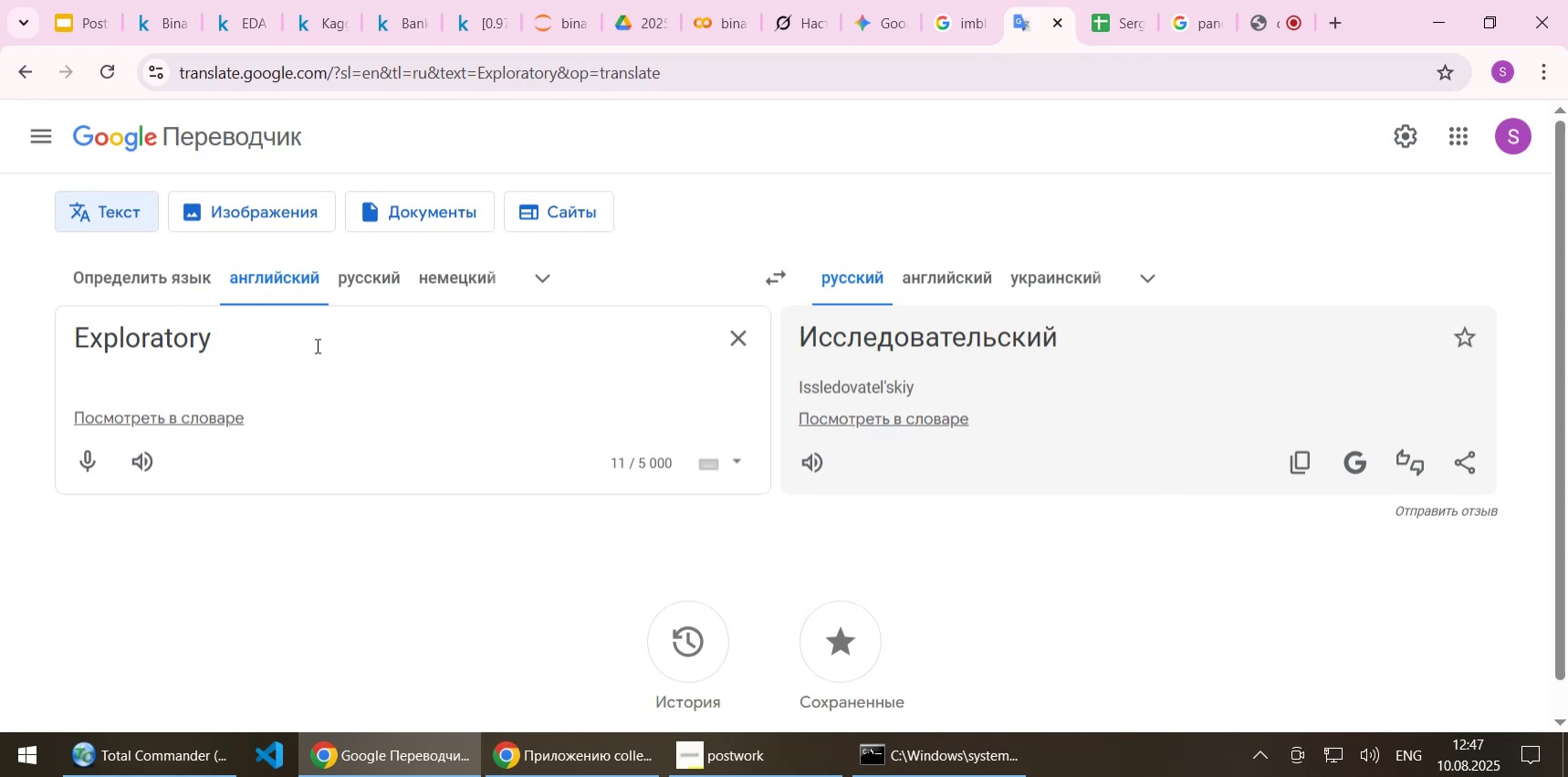 
type( data )
 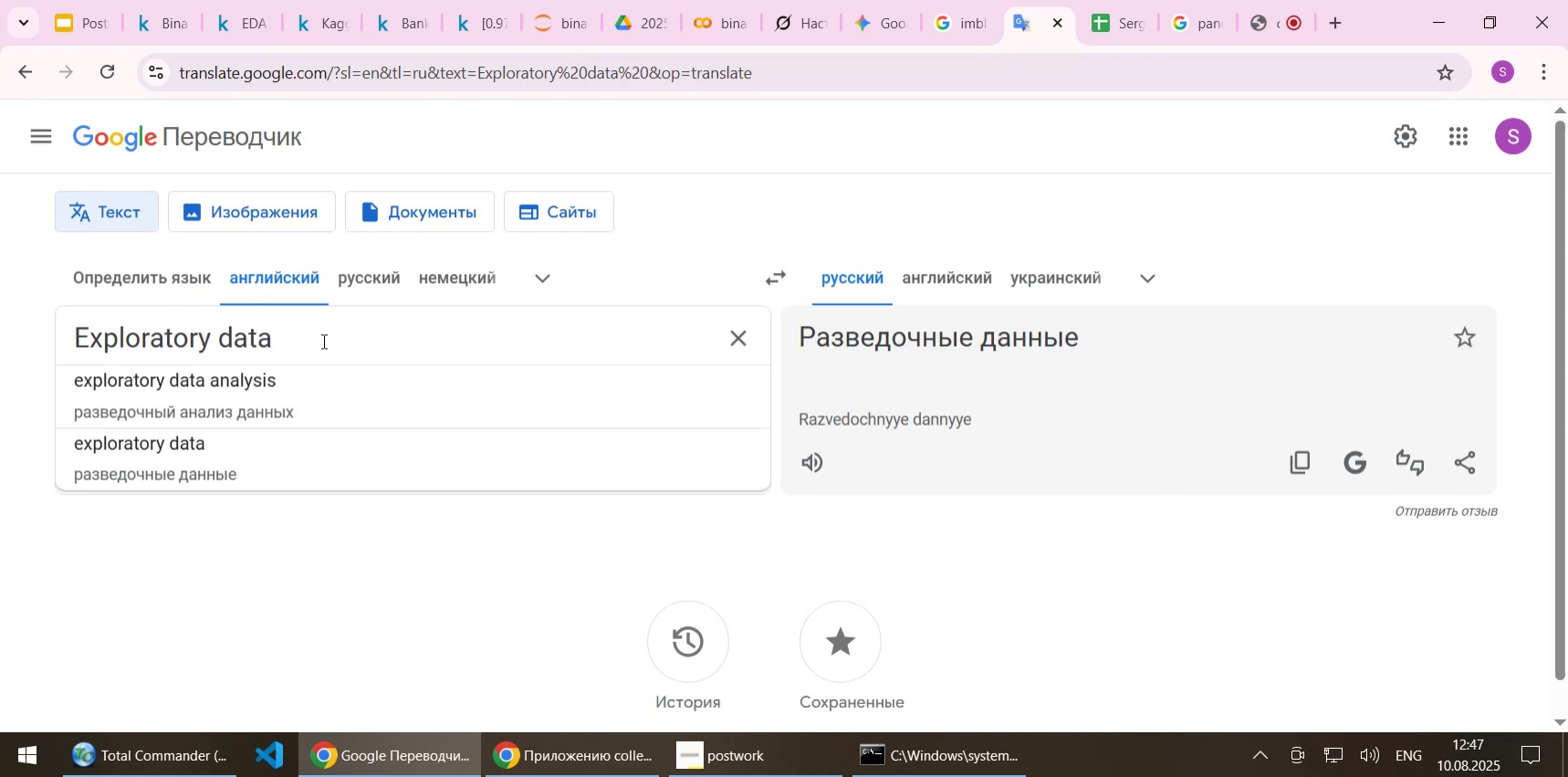 
left_click([219, 404])
 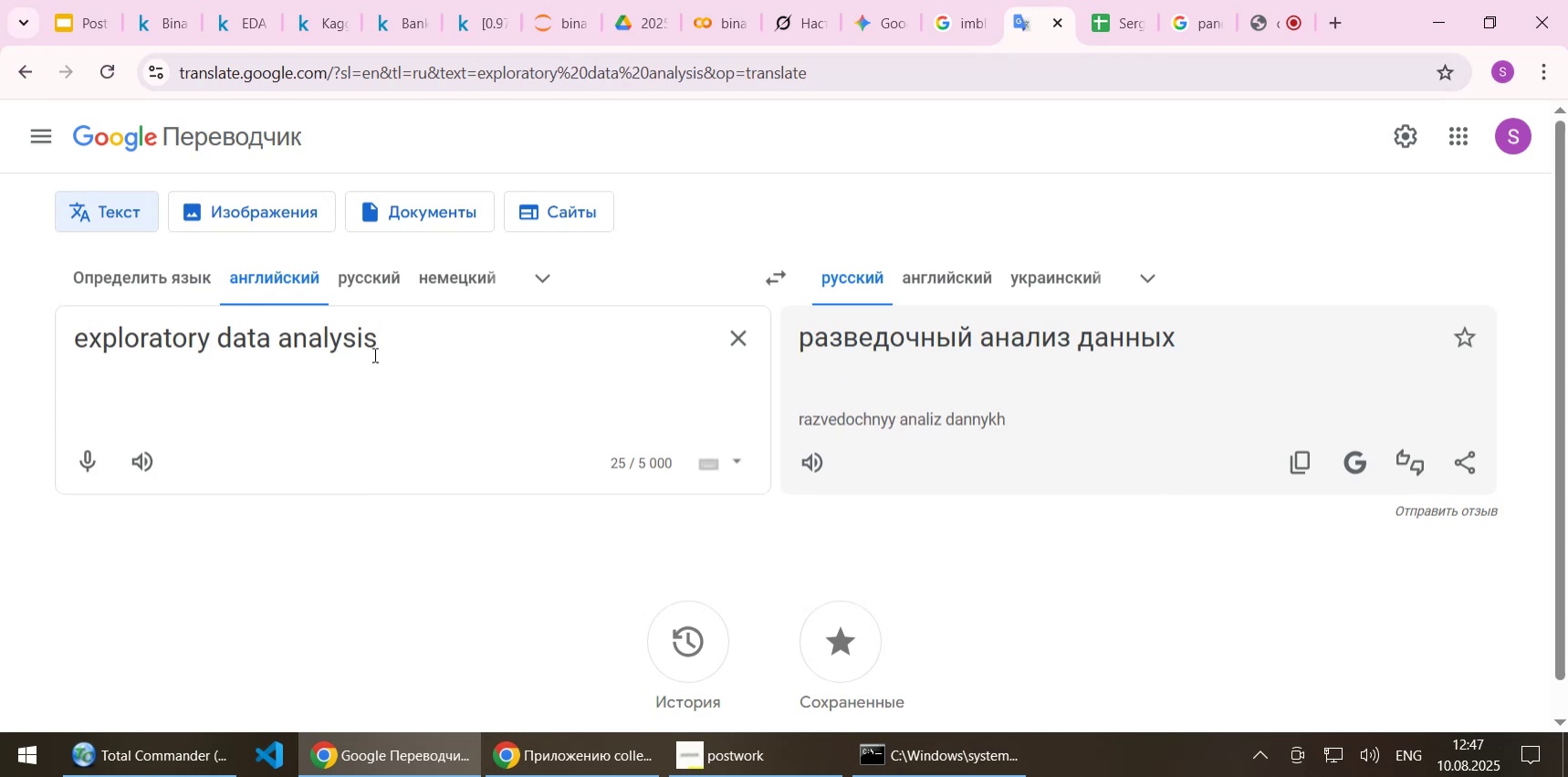 
left_click_drag(start_coordinate=[388, 337], to_coordinate=[0, 328])
 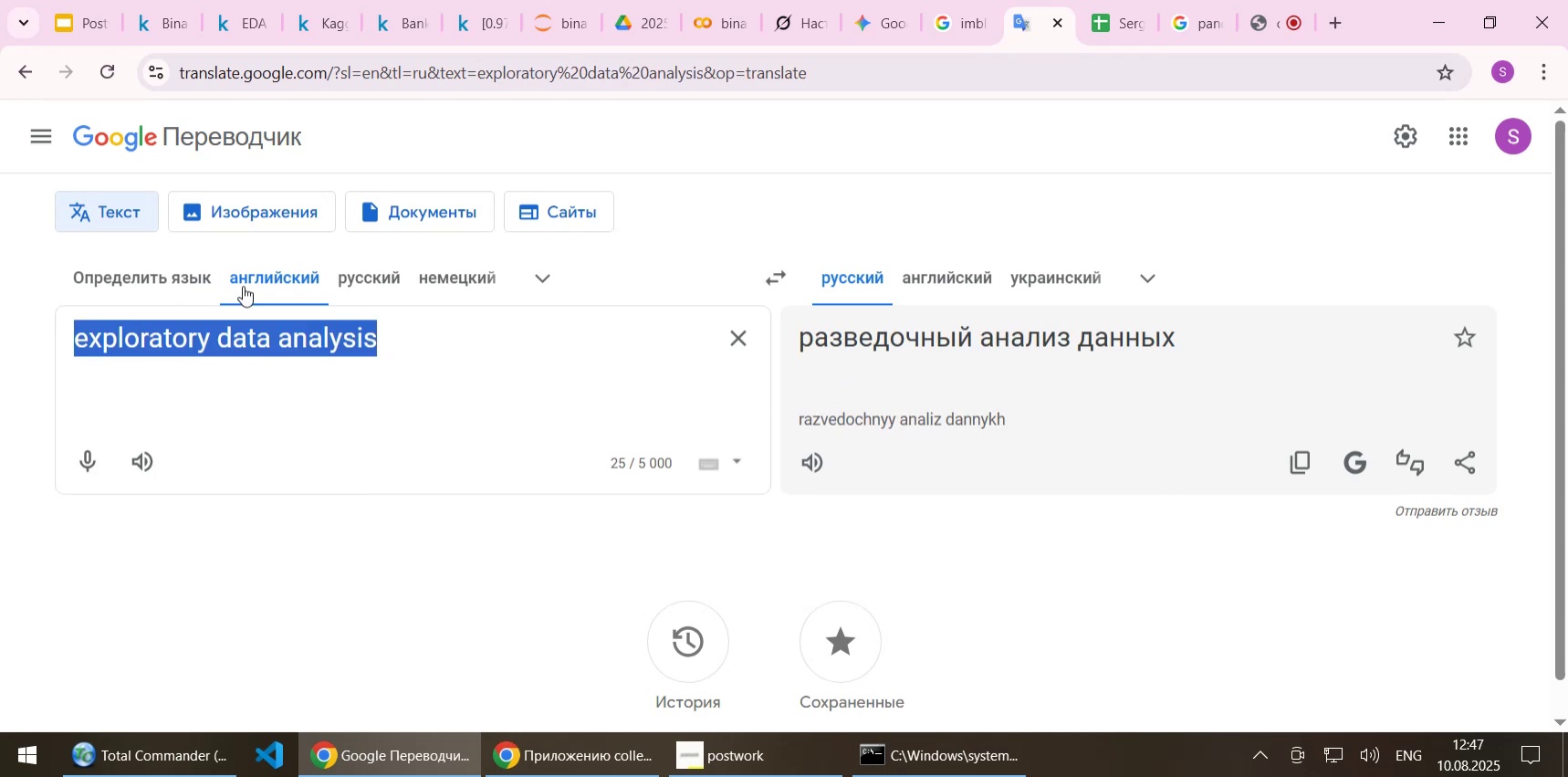 
key(Control+C)
 